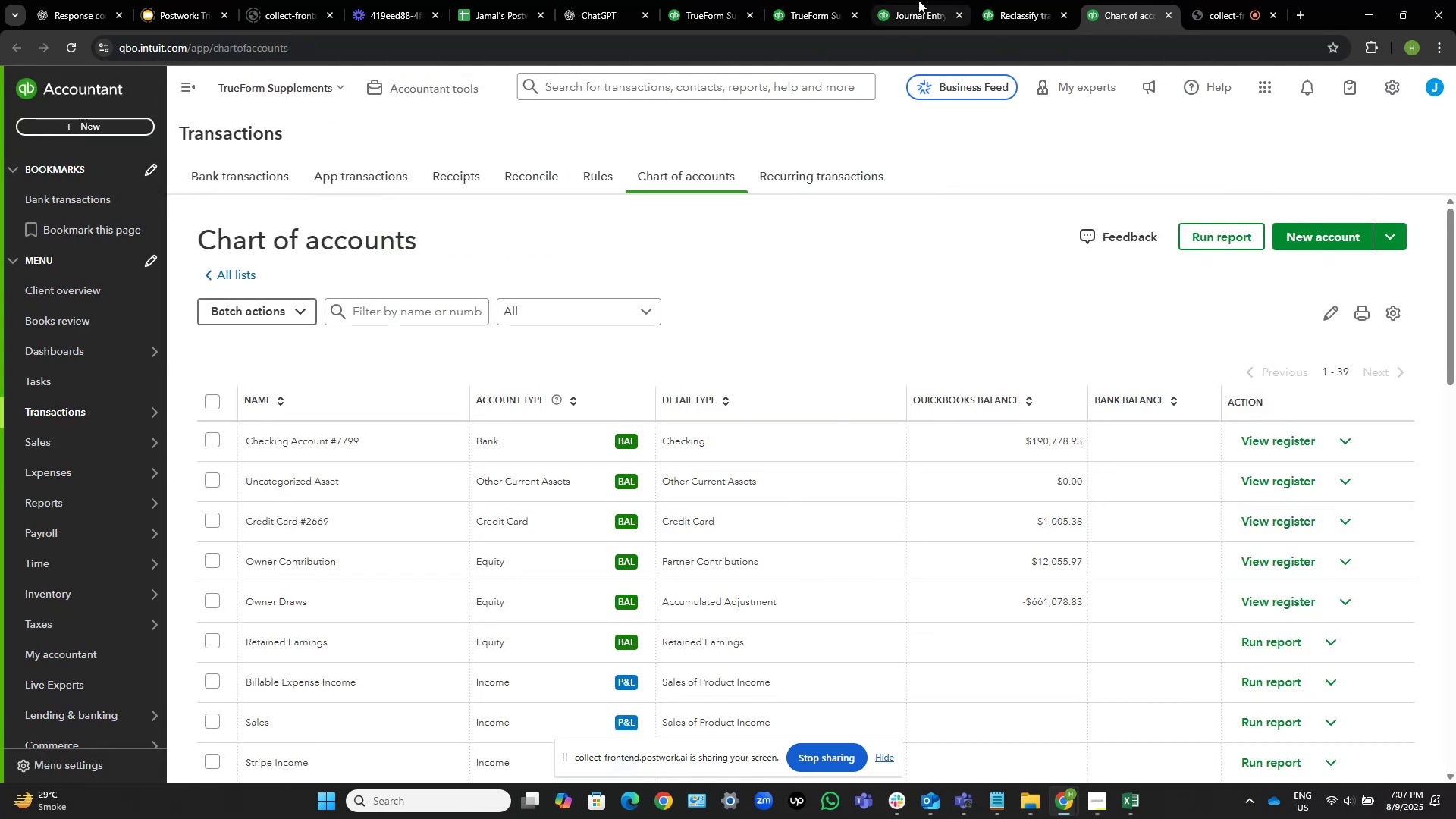 
left_click([918, 0])
 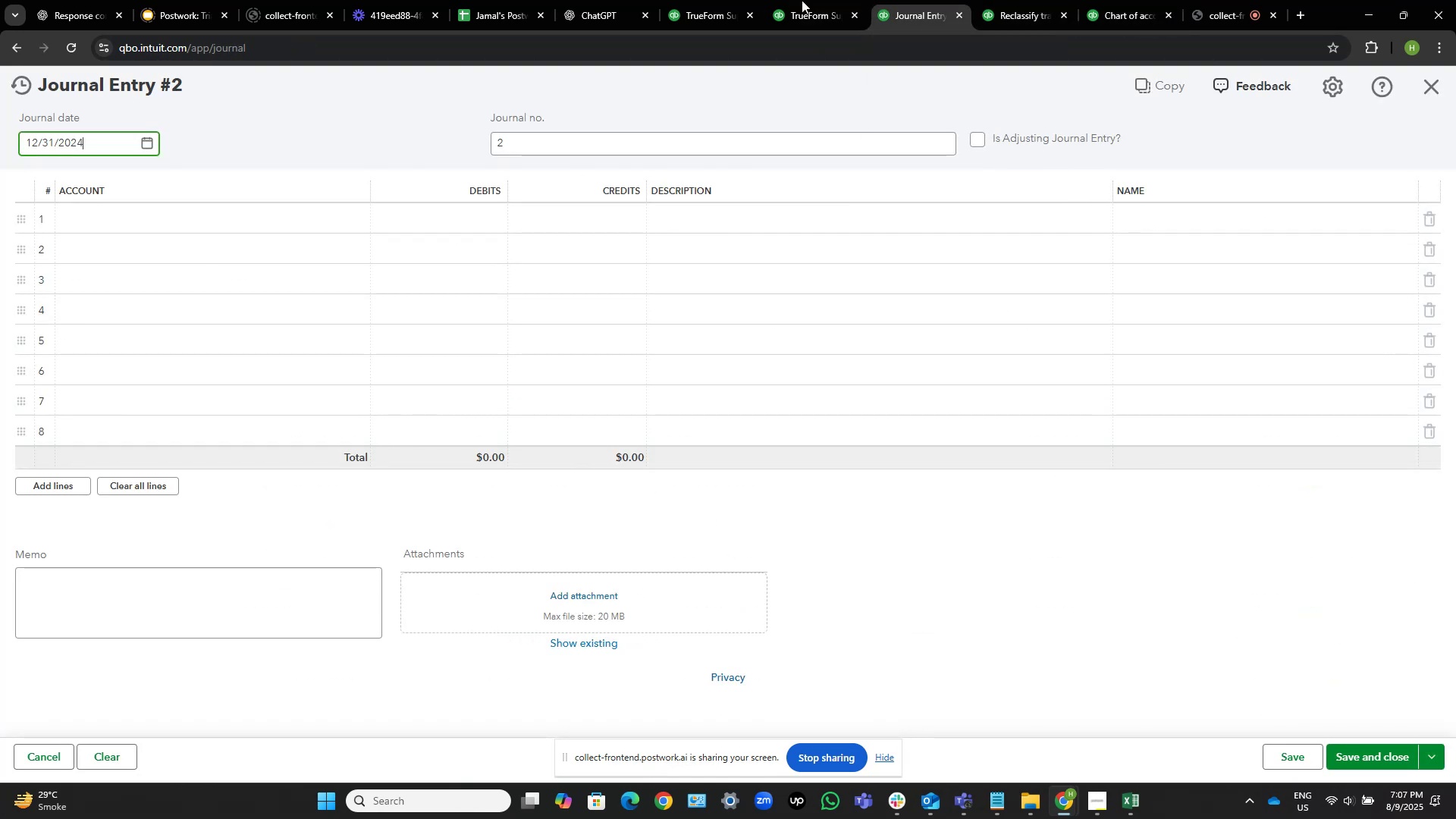 
left_click([795, 1])
 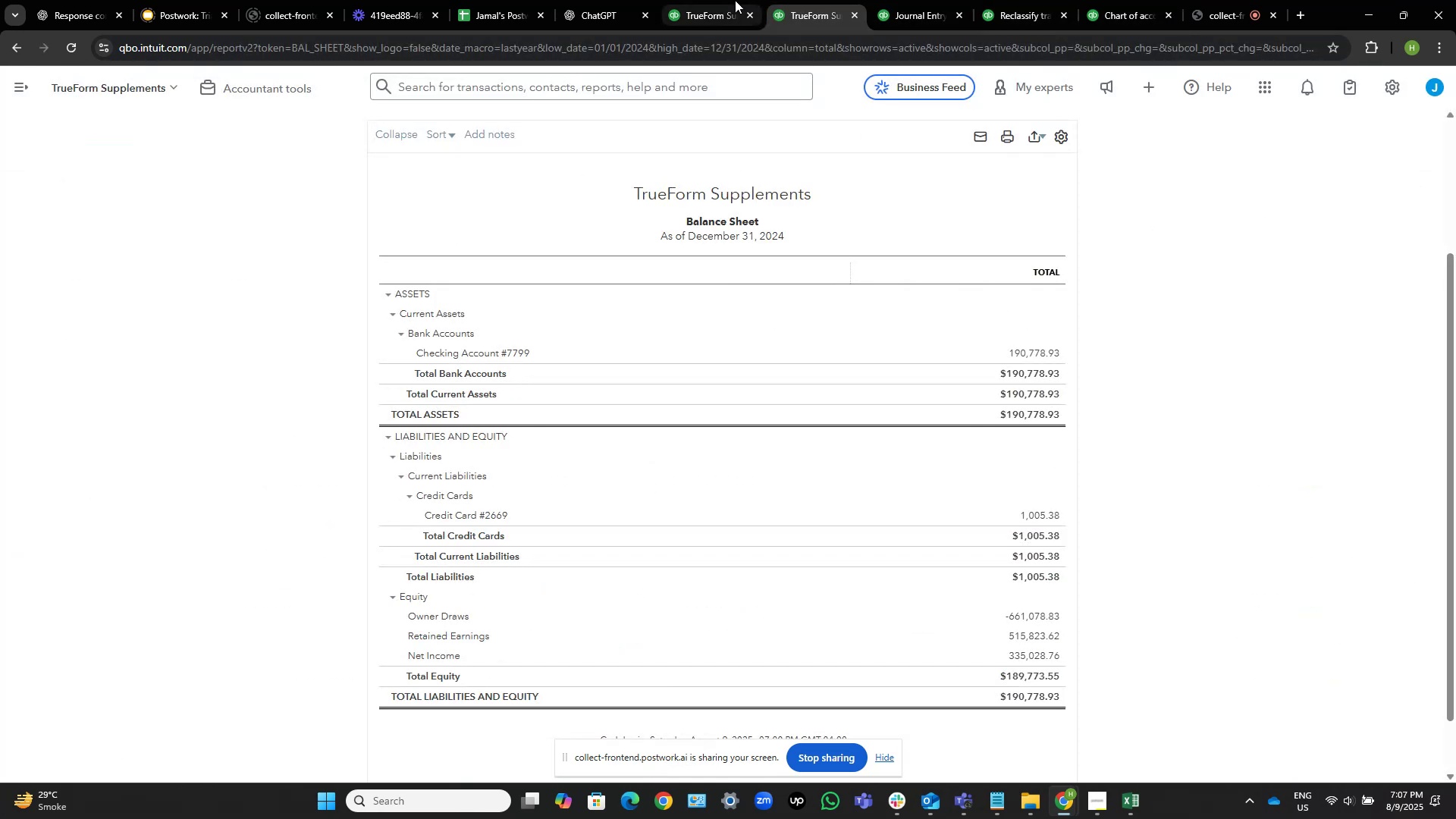 
left_click([734, 0])
 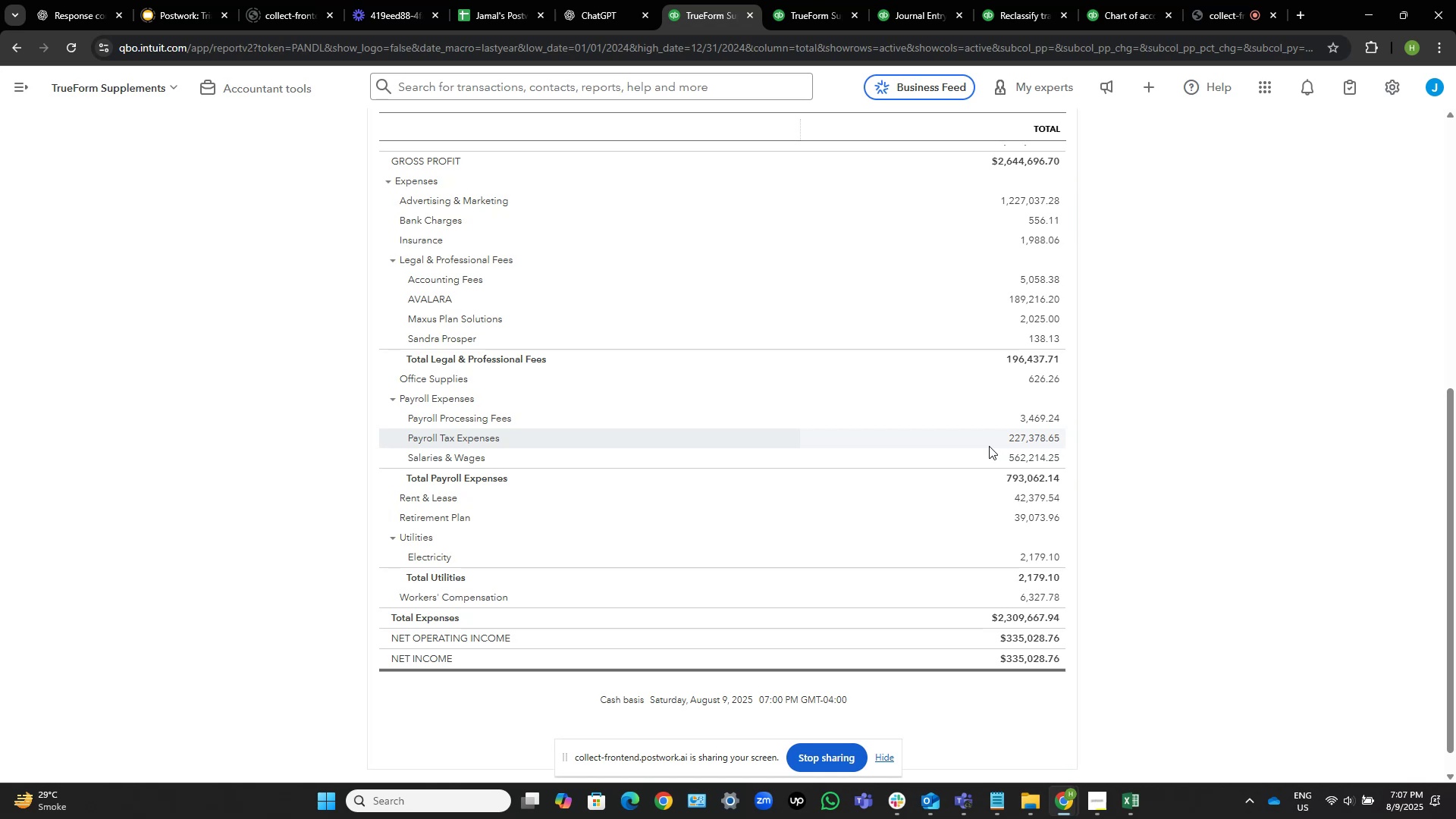 
wait(24.87)
 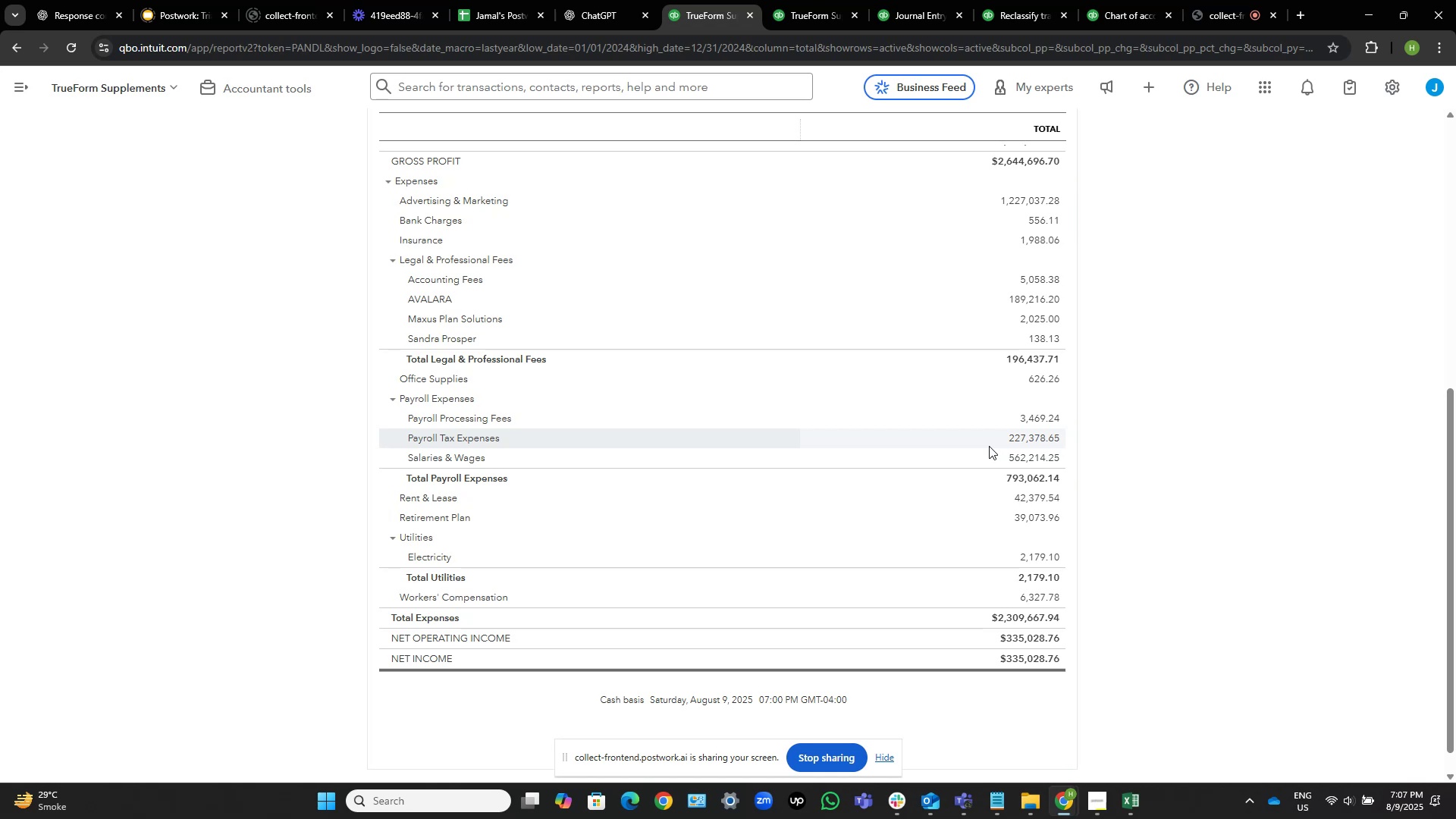 
left_click([1111, 0])
 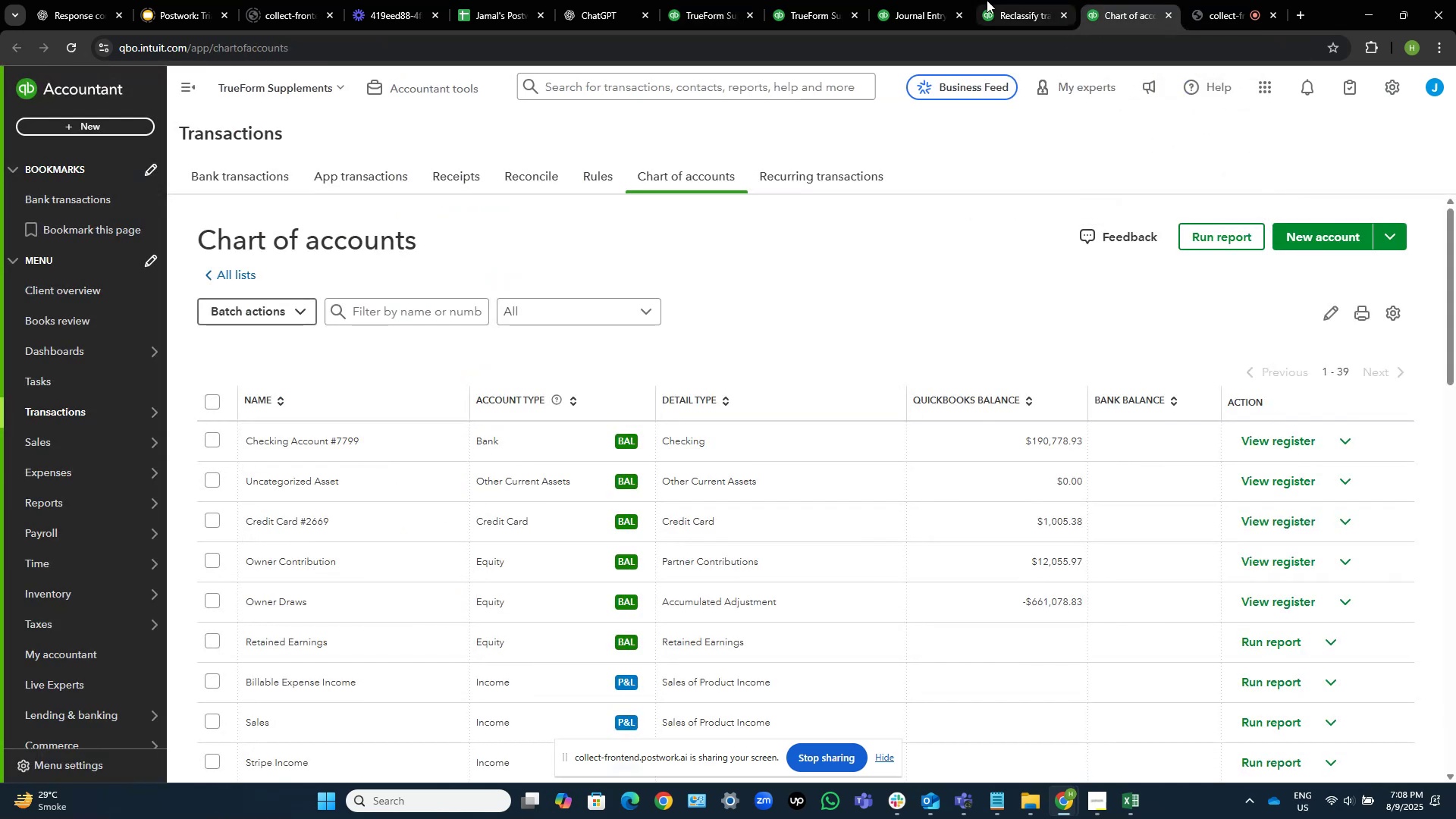 
left_click([930, 0])
 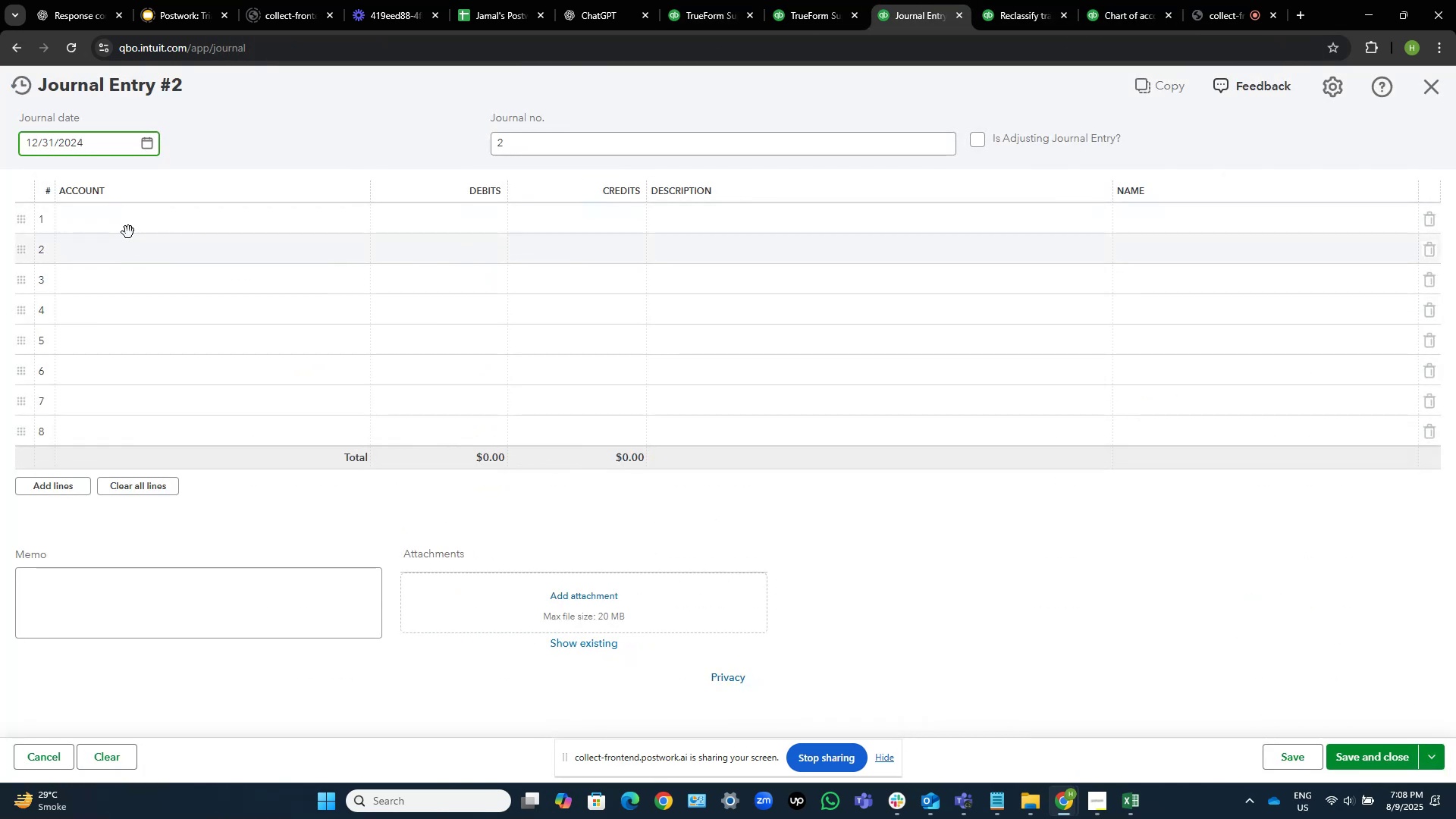 
left_click([135, 218])
 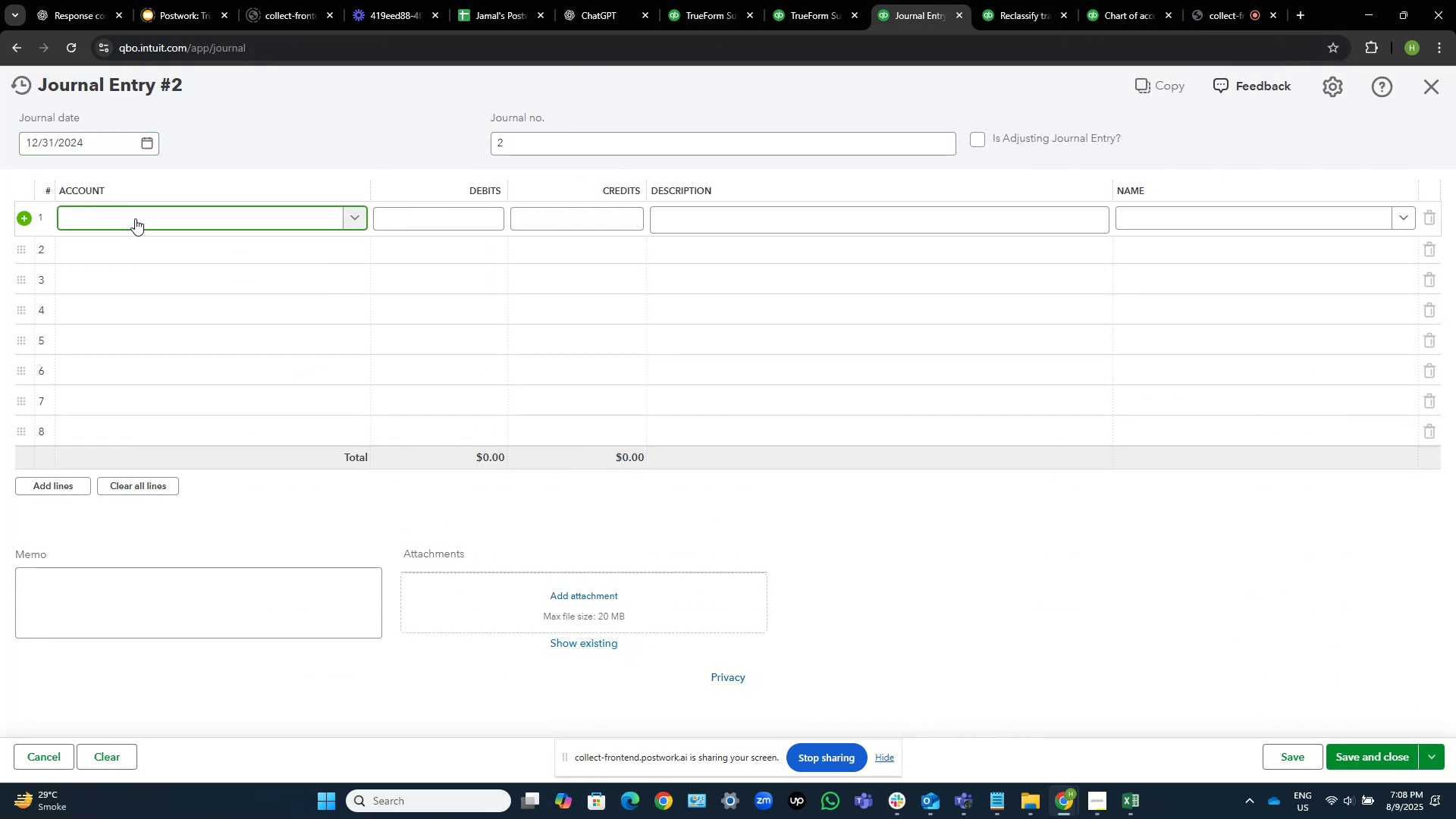 
left_click([135, 218])
 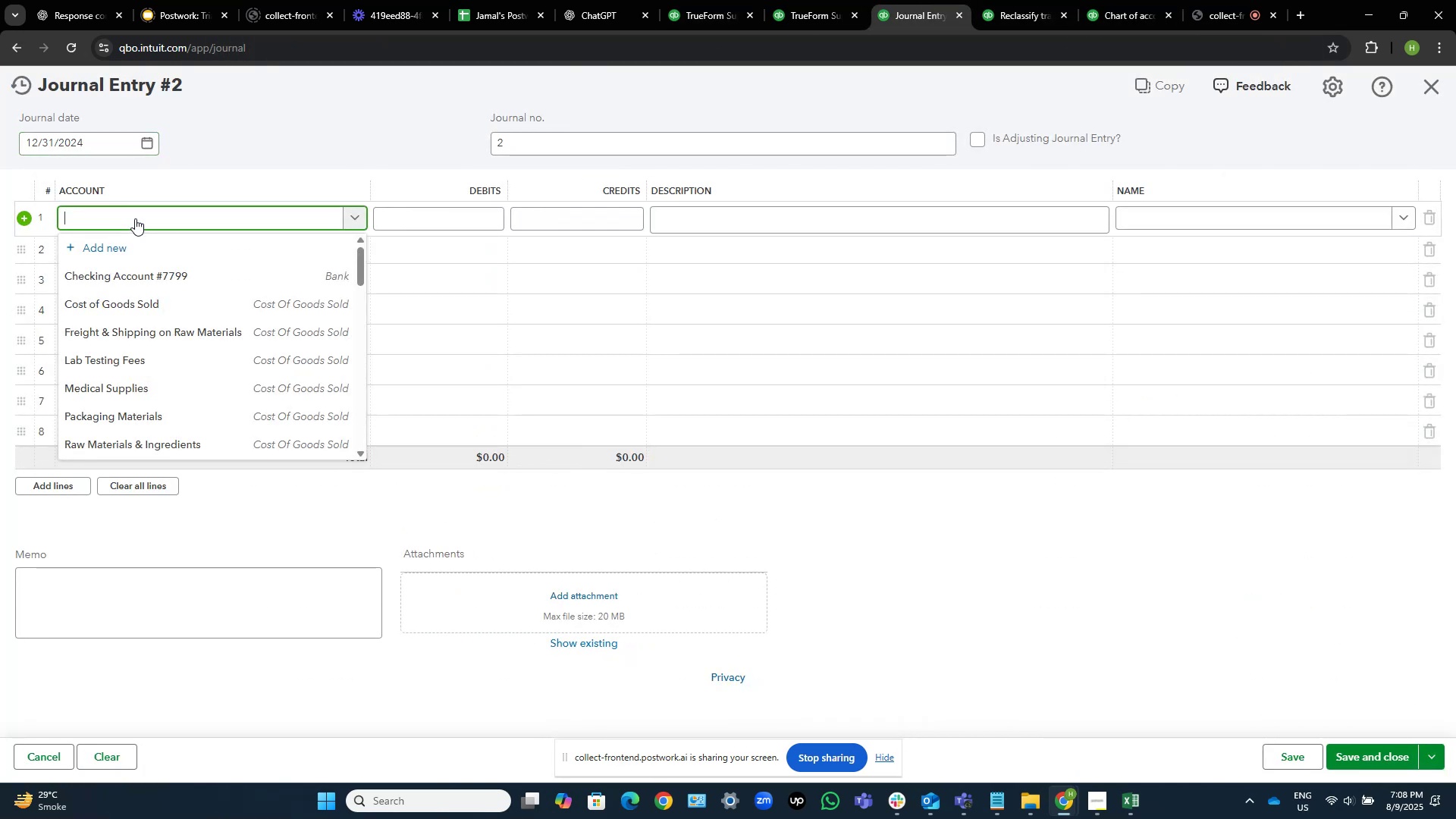 
hold_key(key=S, duration=0.46)
 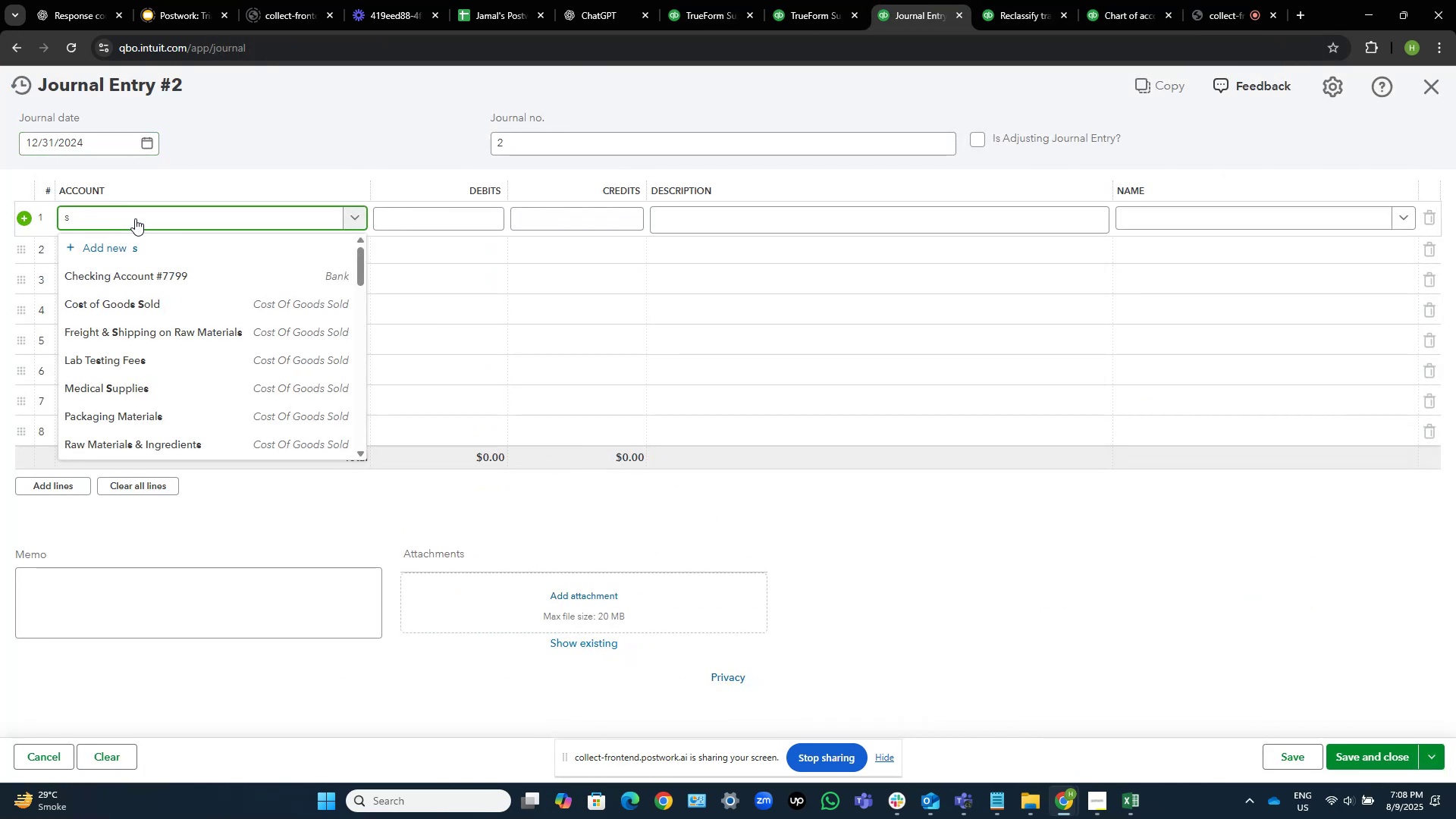 
type(alr)
 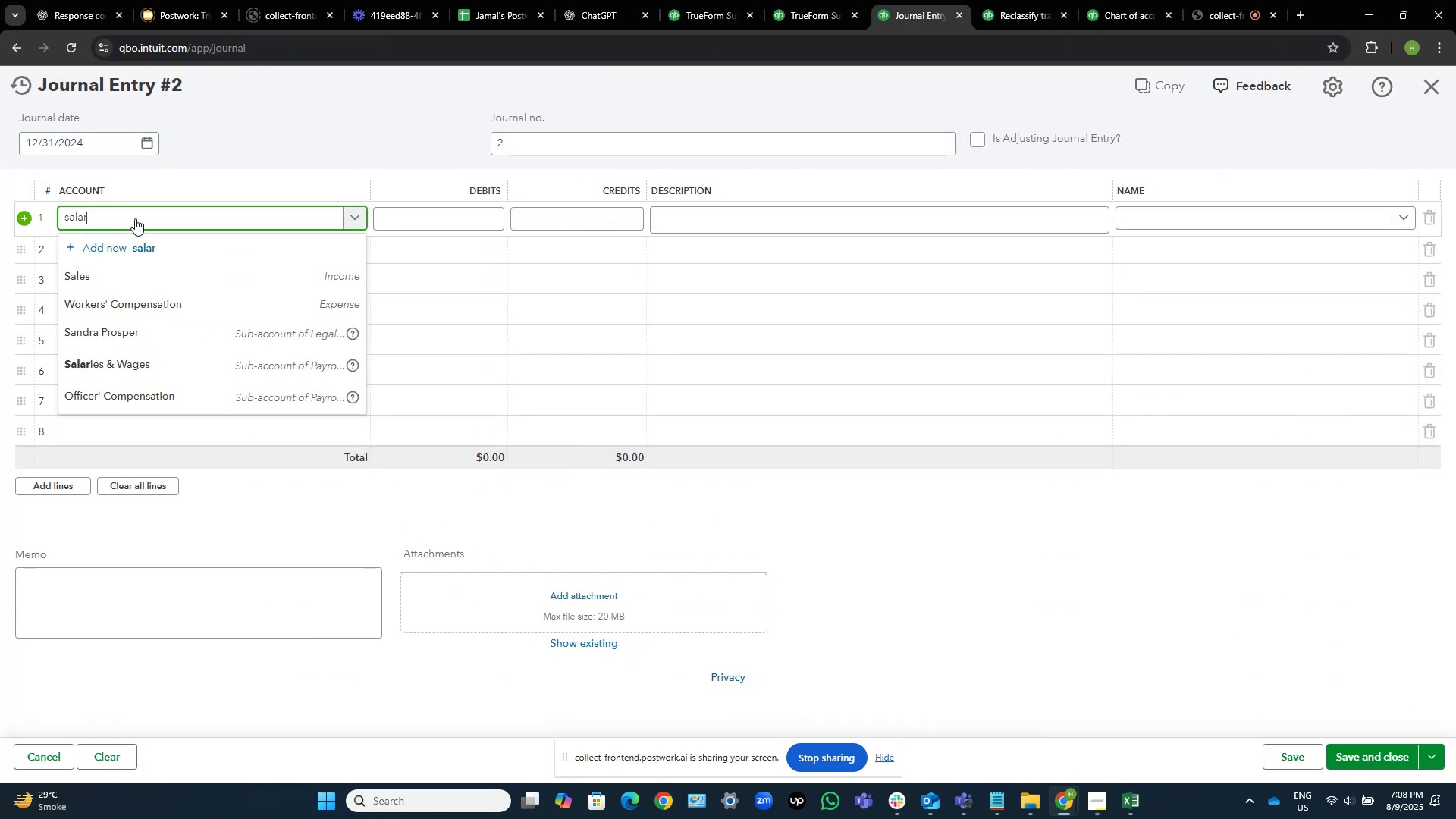 
hold_key(key=A, duration=0.34)
 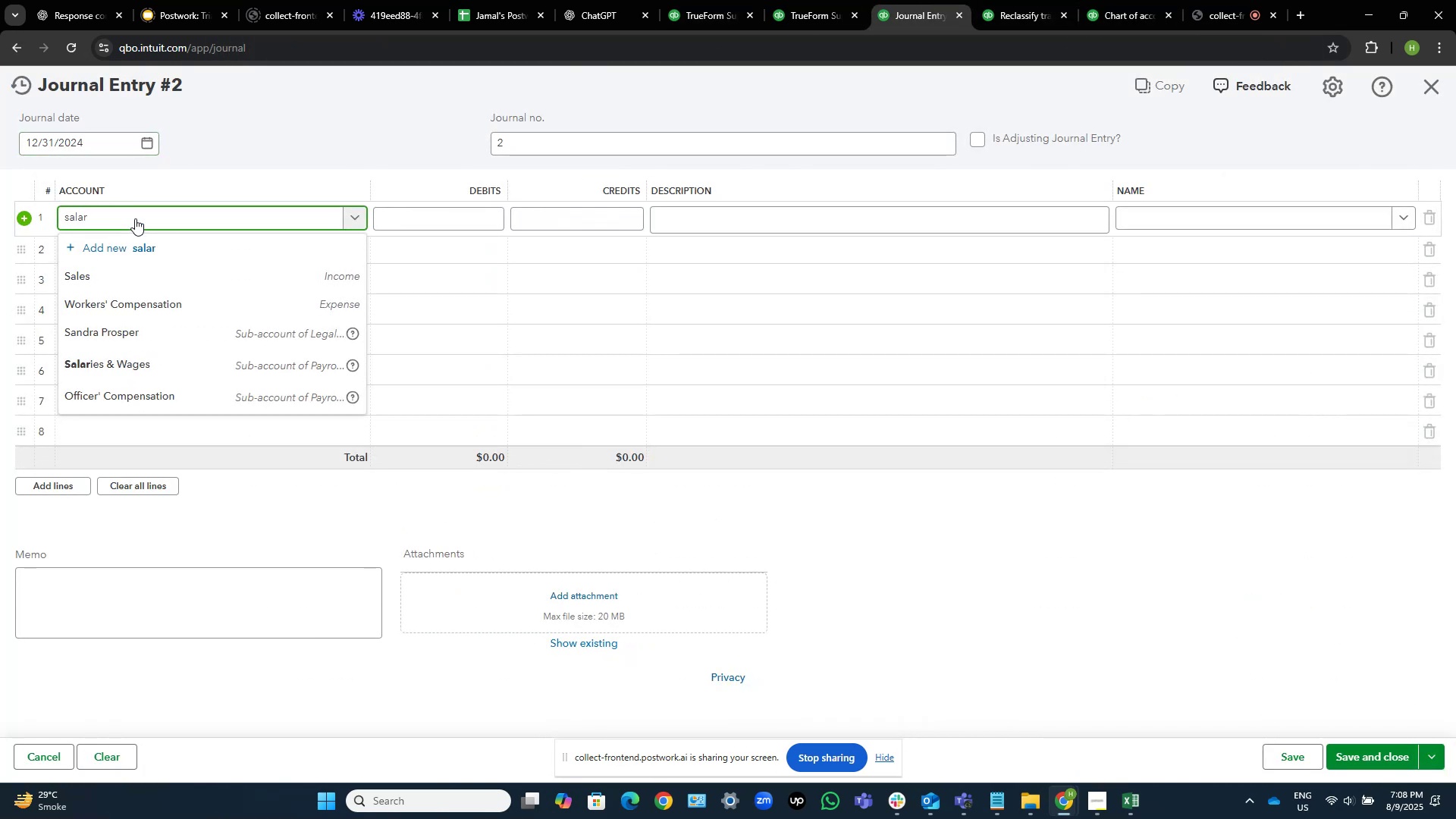 
key(ArrowDown)
 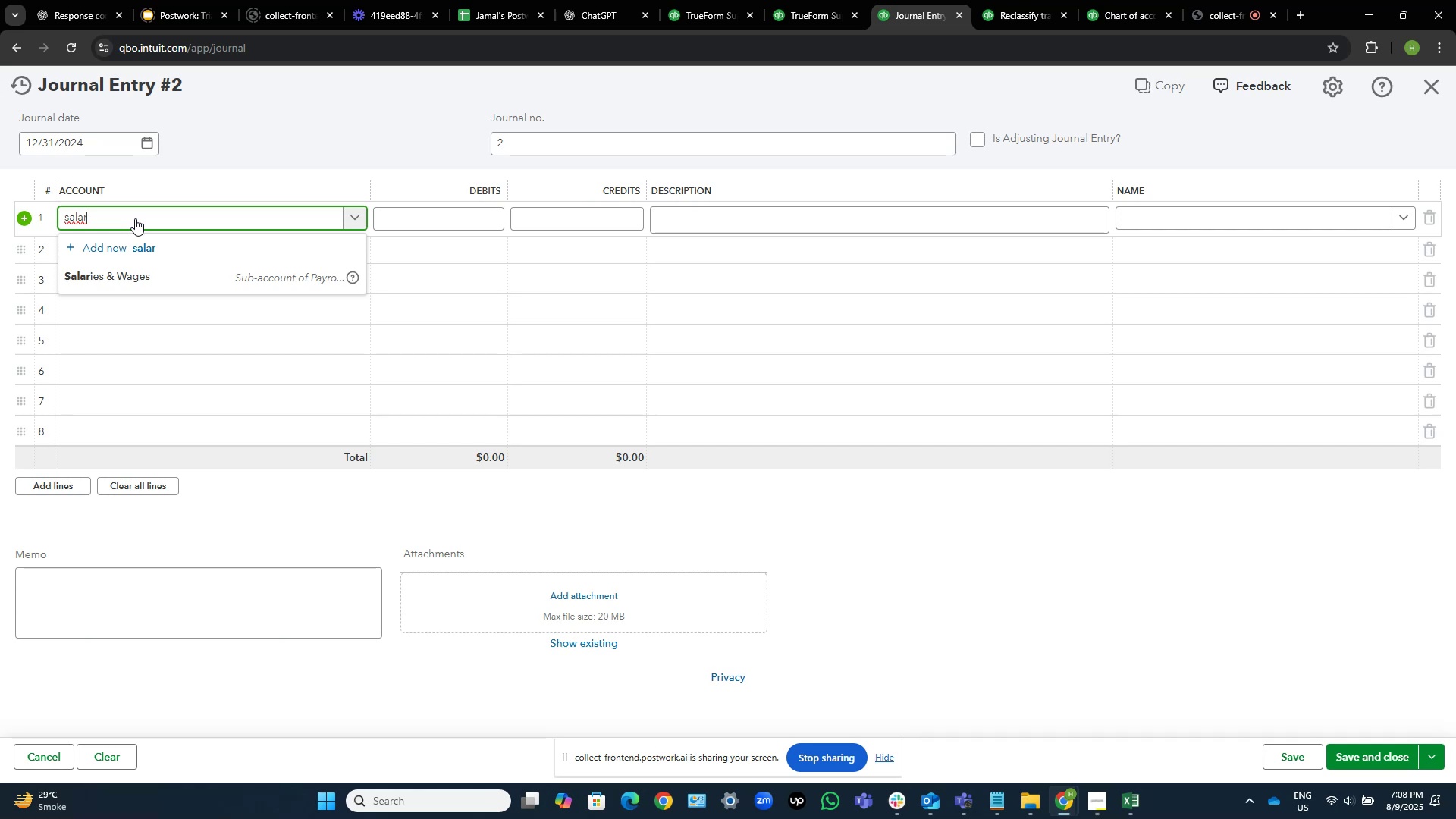 
key(ArrowDown)
 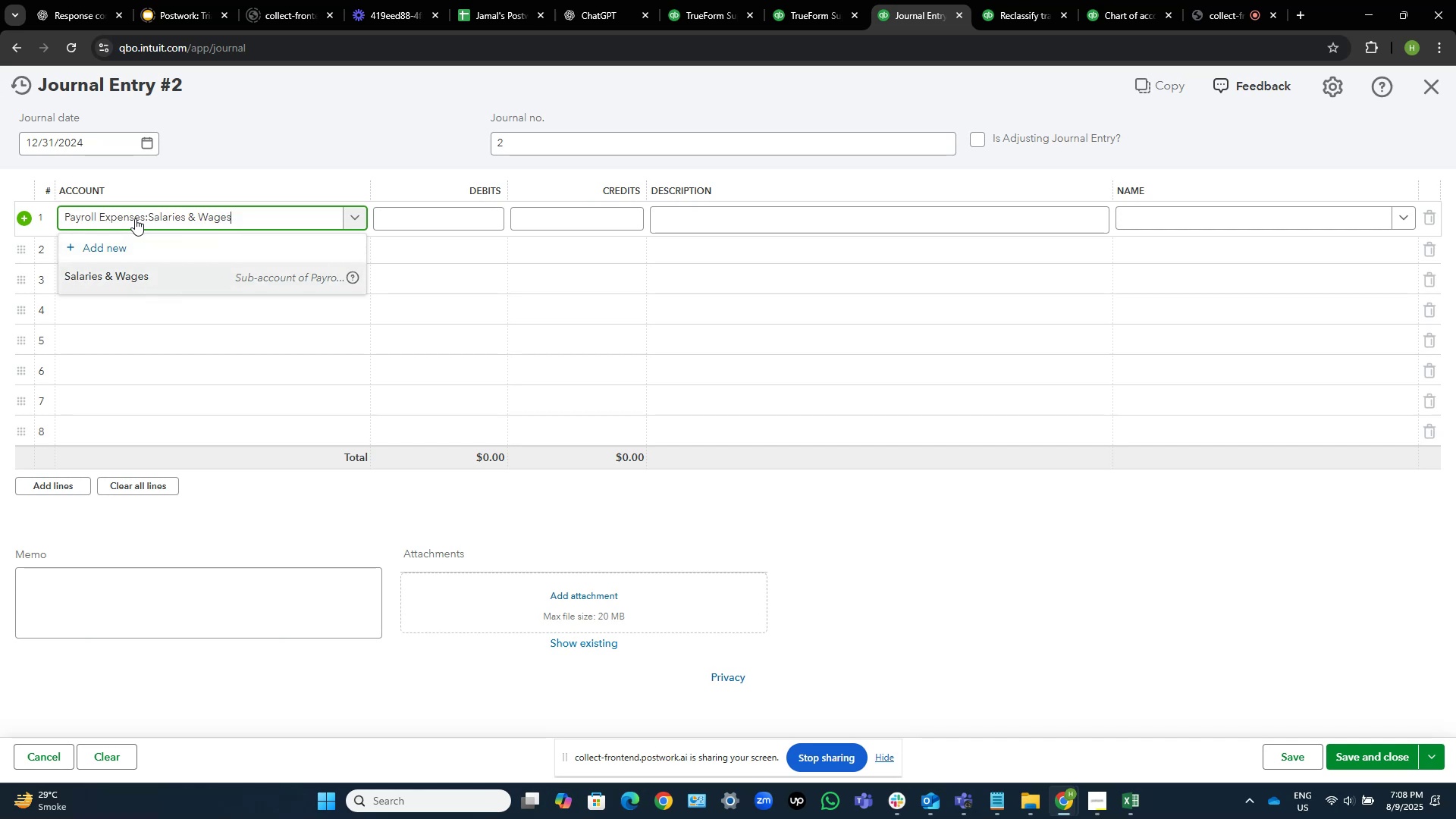 
key(NumpadEnter)
 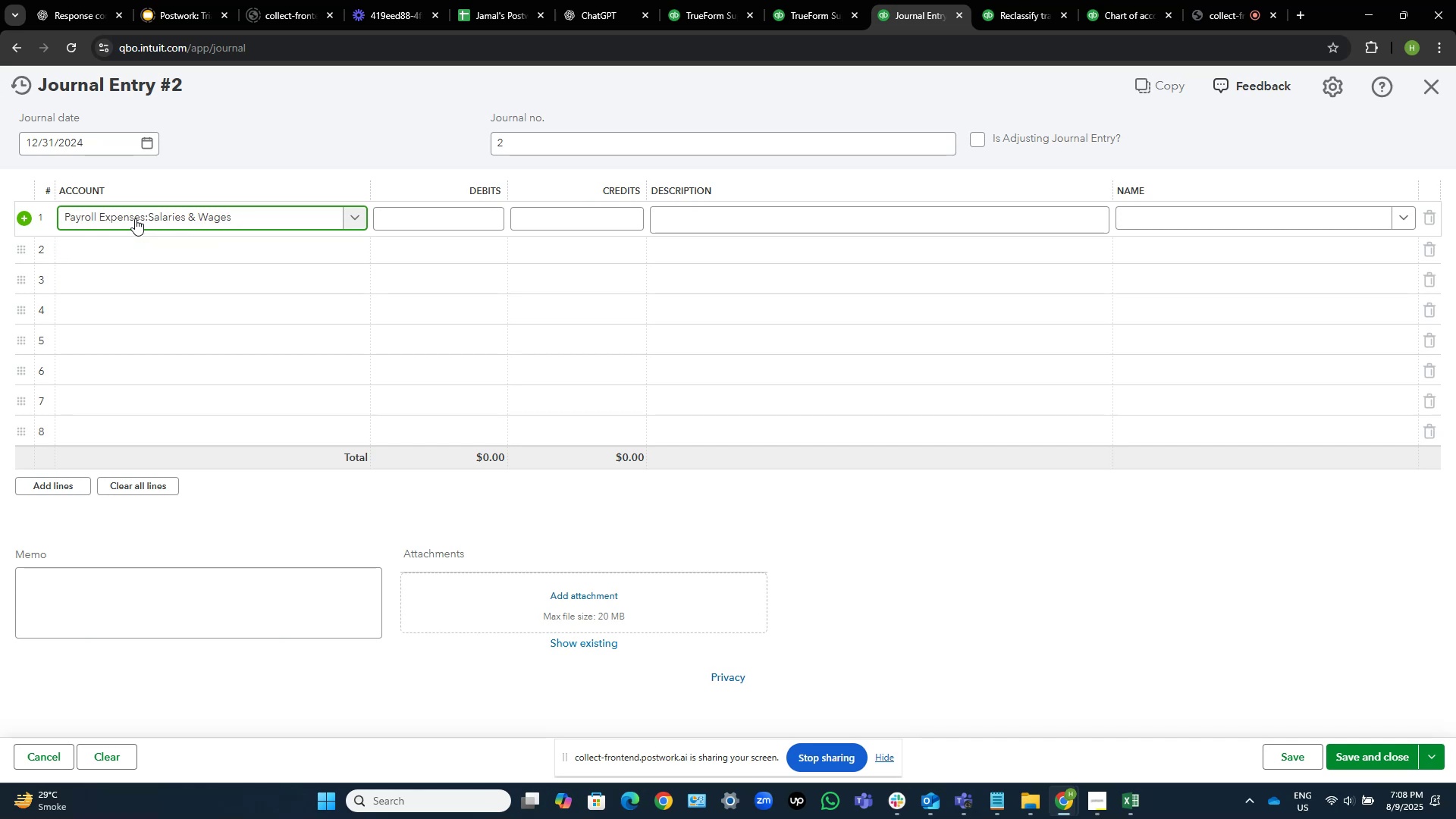 
key(Tab)
 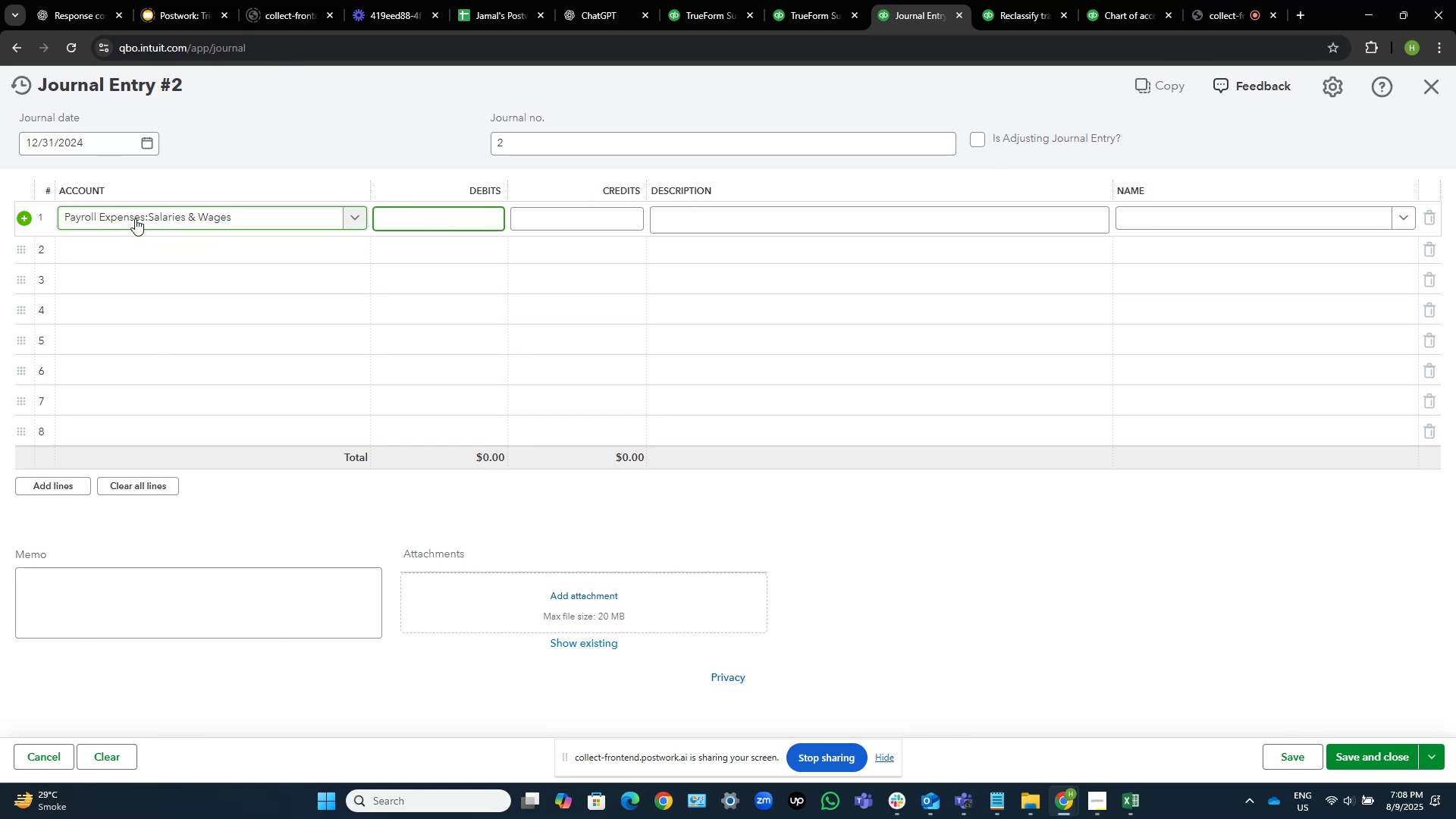 
type(14988.57)
key(Tab)
key(Tab)
type(Grossing up the wages)
key(Tab)
key(Tab)
key(Tab)
key(Tab)
type(pyroll)
 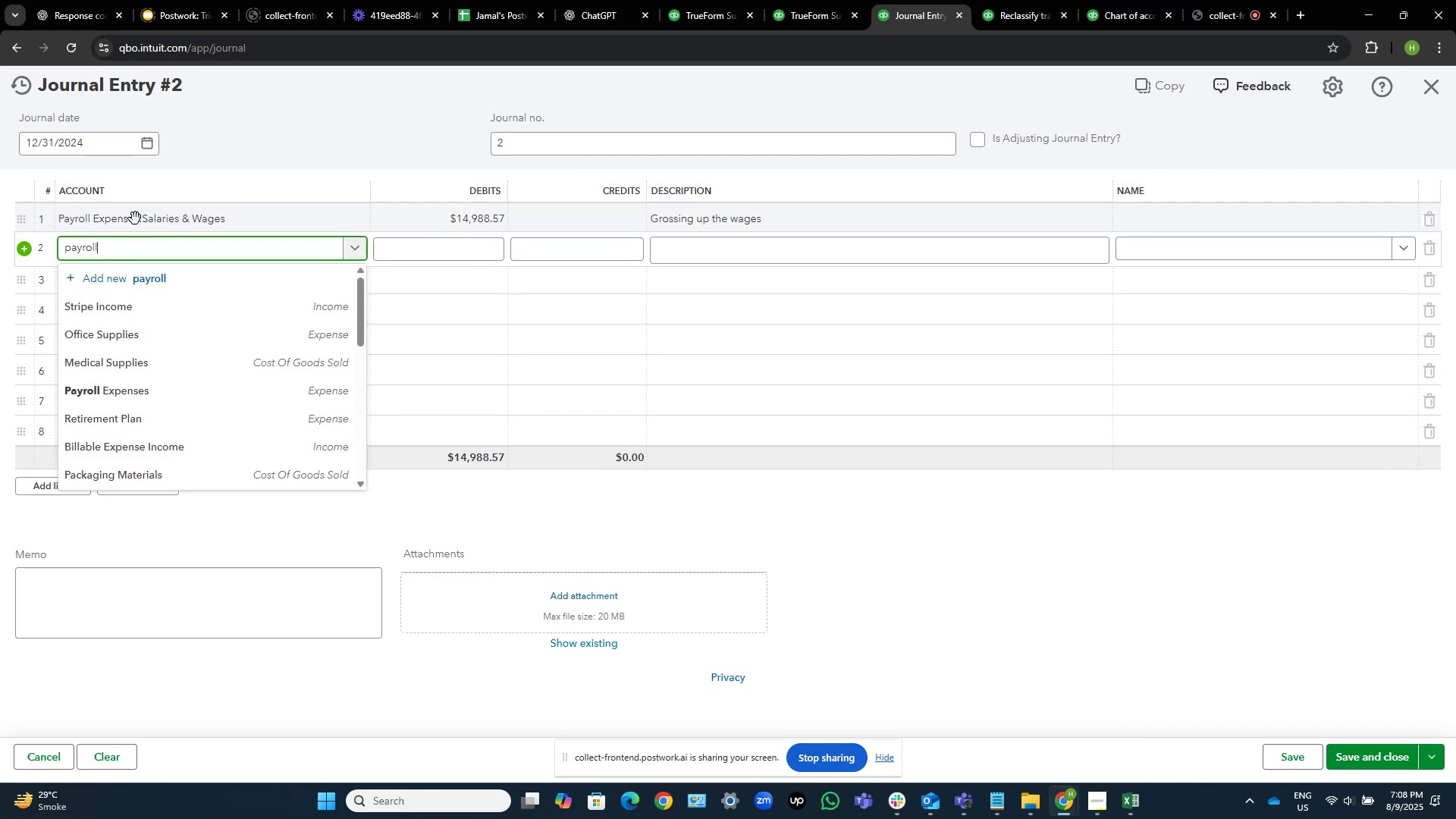 
key(ArrowDown)
 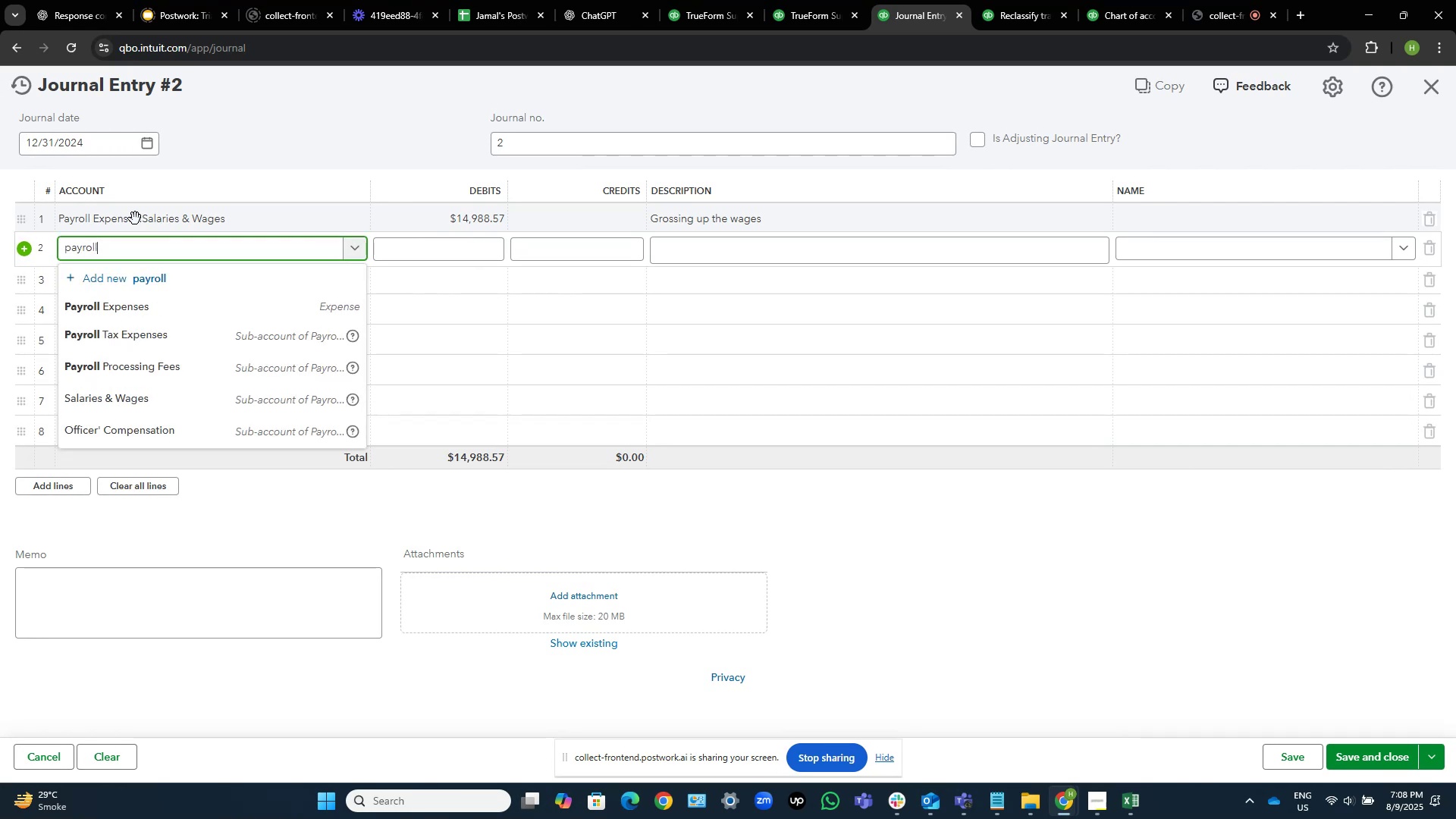 
key(ArrowDown)
 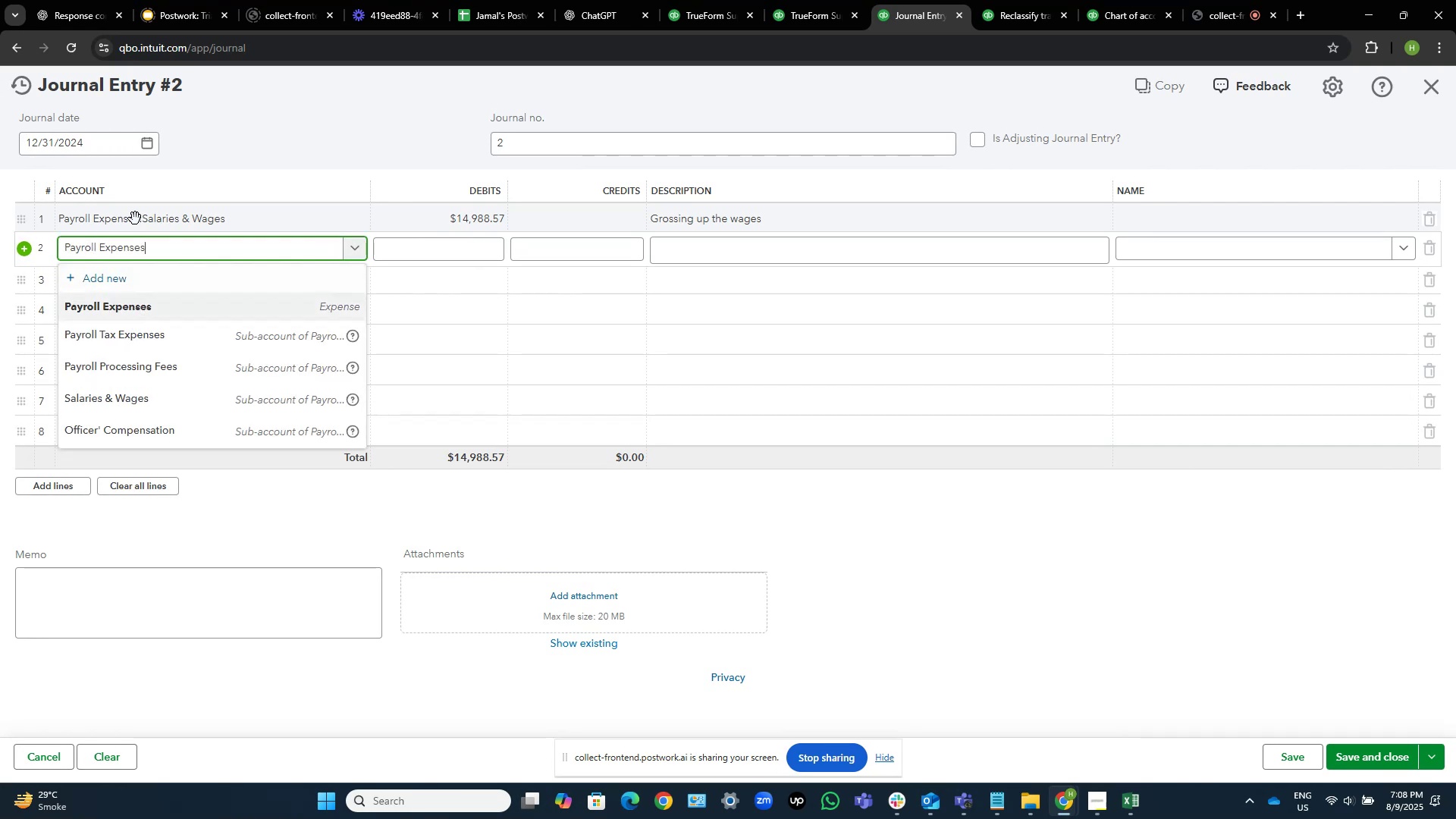 
key(ArrowDown)
 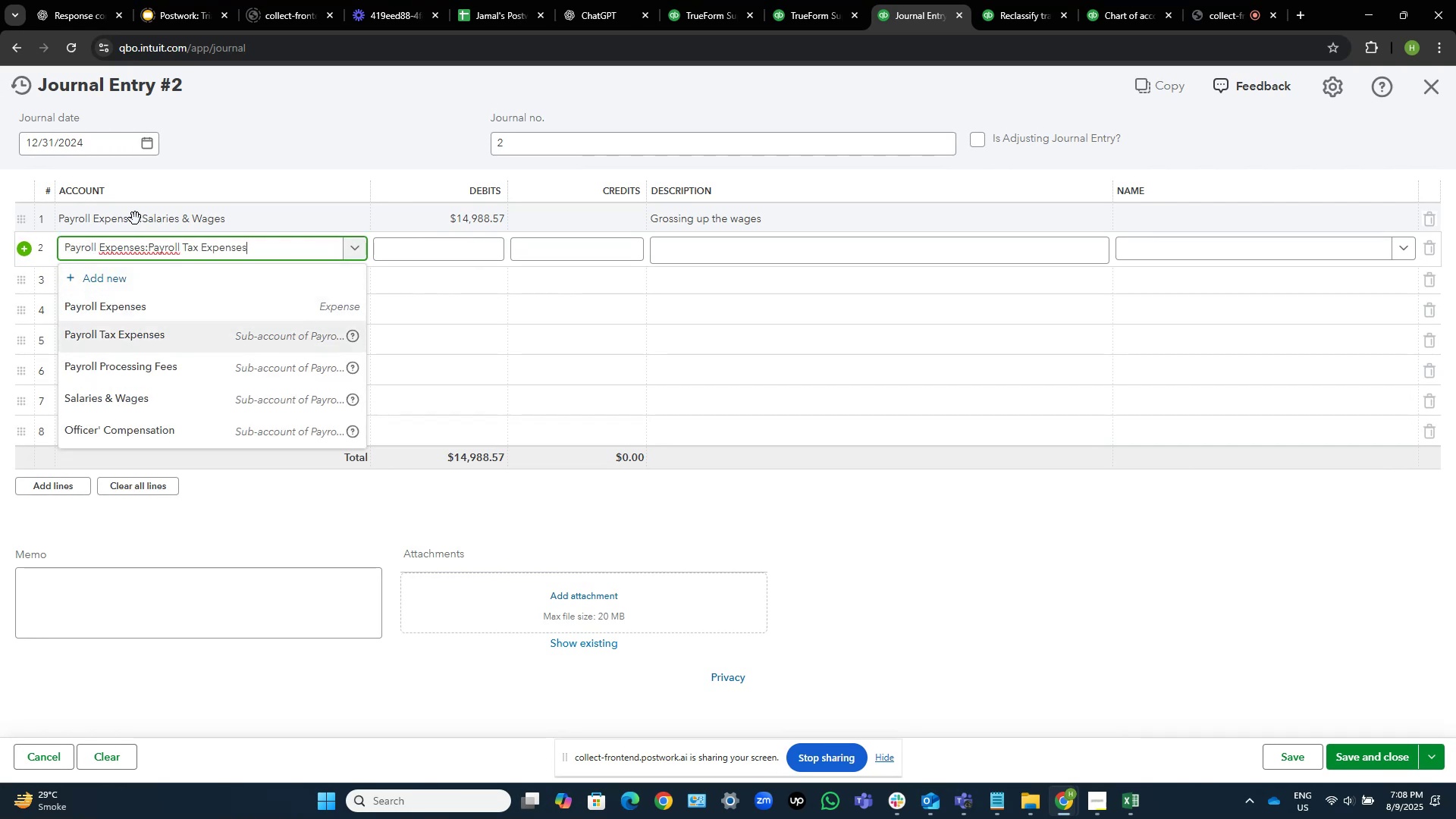 
key(NumpadEnter)
 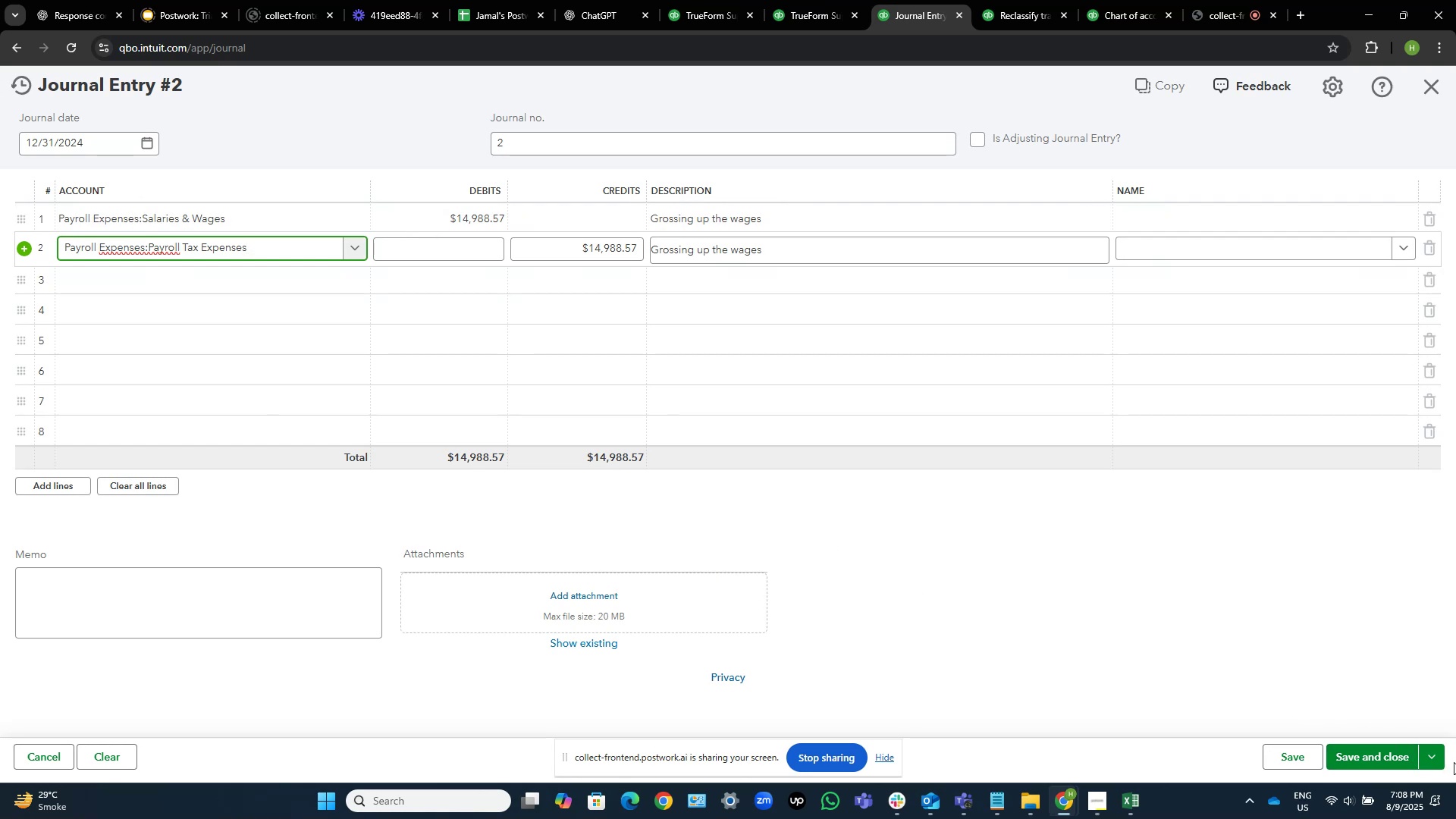 
wait(5.9)
 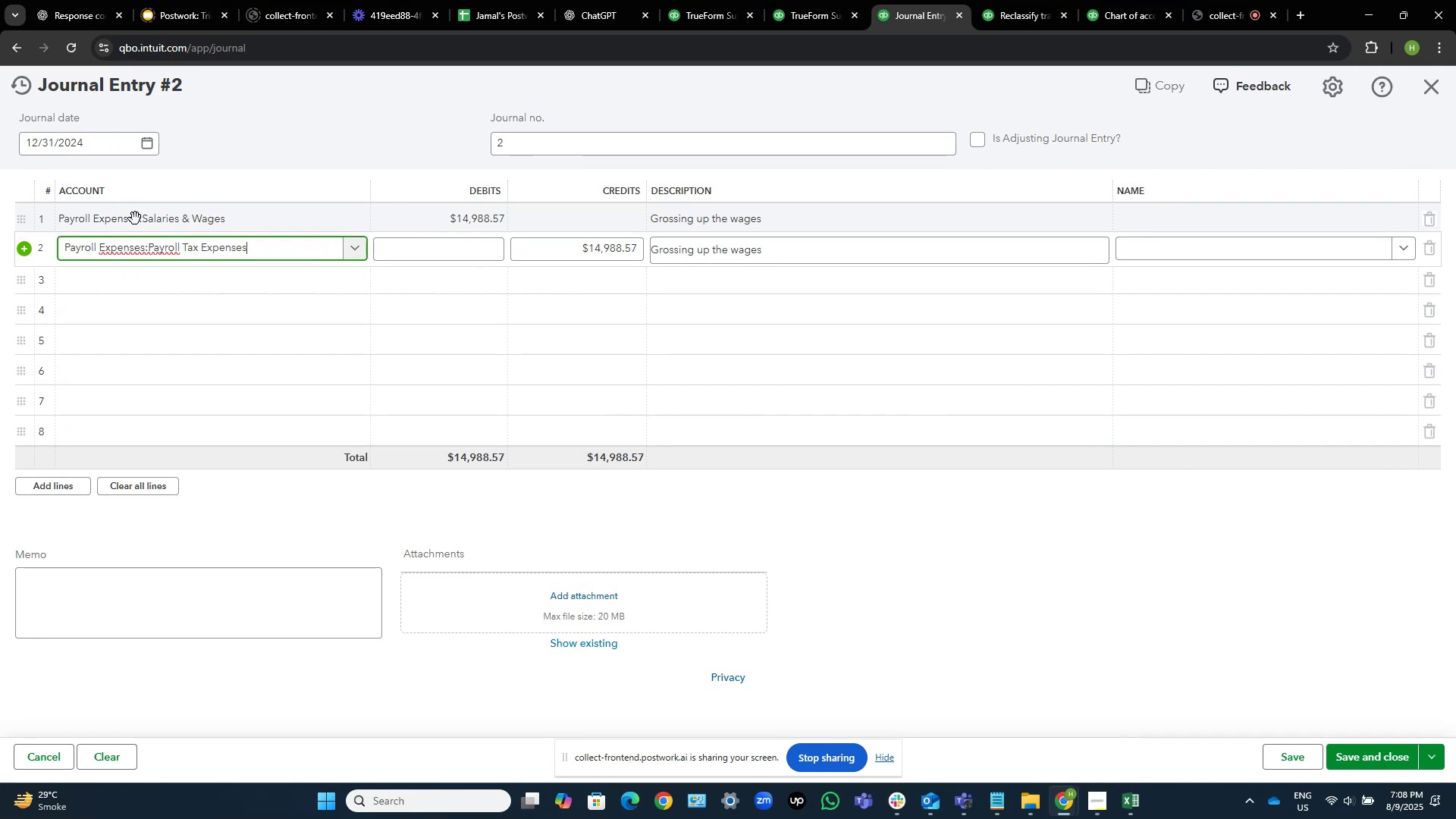 
left_click([1364, 724])
 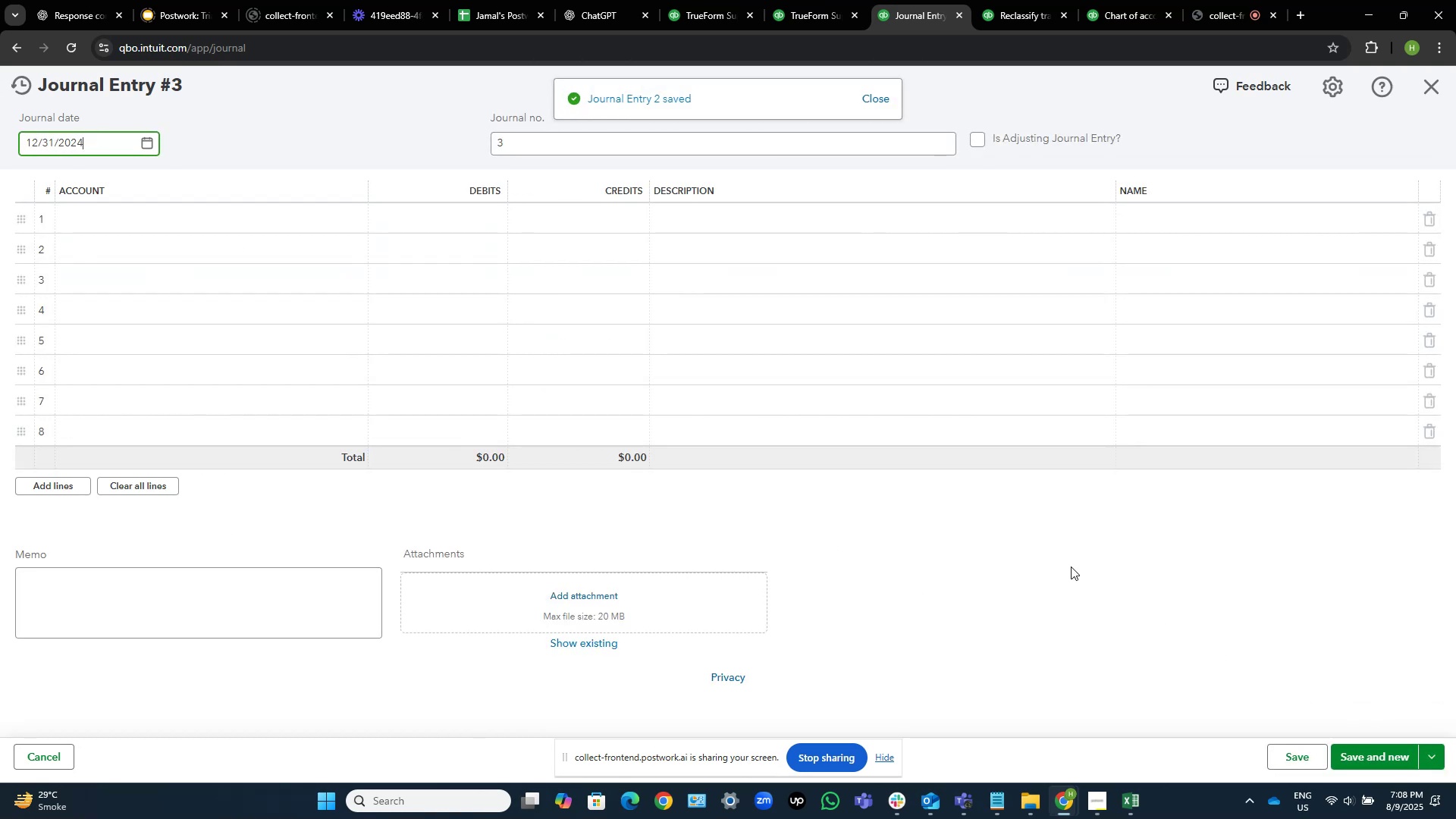 
wait(5.43)
 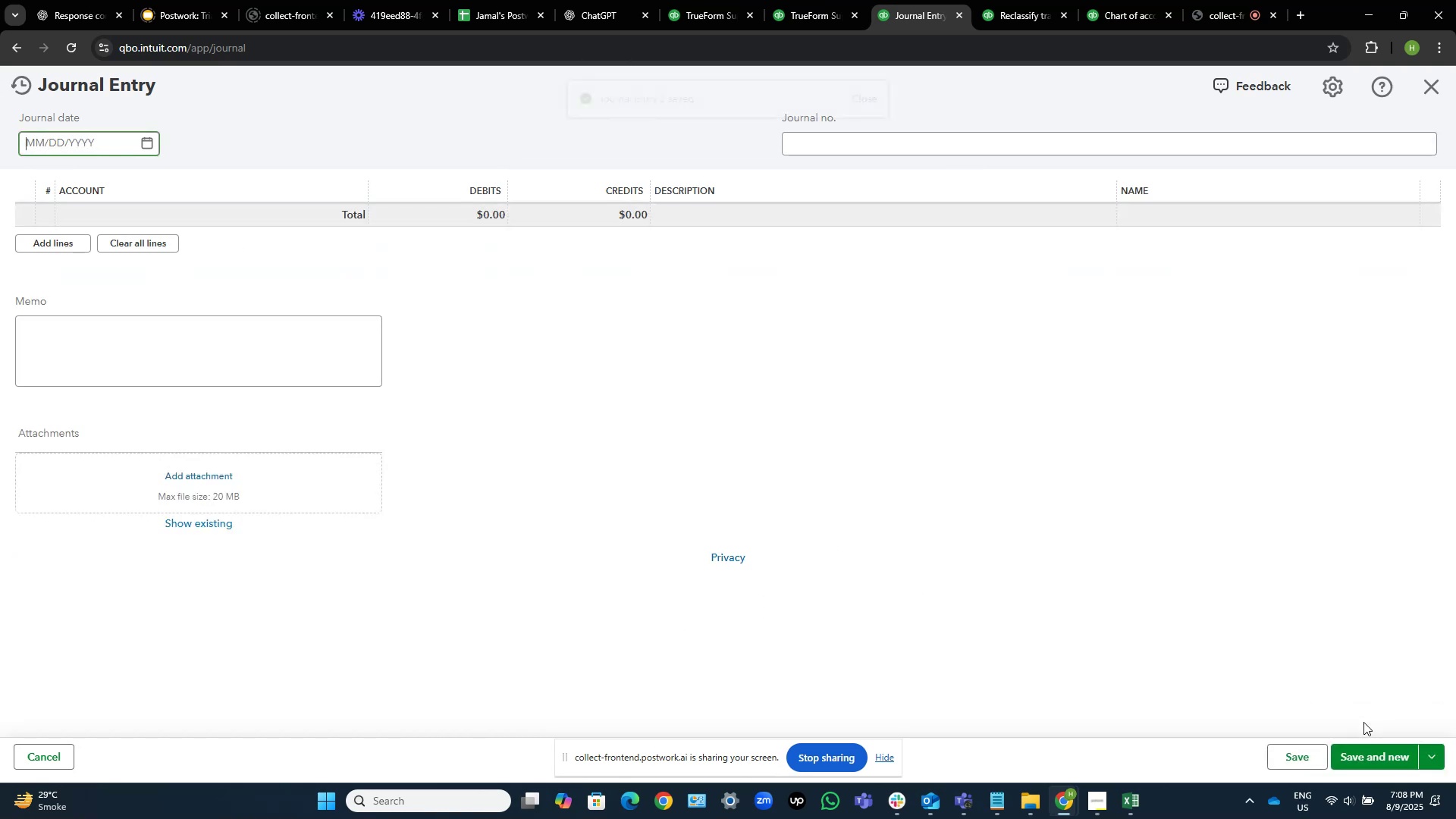 
left_click([712, 0])
 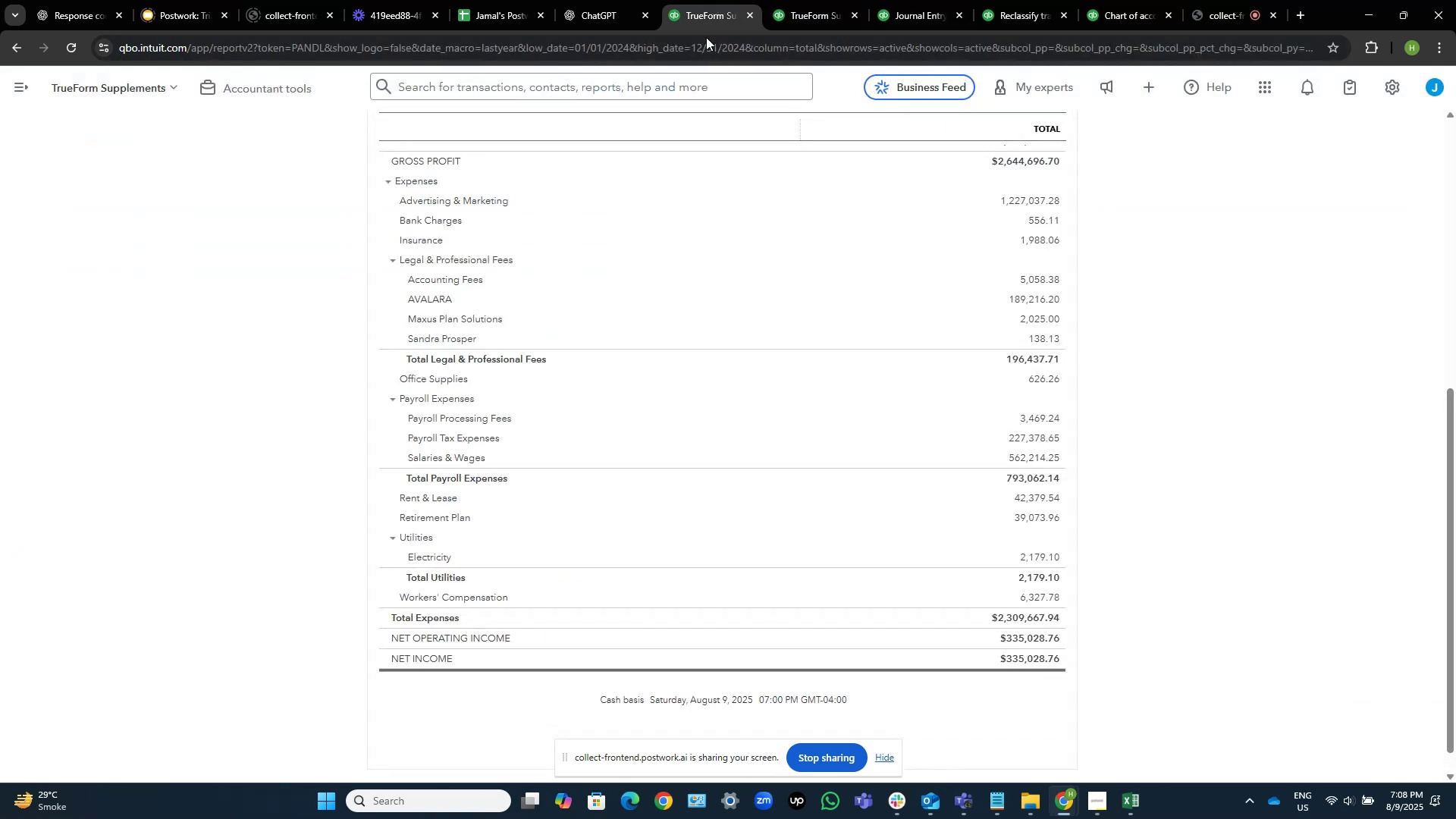 
scroll: coordinate [739, 295], scroll_direction: up, amount: 5.0
 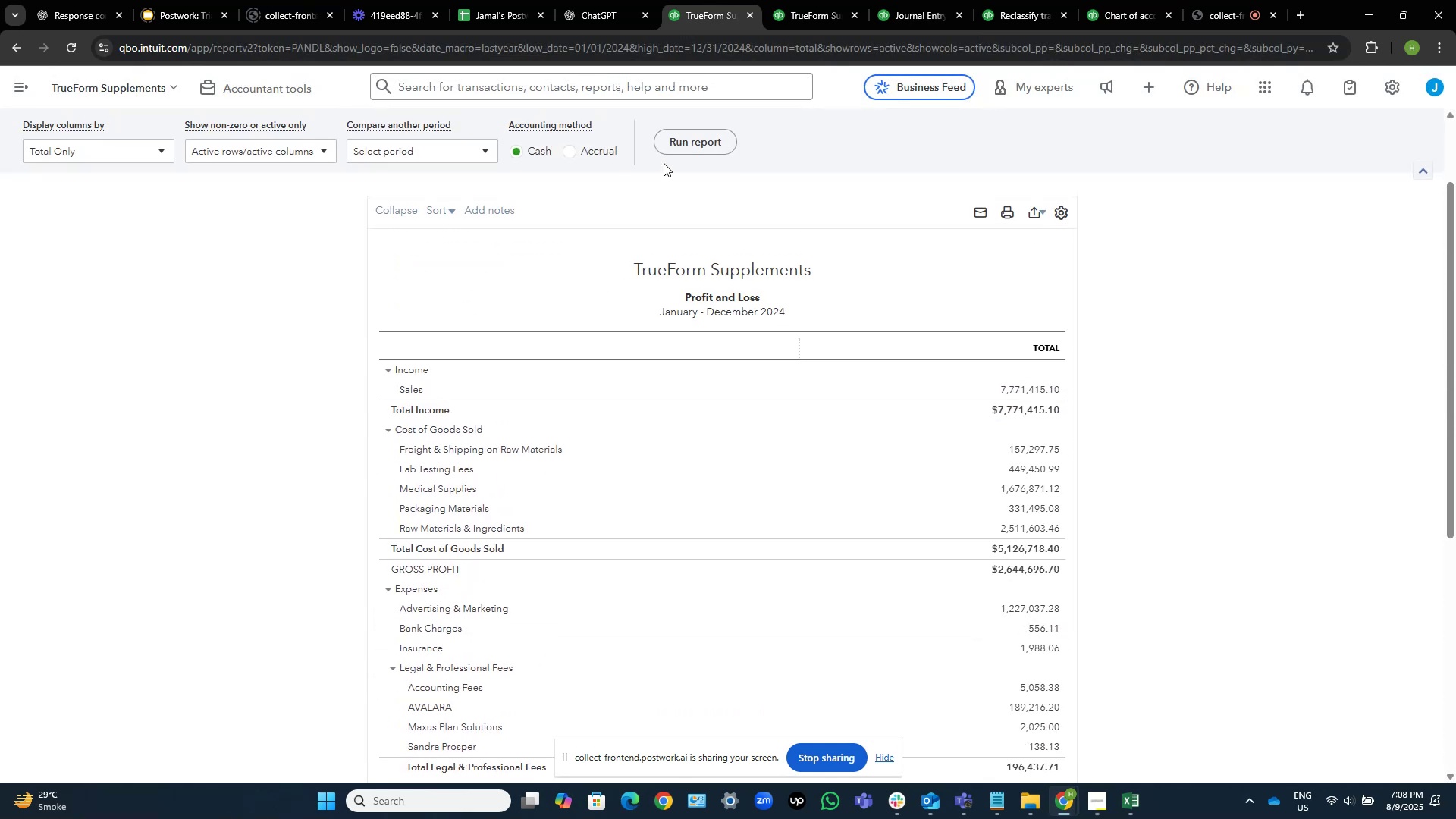 
left_click([681, 140])
 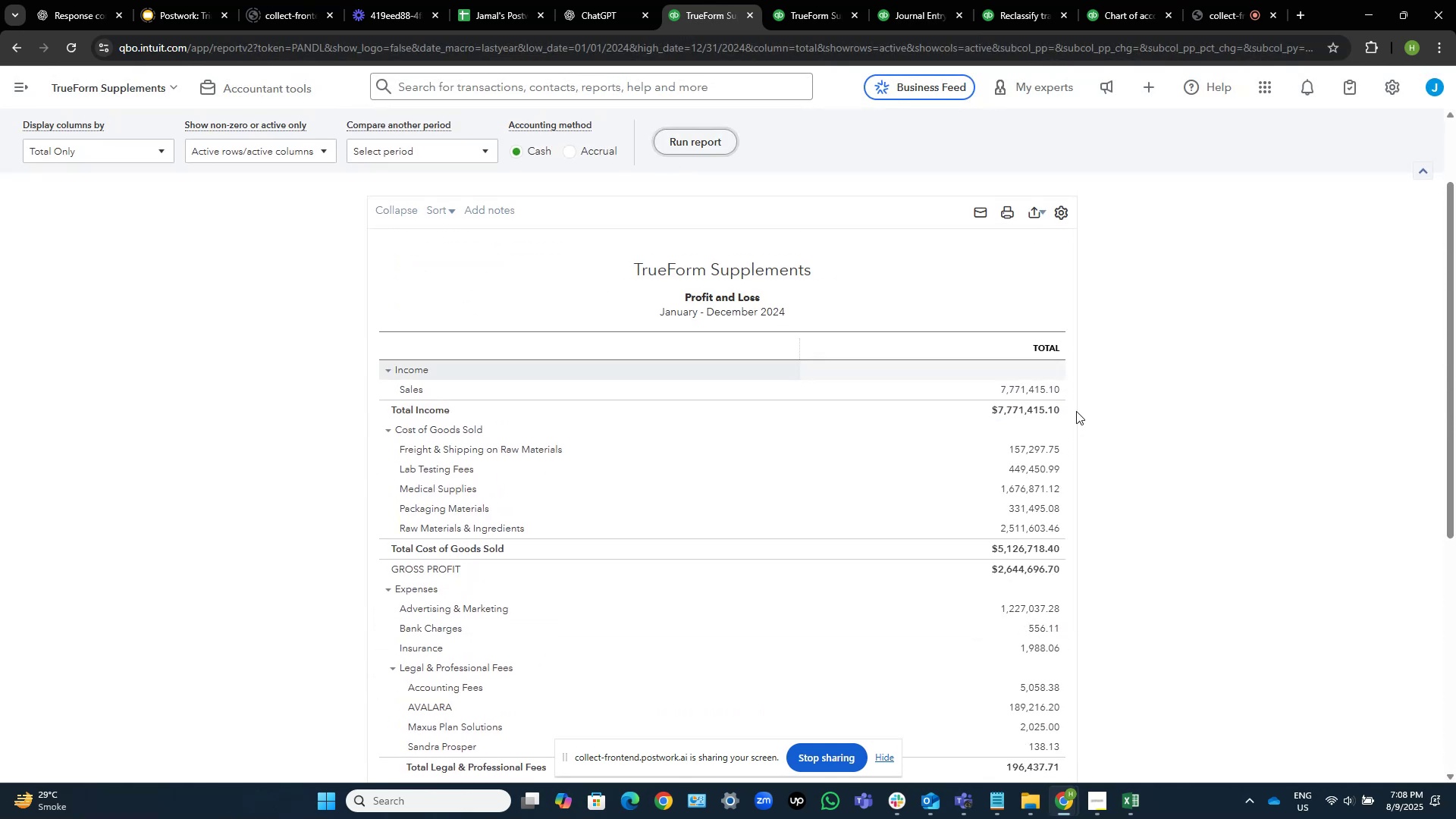 
scroll: coordinate [1281, 595], scroll_direction: down, amount: 5.0
 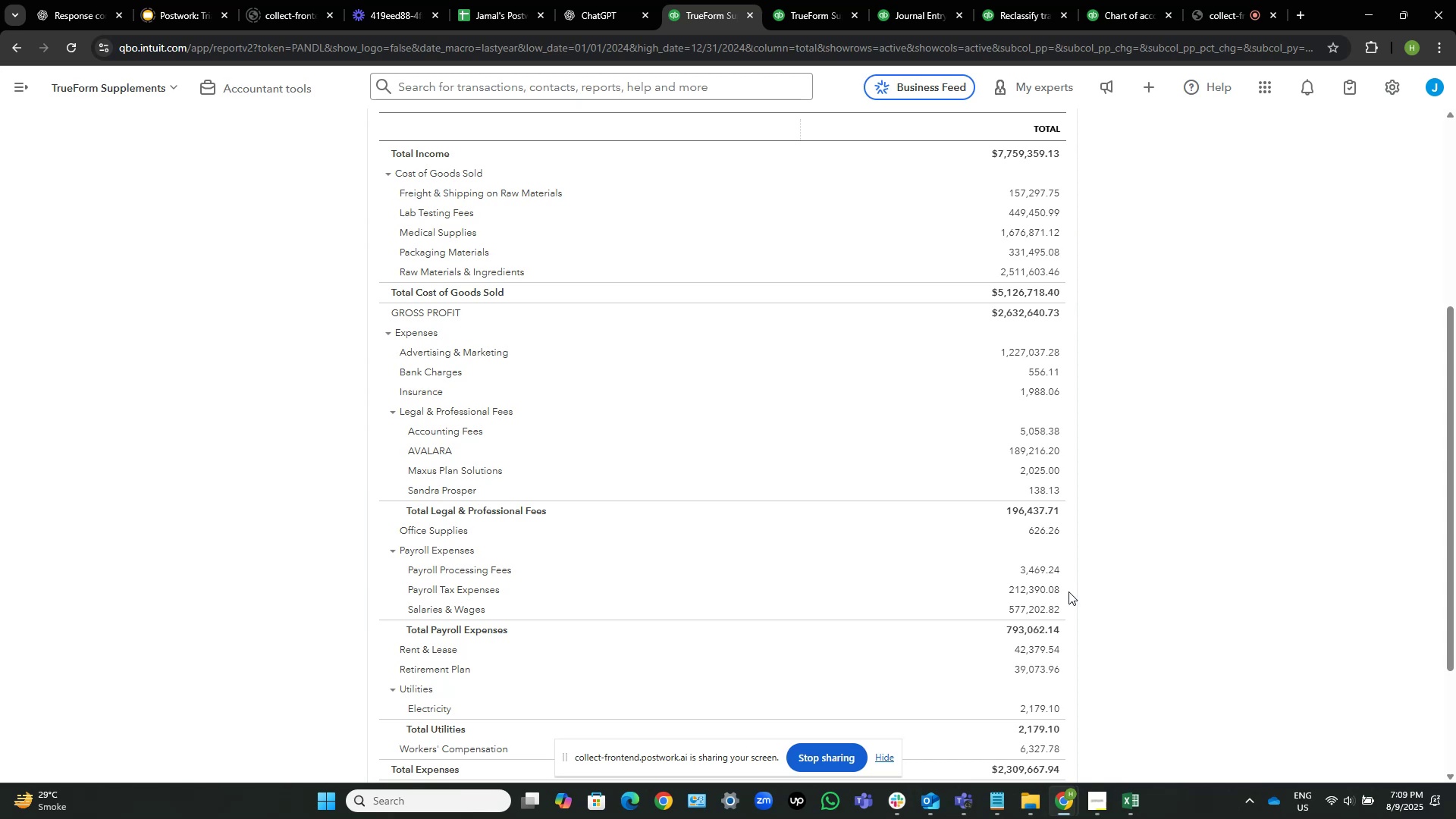 
wait(16.12)
 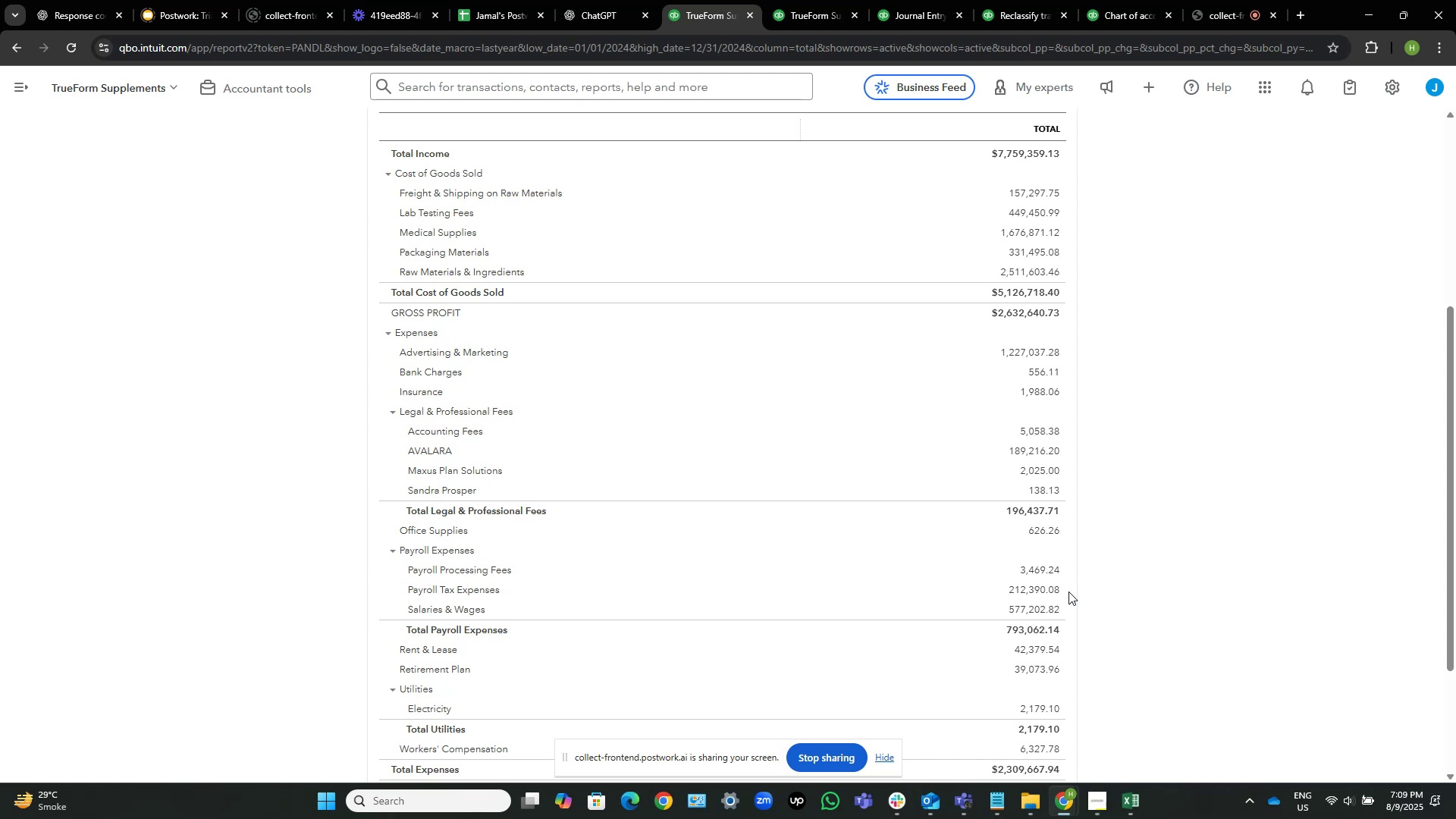 
left_click([1040, 630])
 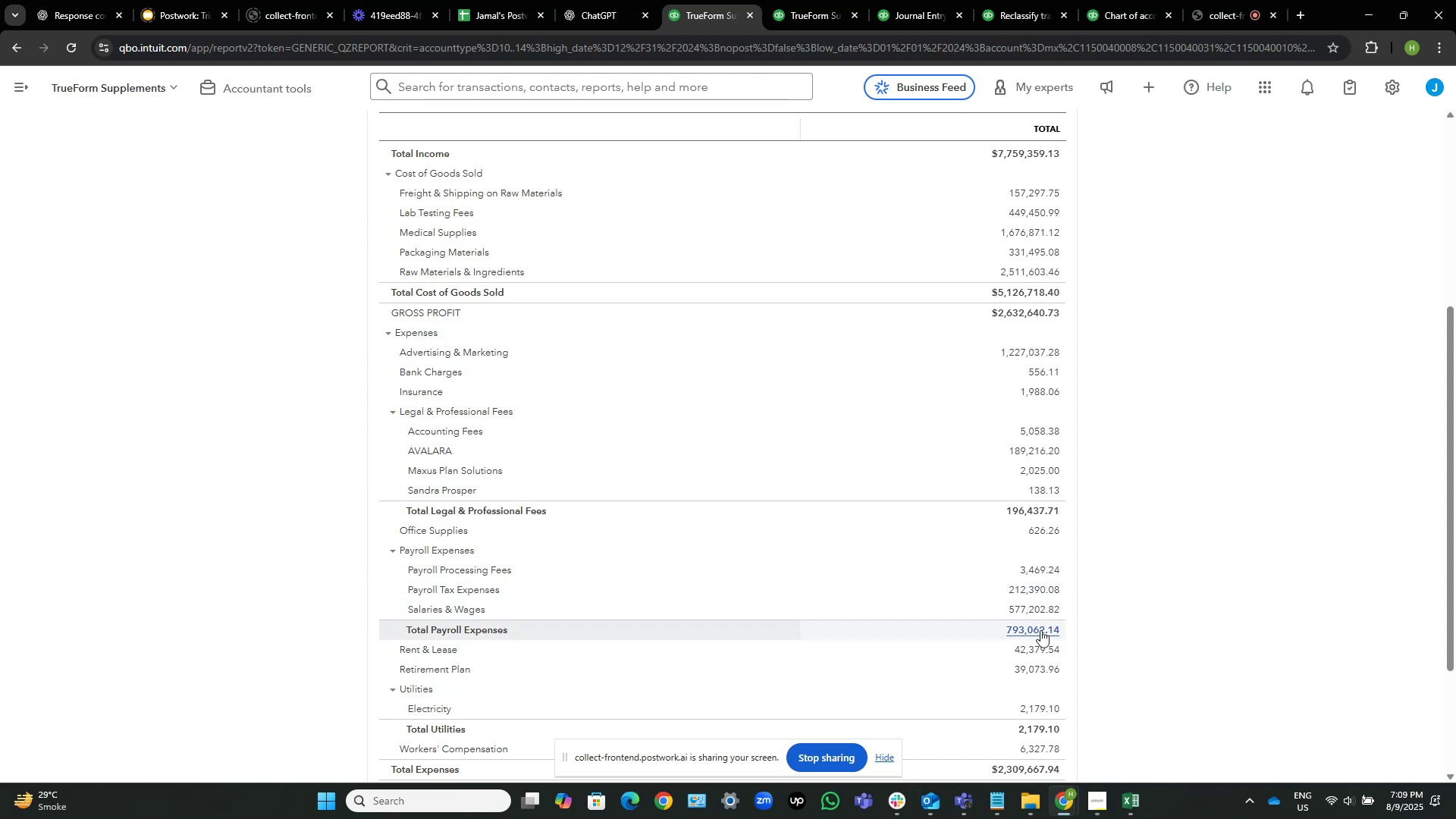 
mouse_move([948, 598])
 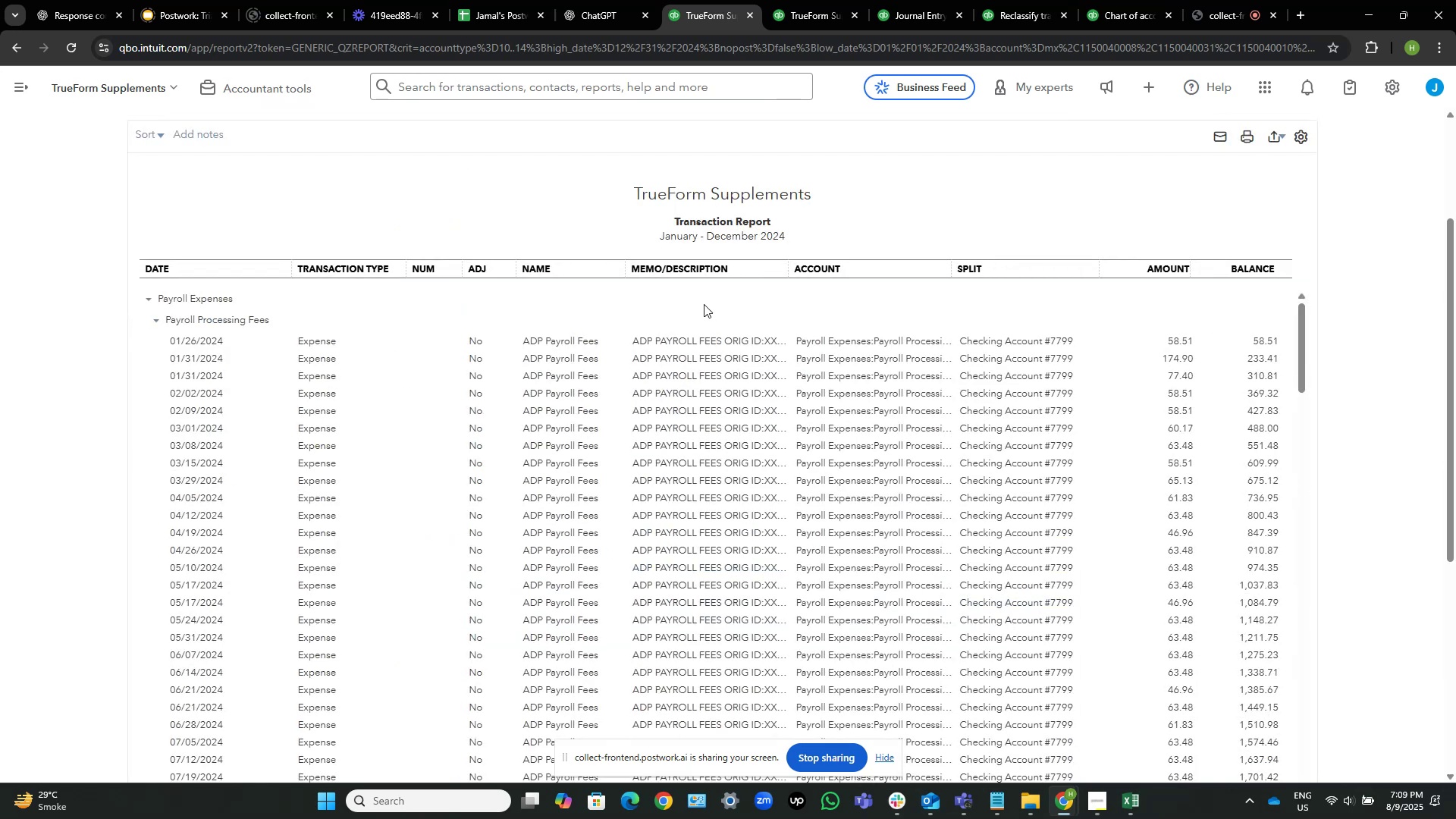 
scroll: coordinate [657, 584], scroll_direction: down, amount: 29.0
 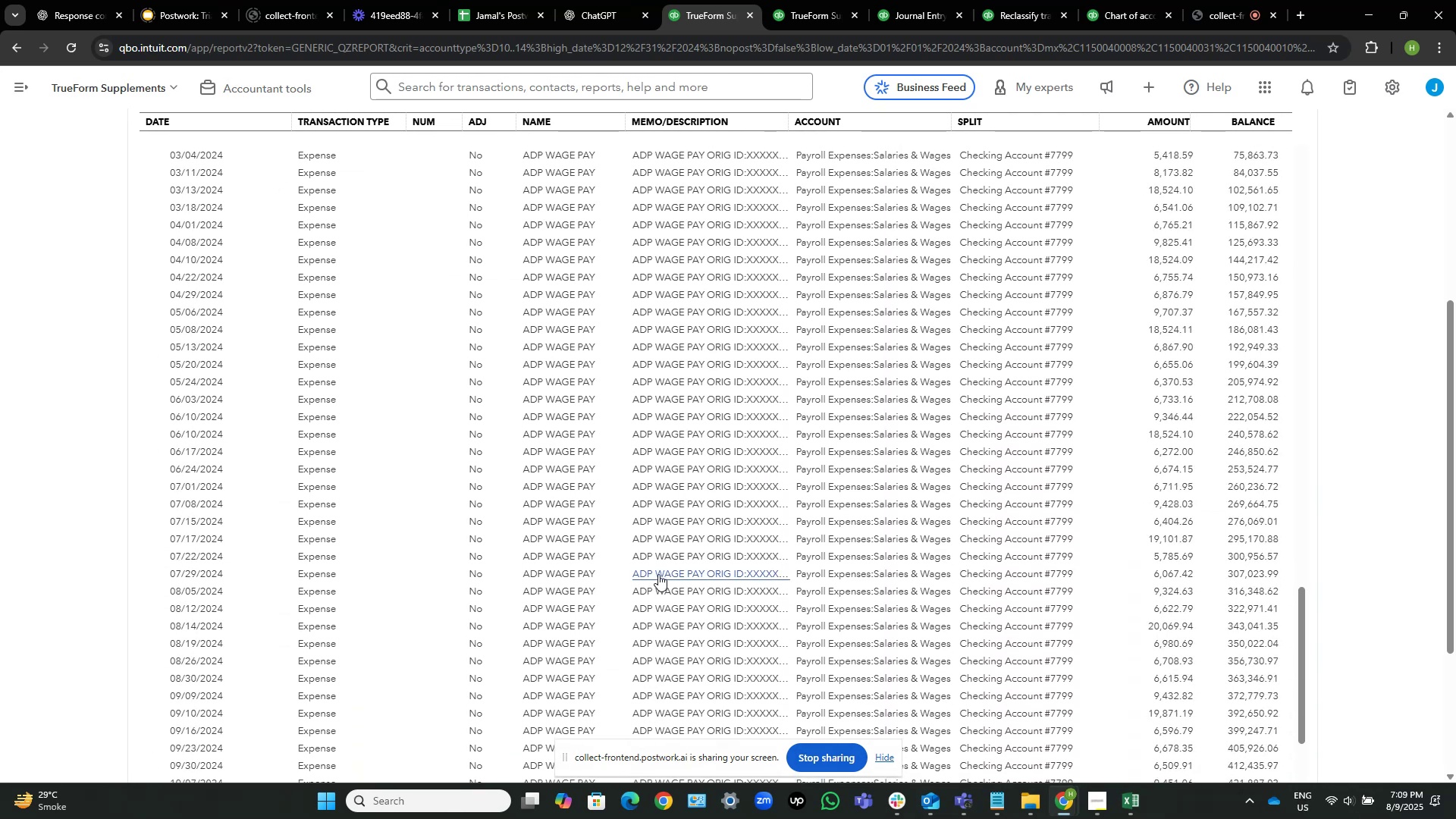 
scroll: coordinate [806, 532], scroll_direction: down, amount: 10.0
 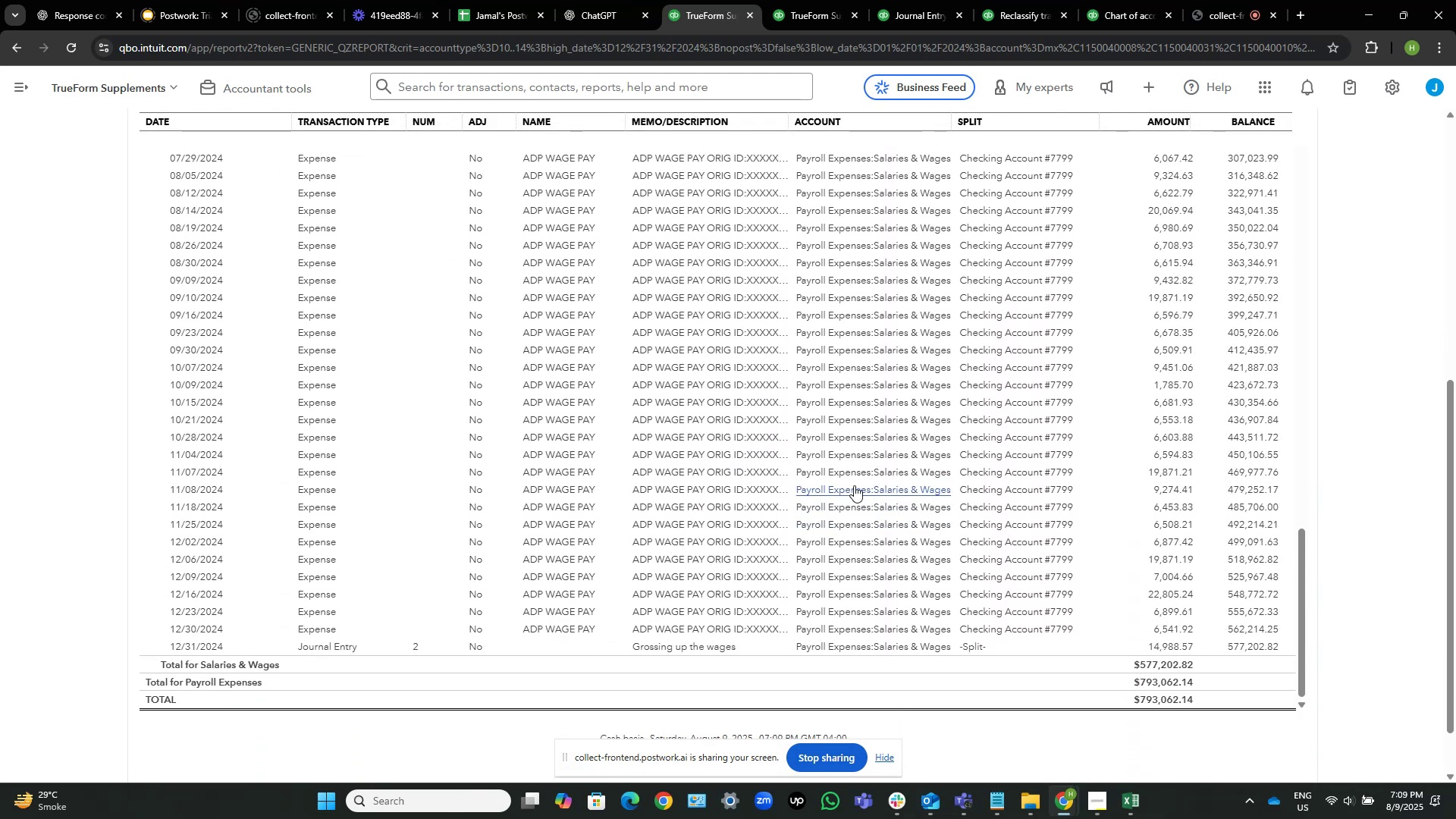 
scroll: coordinate [959, 354], scroll_direction: up, amount: 16.0
 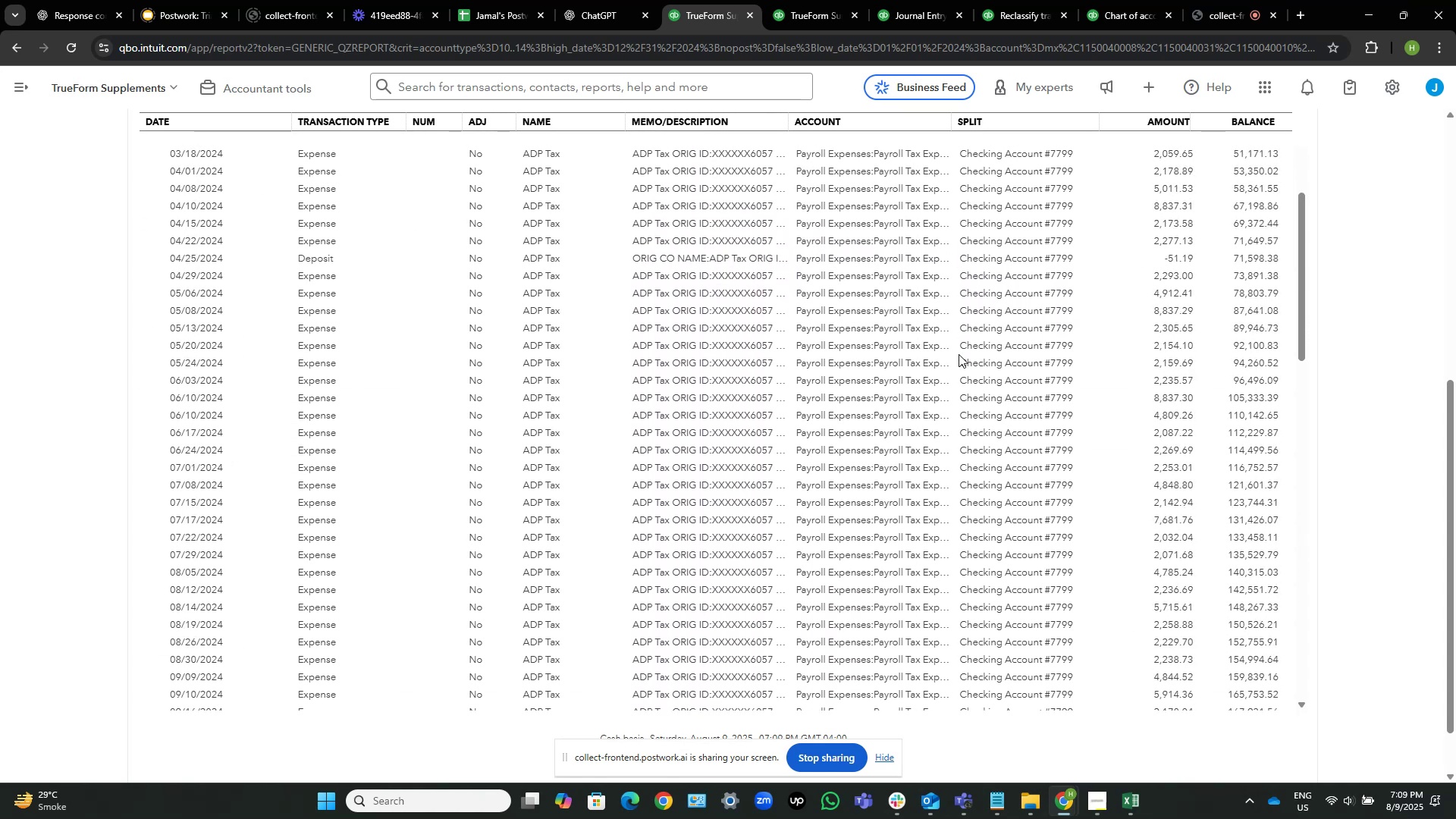 
scroll: coordinate [959, 354], scroll_direction: up, amount: 4.0
 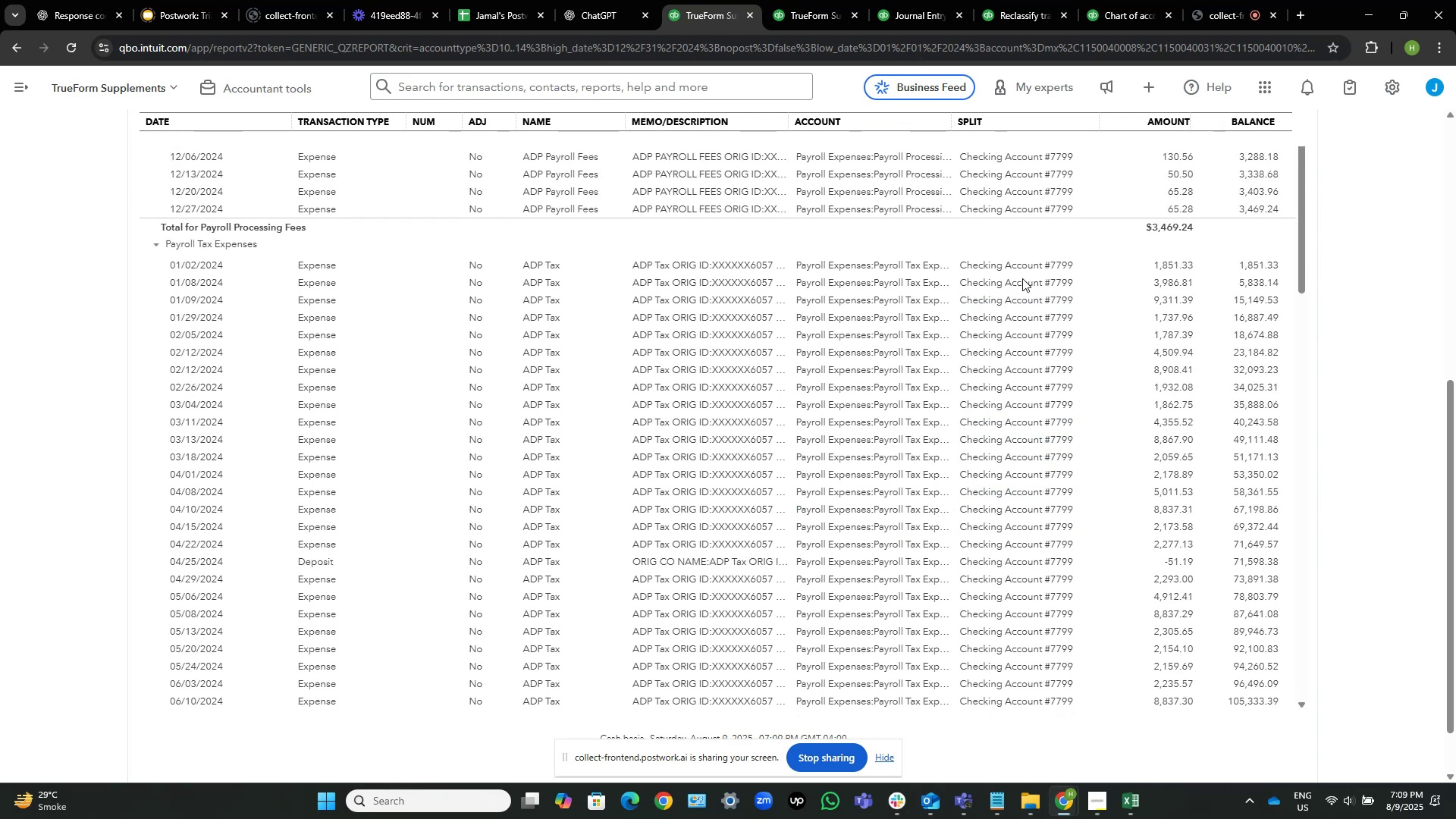 
left_click([917, 0])
 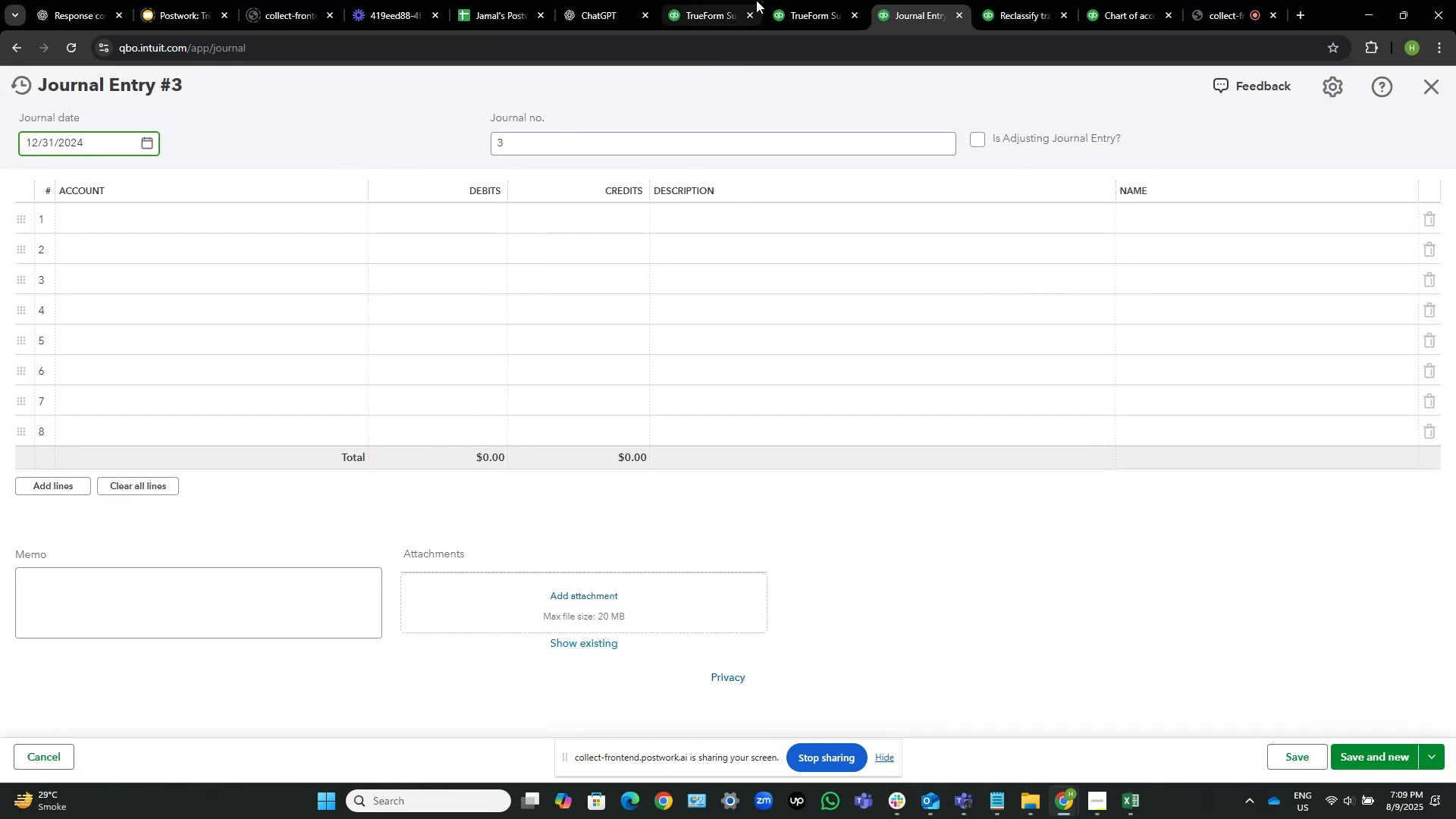 
wait(5.87)
 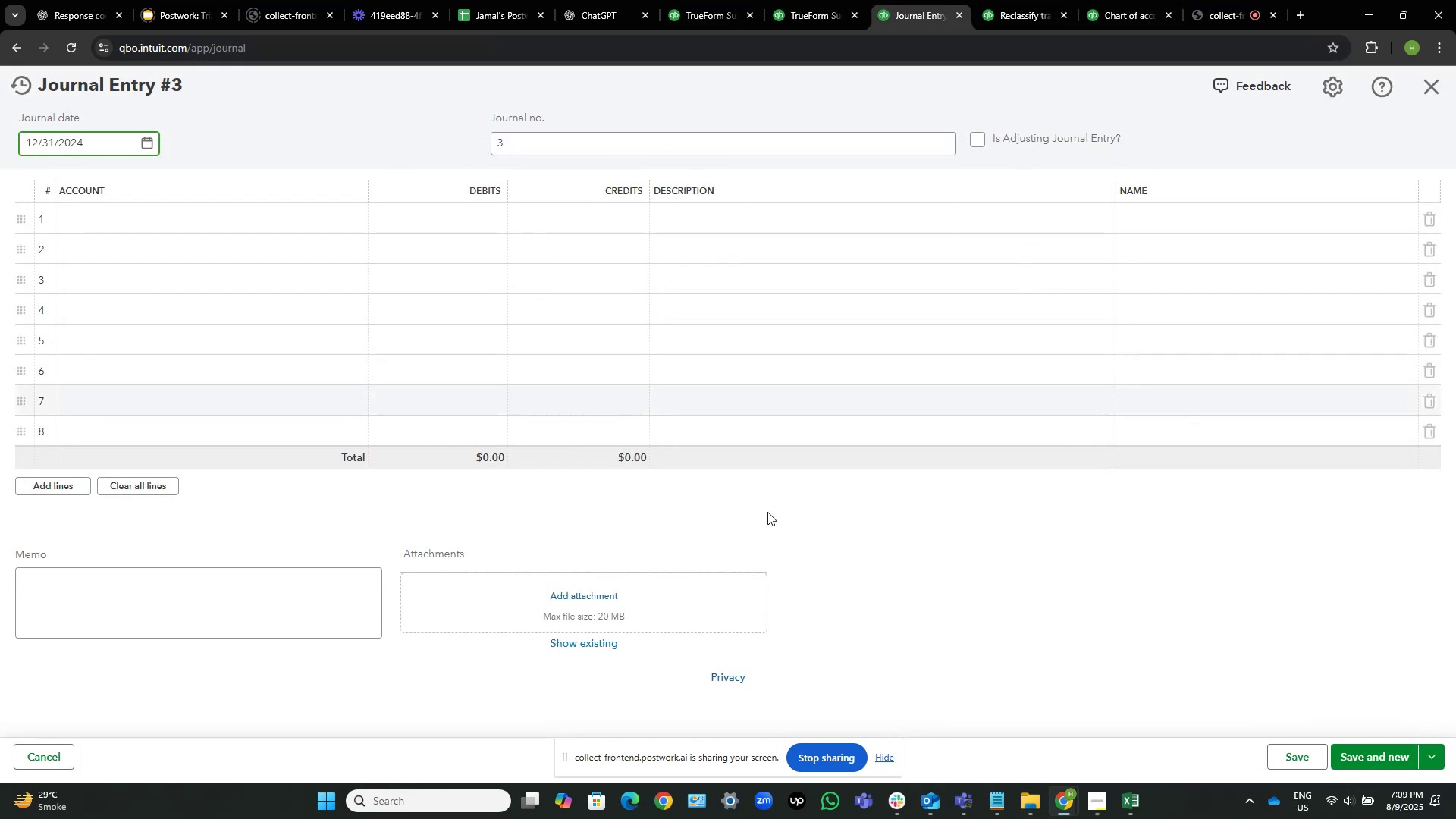 
left_click([176, 224])
 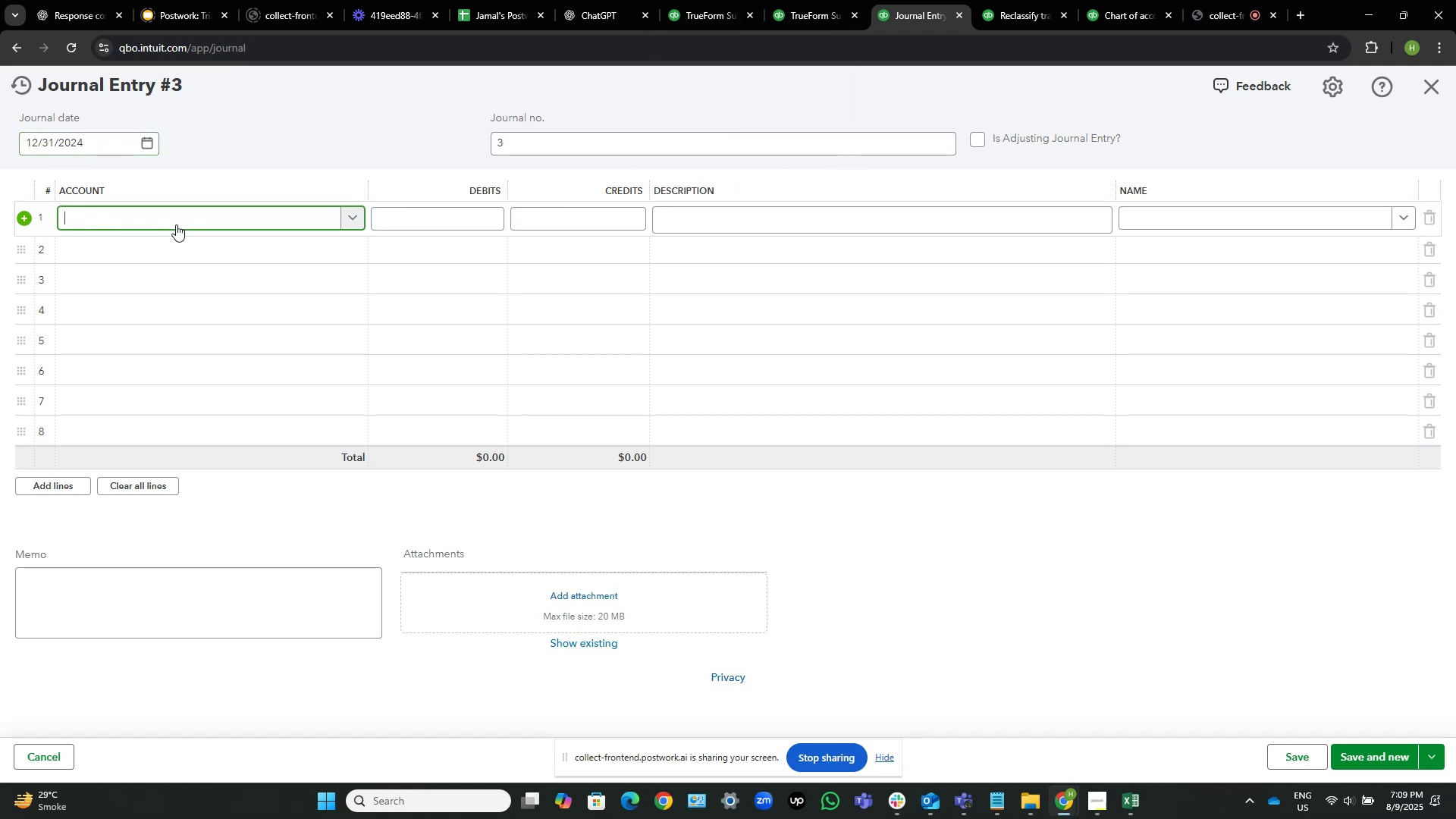 
left_click([176, 224])
 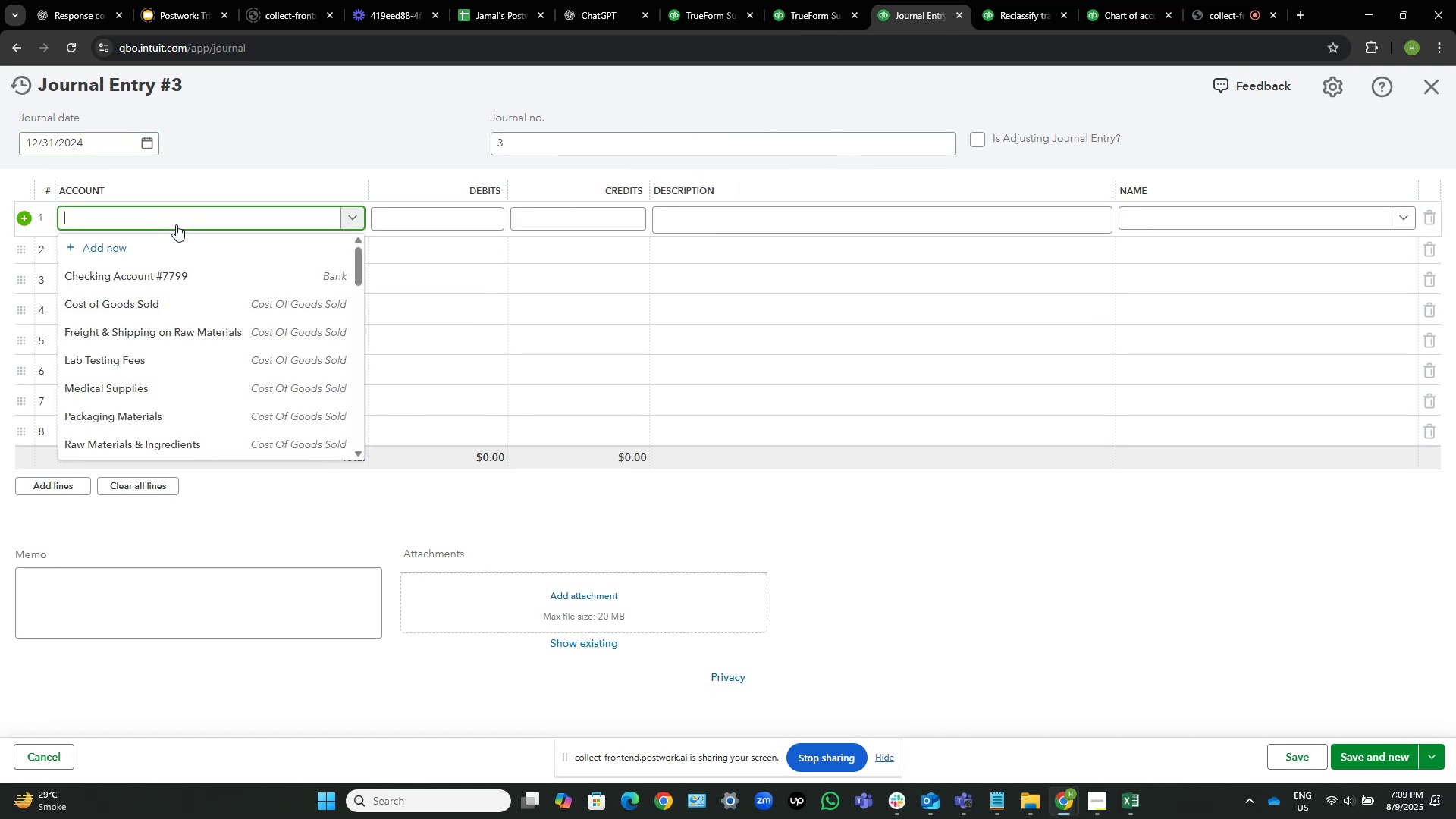 
type(officer)
 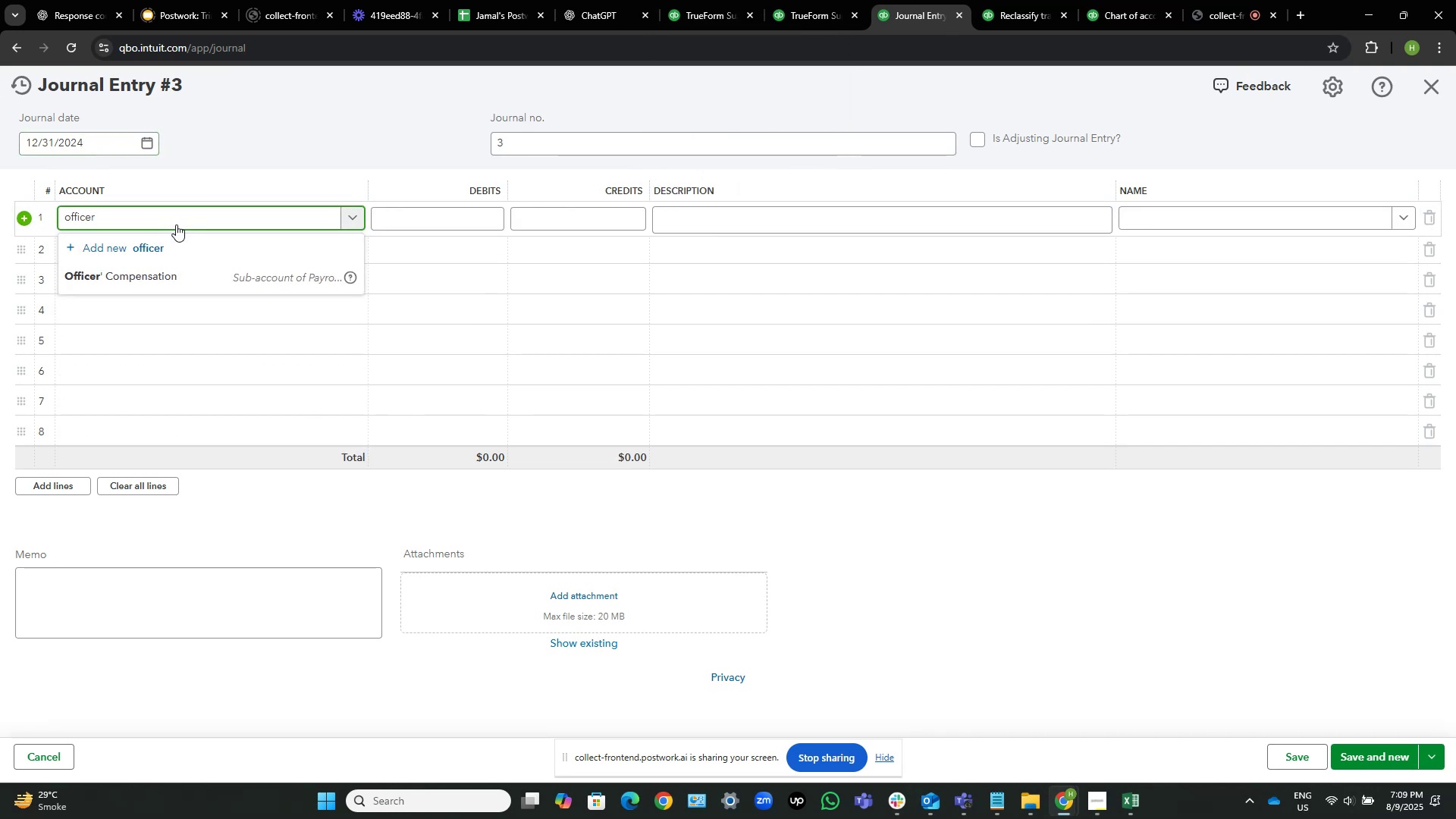 
key(ArrowDown)
 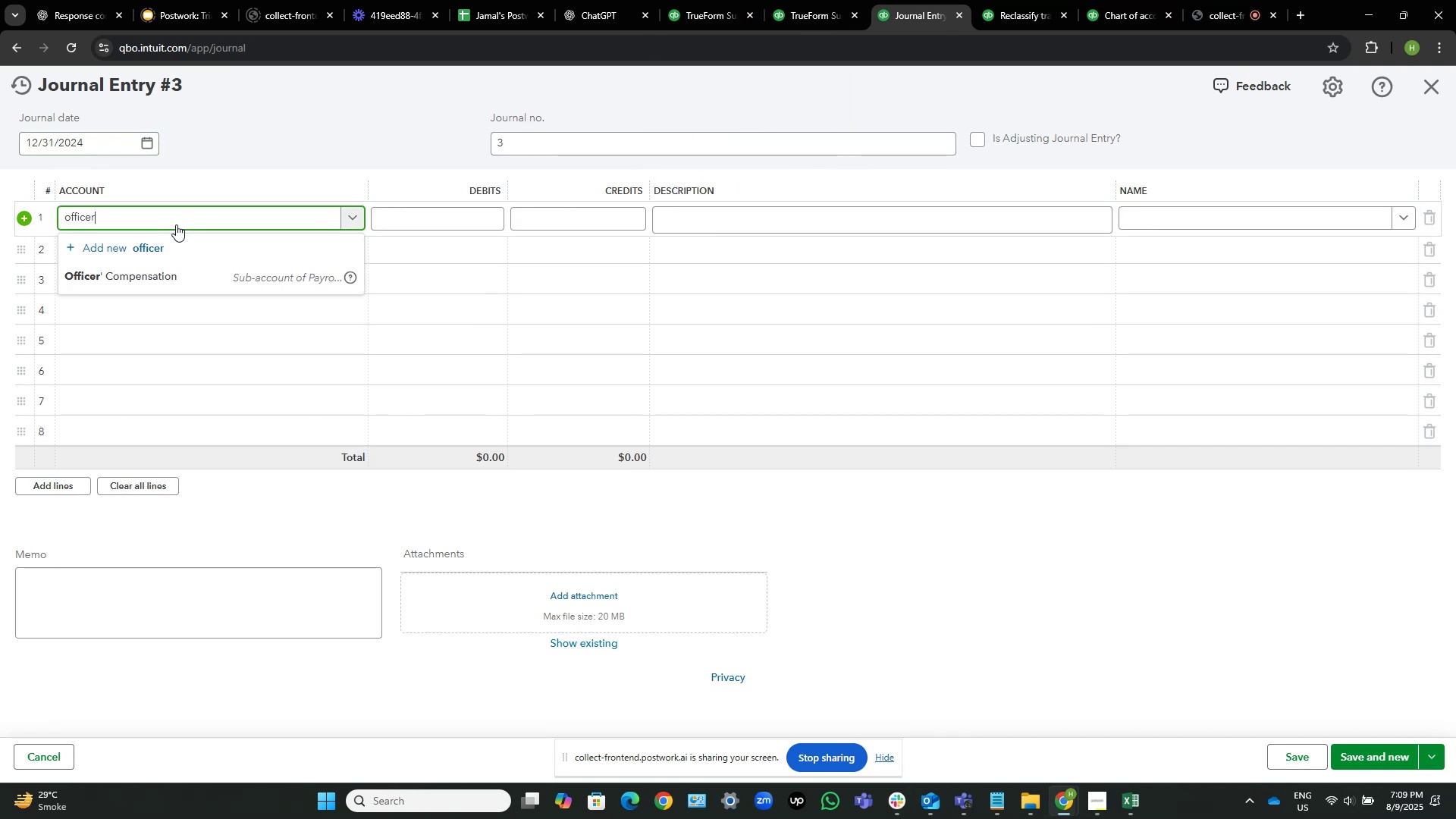 
key(ArrowDown)
 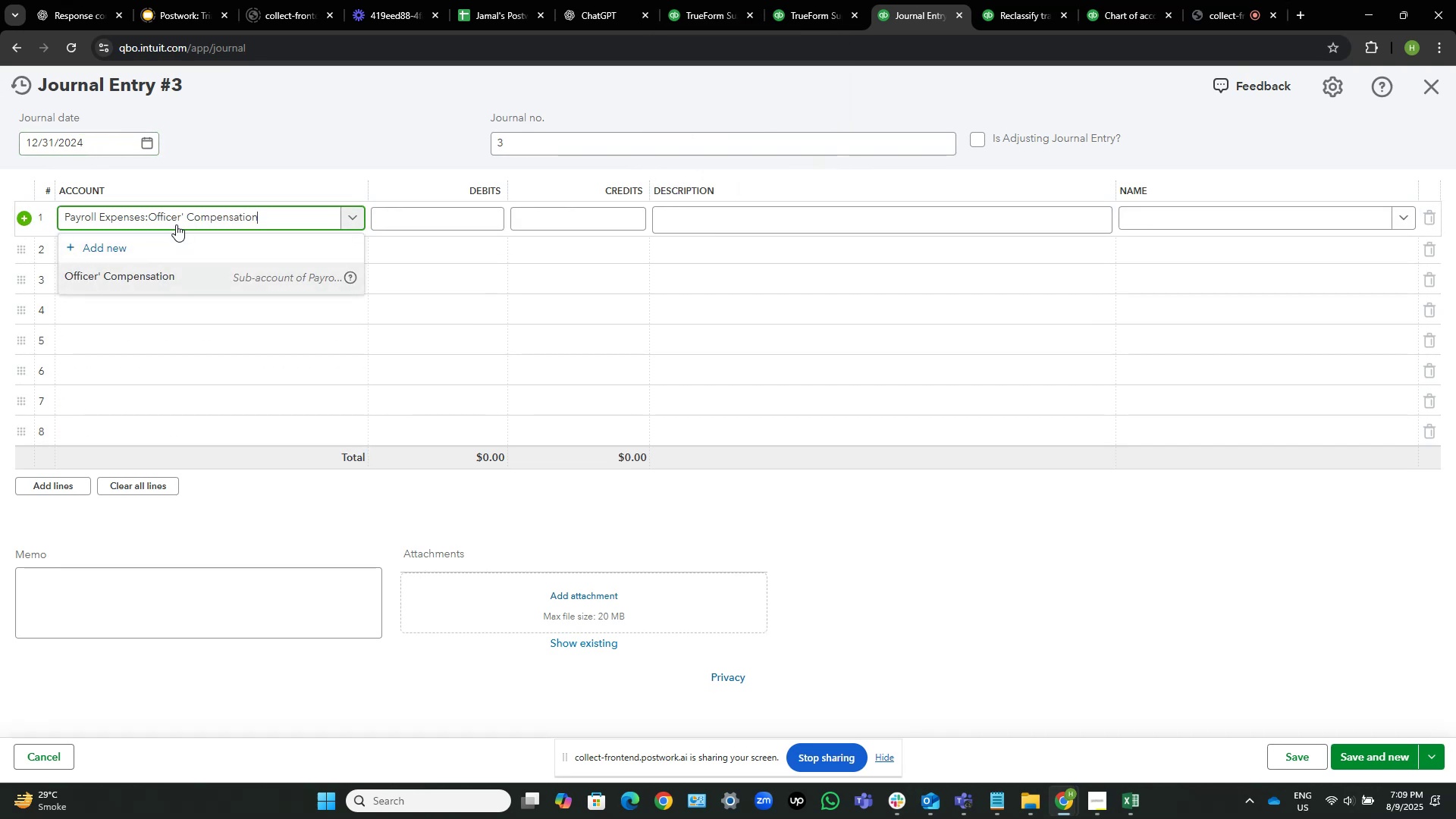 
key(NumpadEnter)
 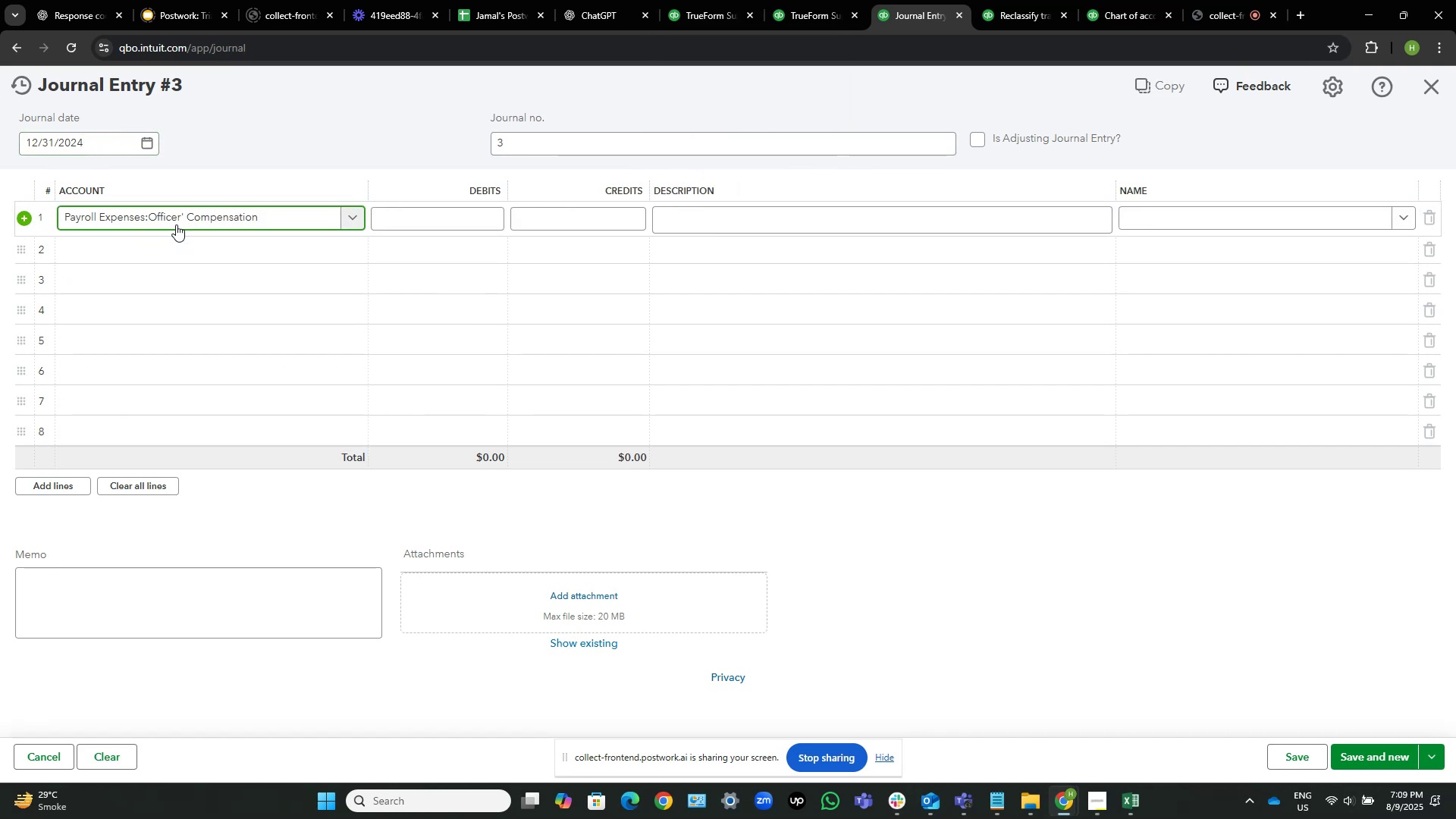 
key(Tab)
 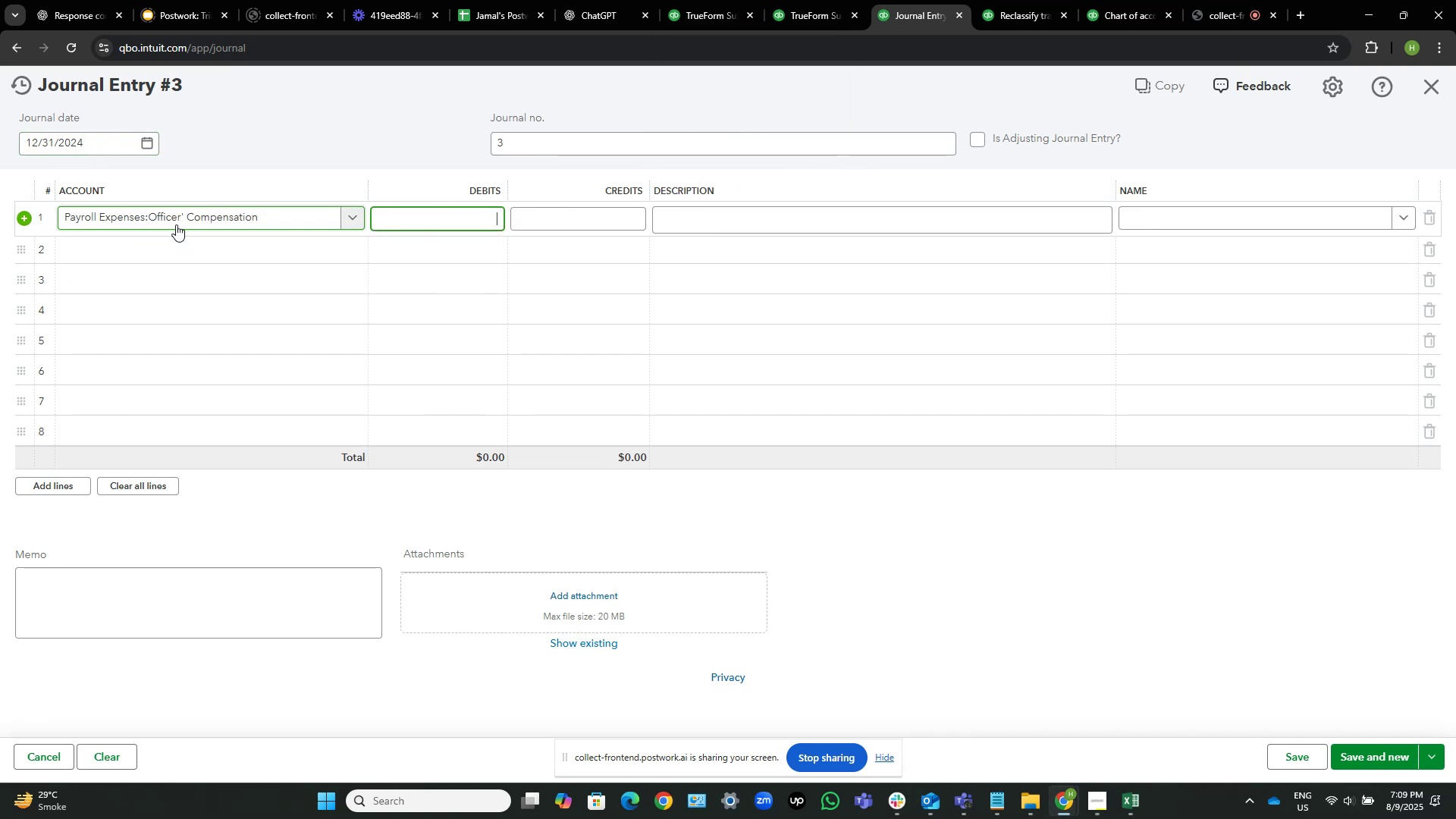 
key(Numpad9)
 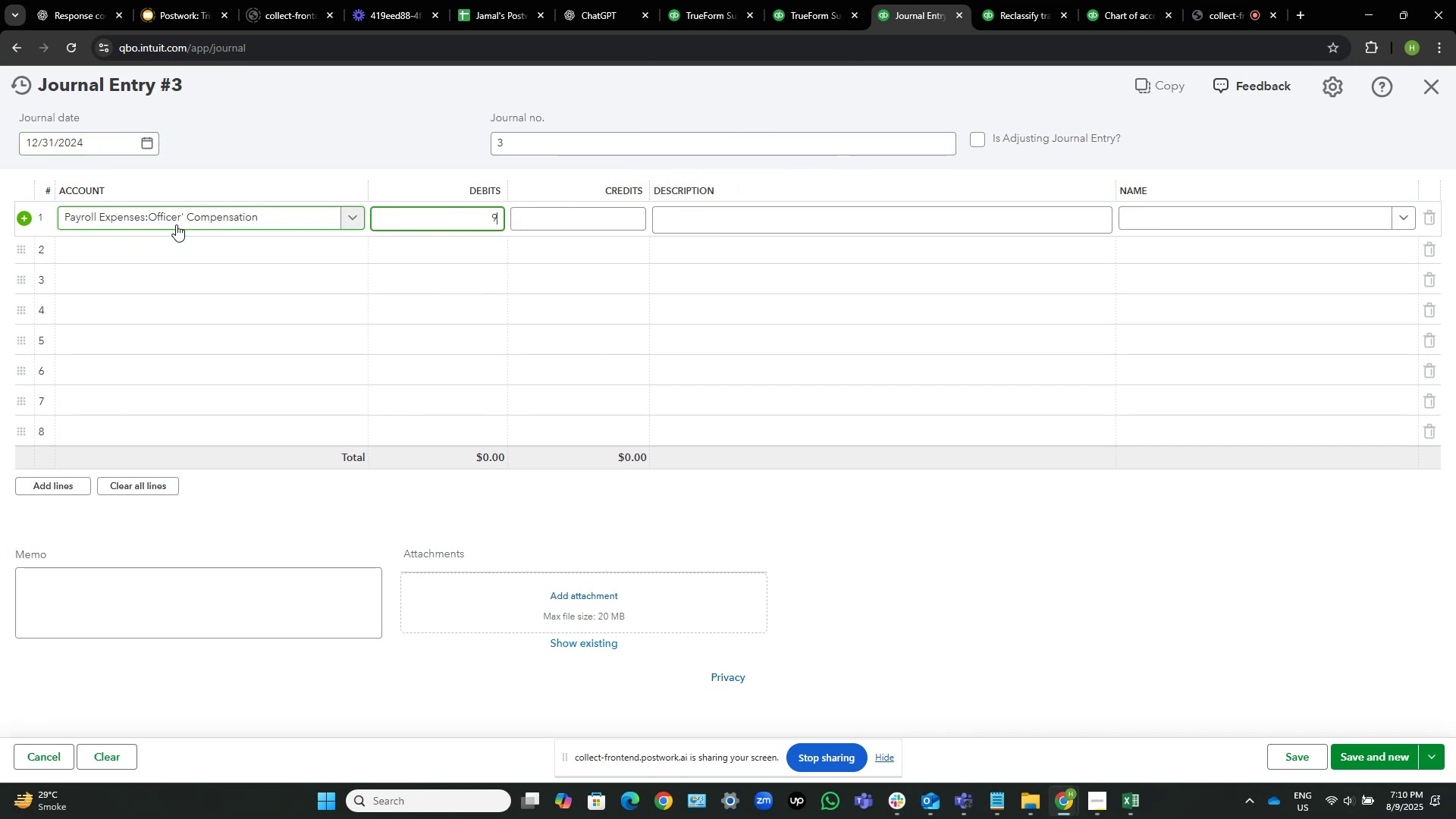 
hold_key(key=Numpad6, duration=0.33)
 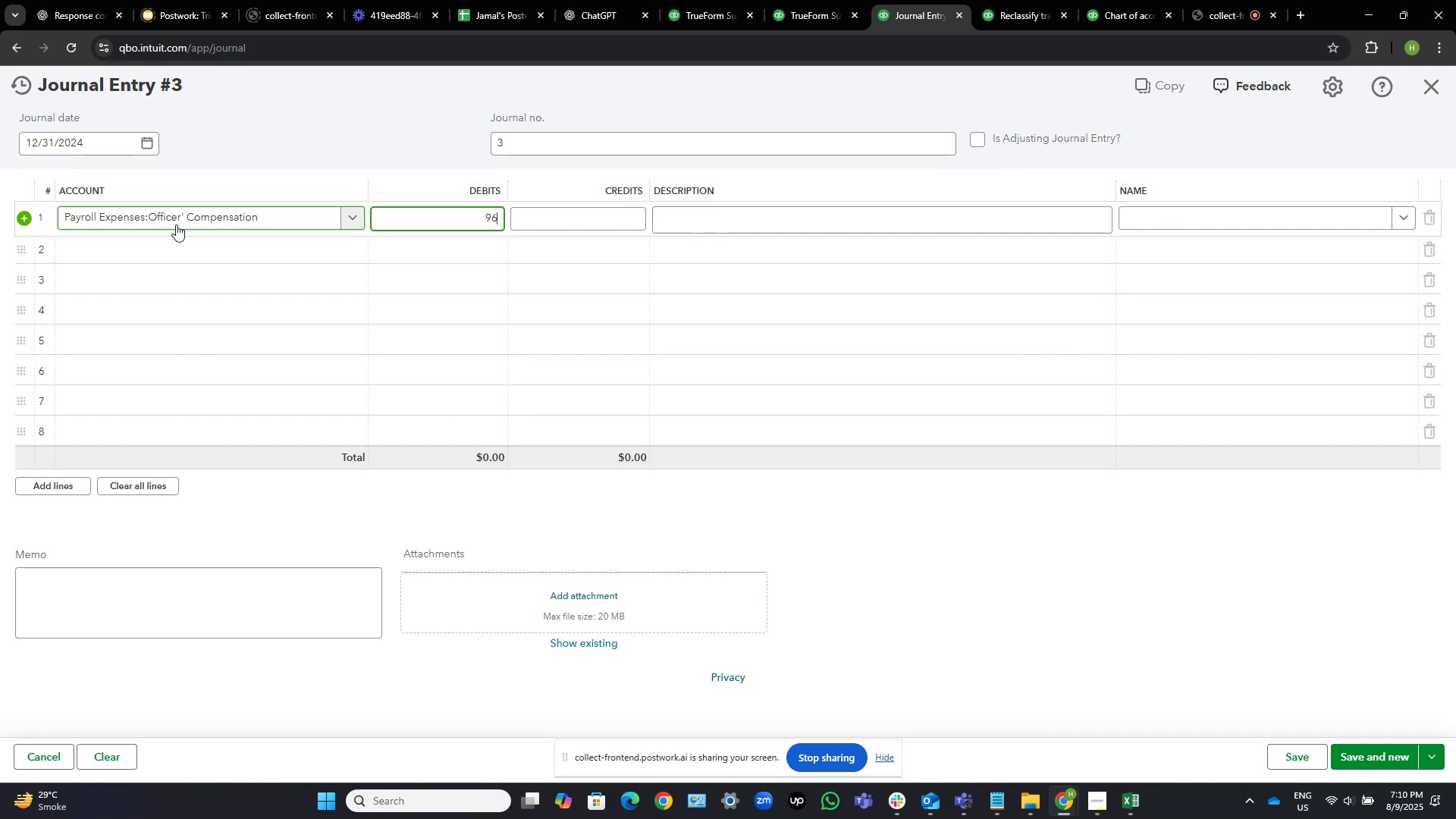 
key(Numpad9)
 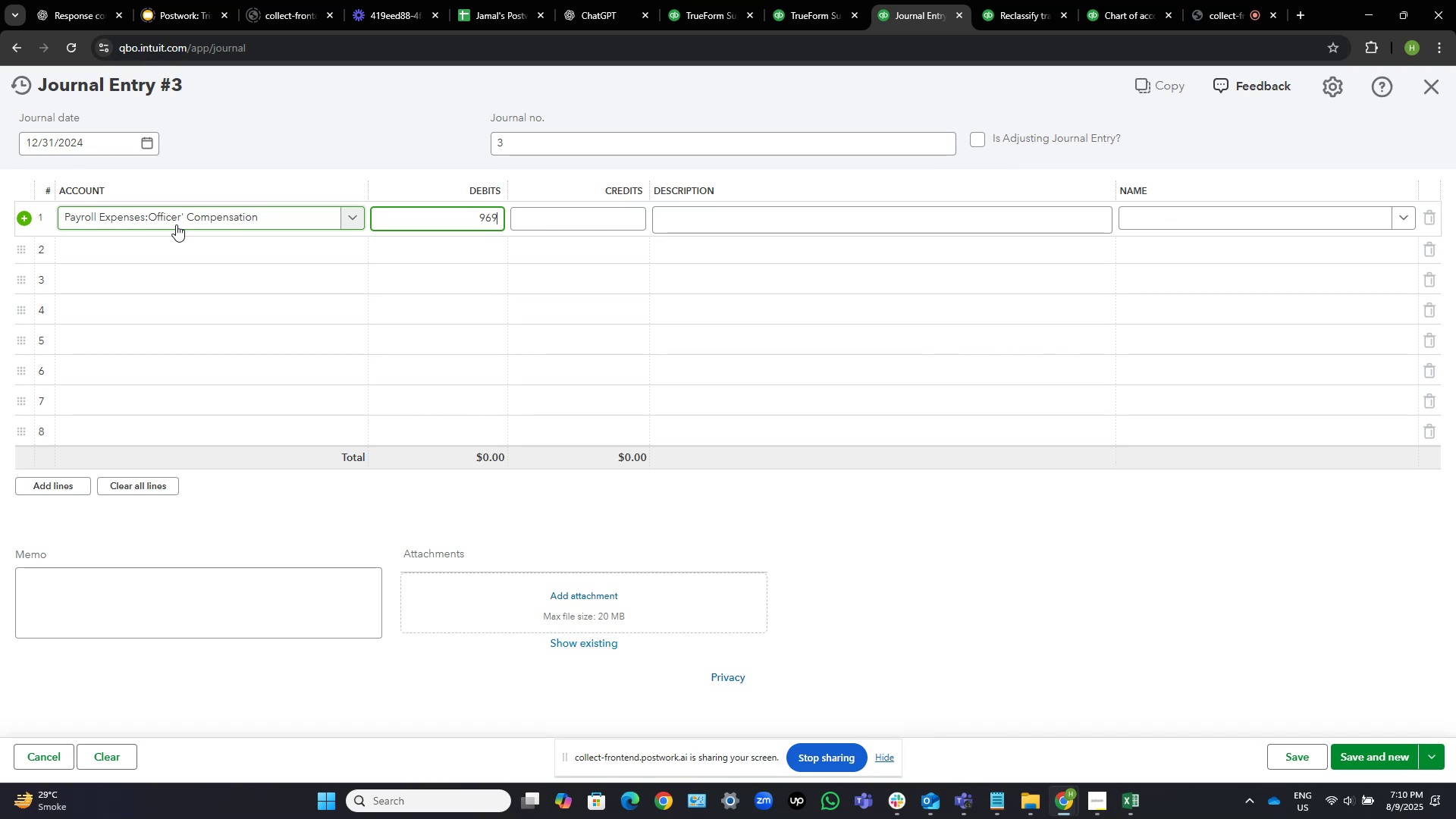 
key(Numpad8)
 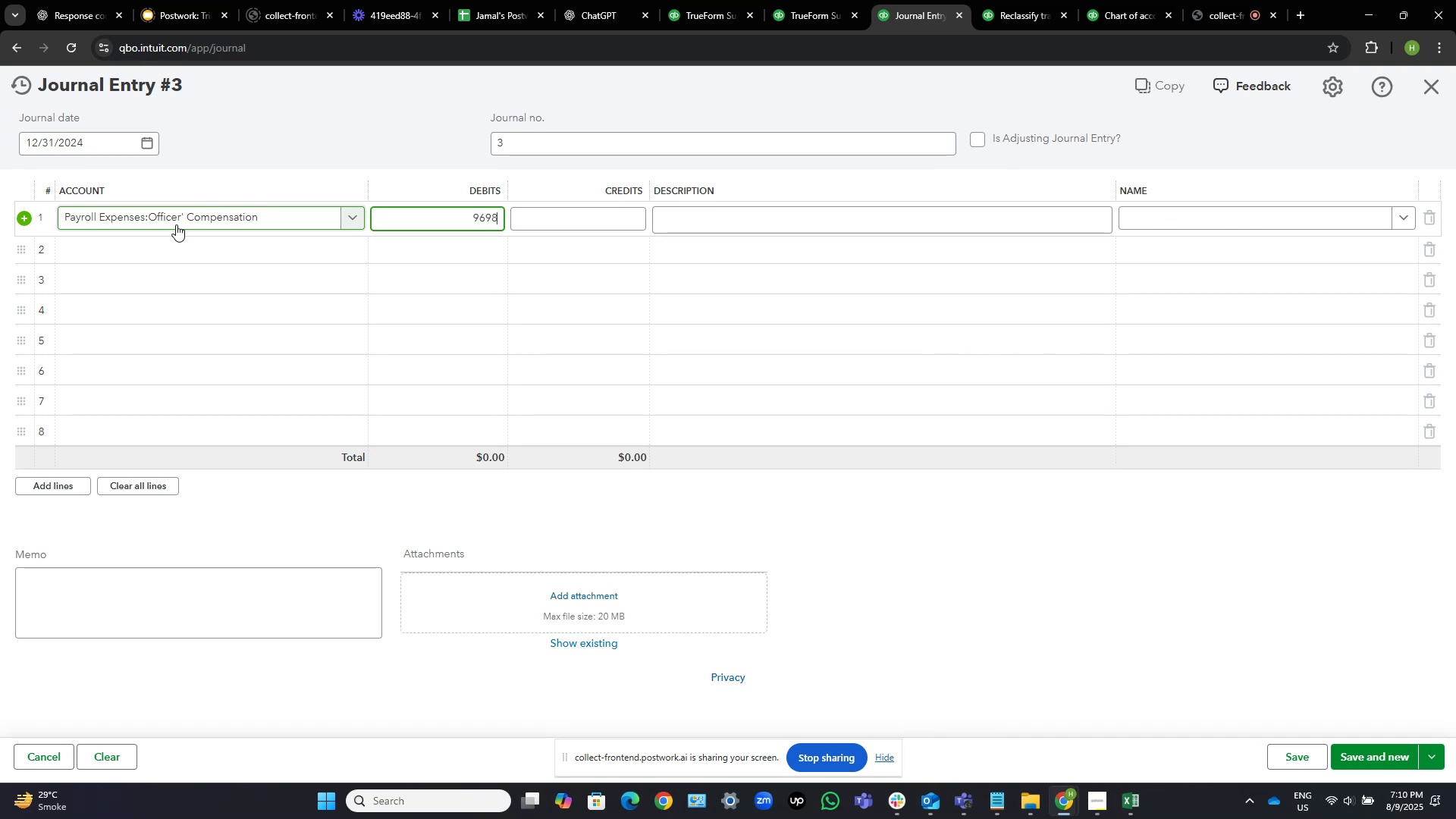 
key(Numpad0)
 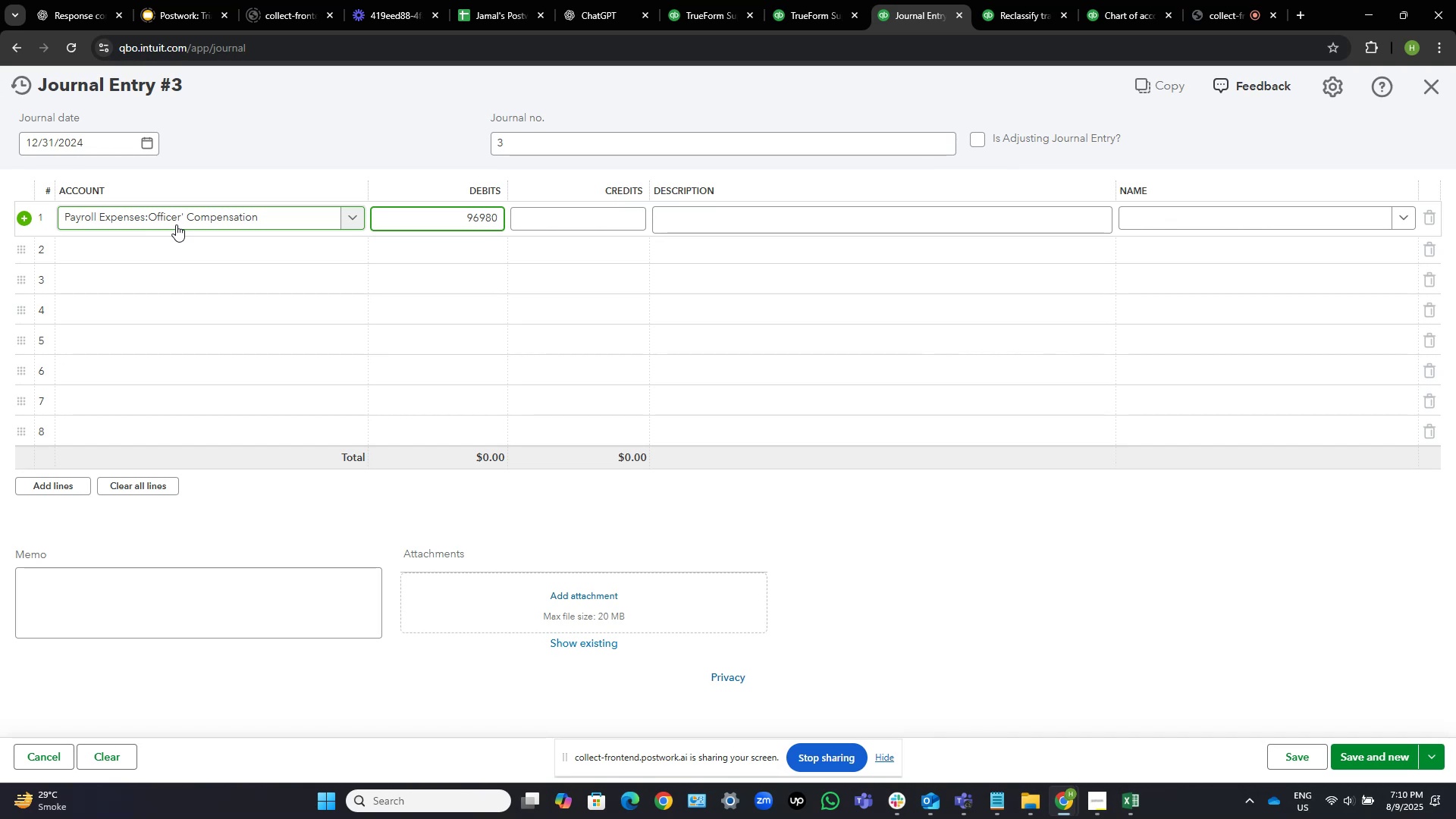 
key(Tab)
 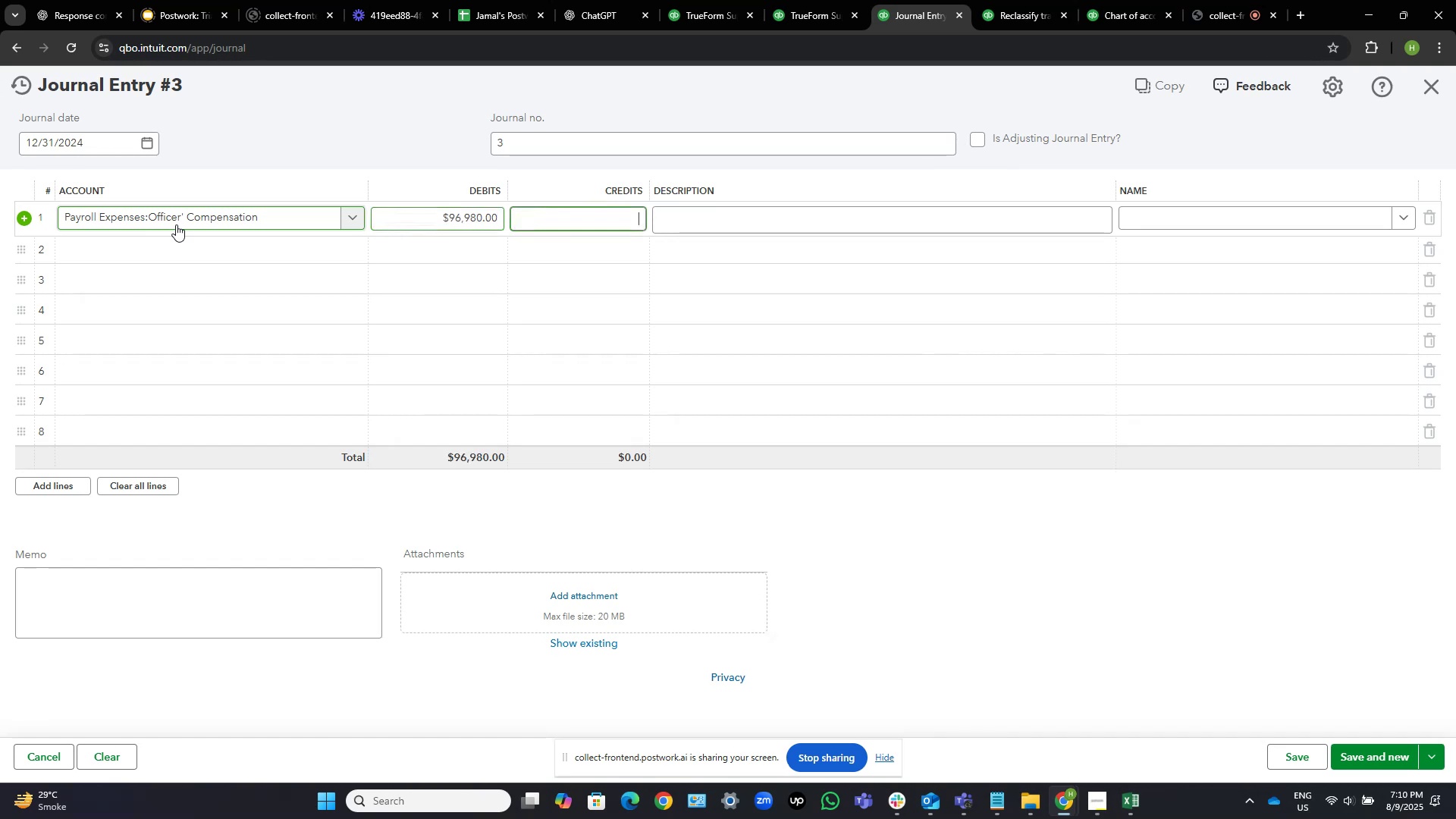 
key(Tab)
 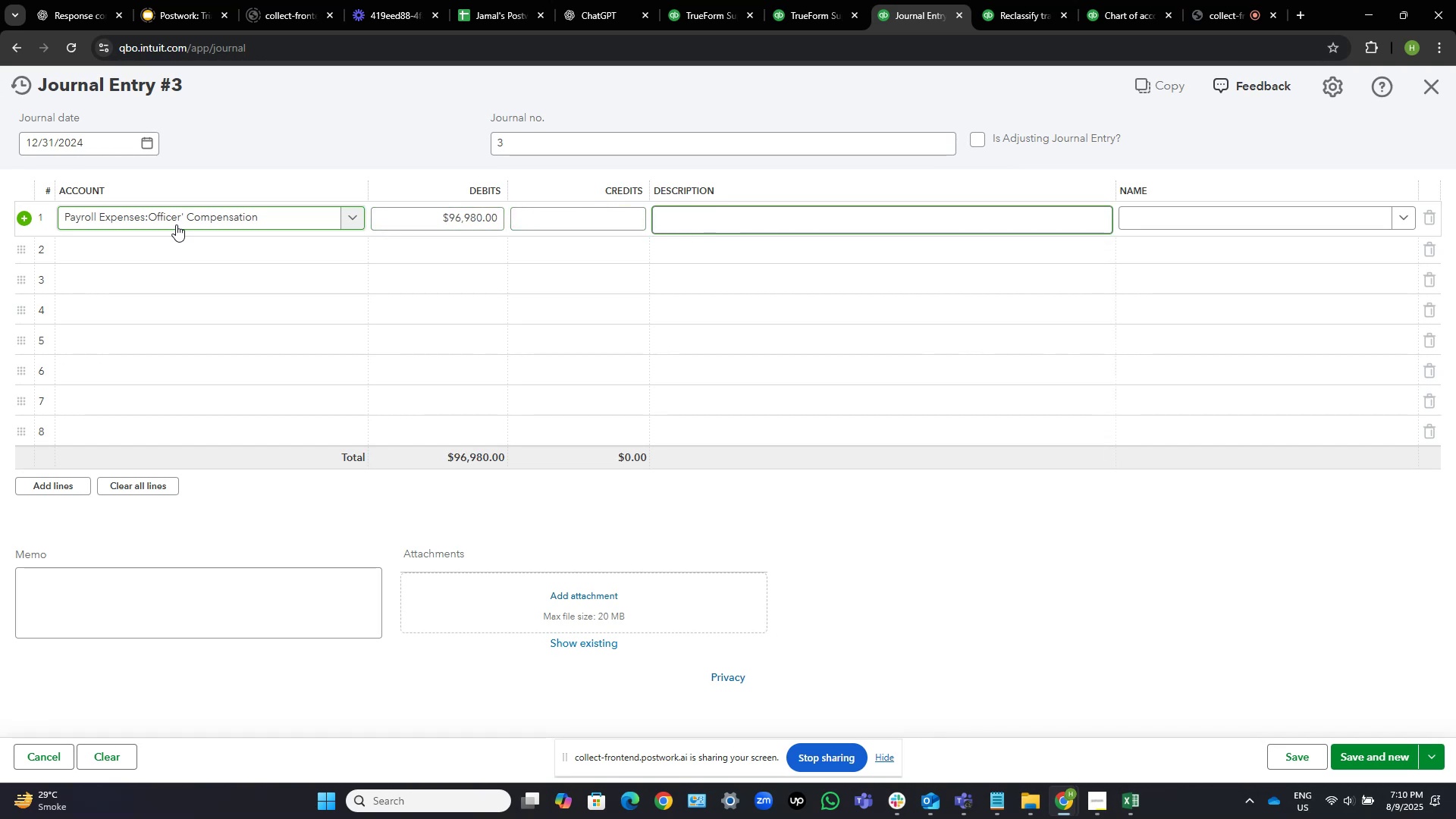 
type(Offcer wages)
key(Tab)
key(Tab)
key(Tab)
key(Tab)
 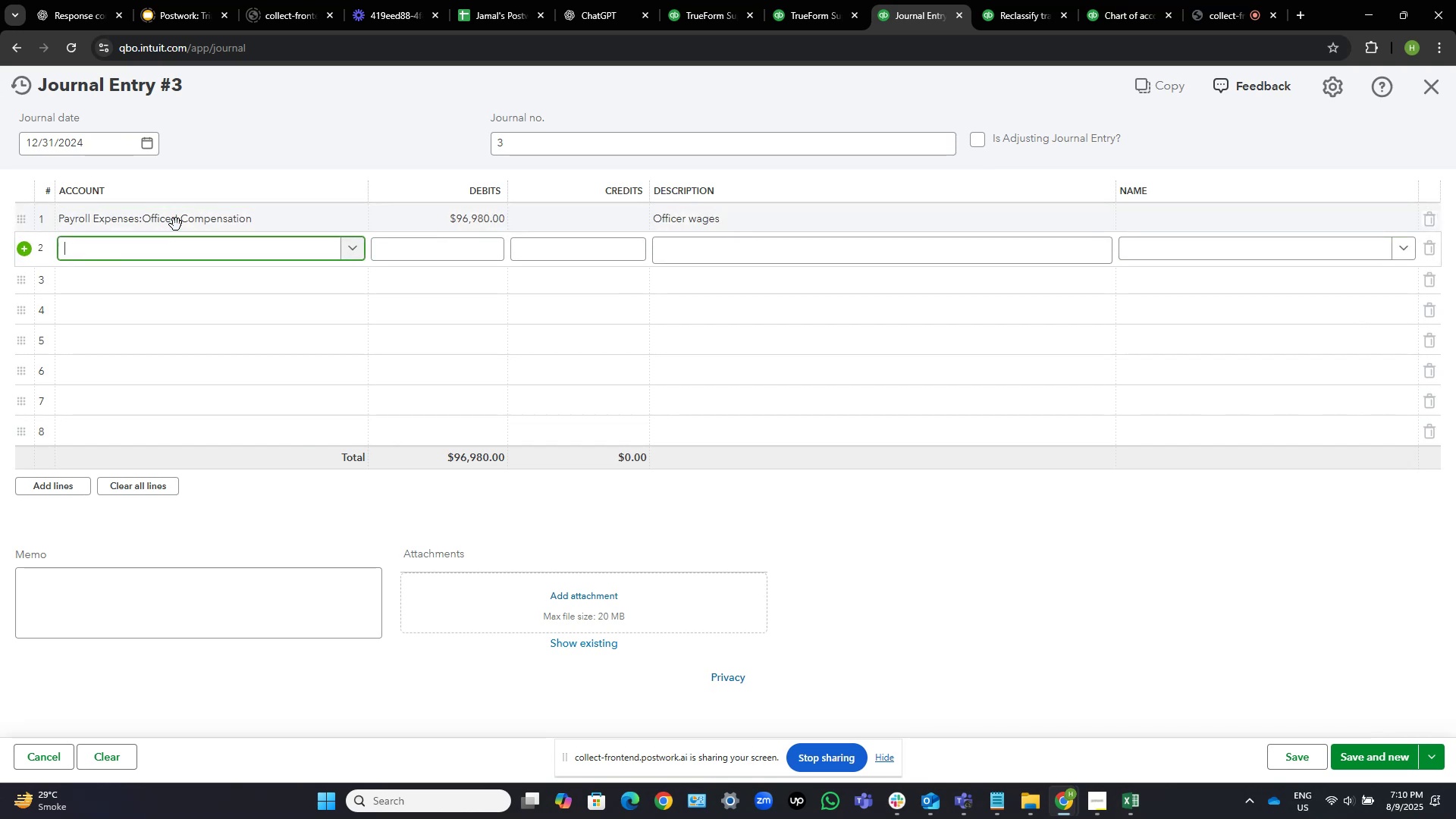 
hold_key(key=I, duration=0.3)
 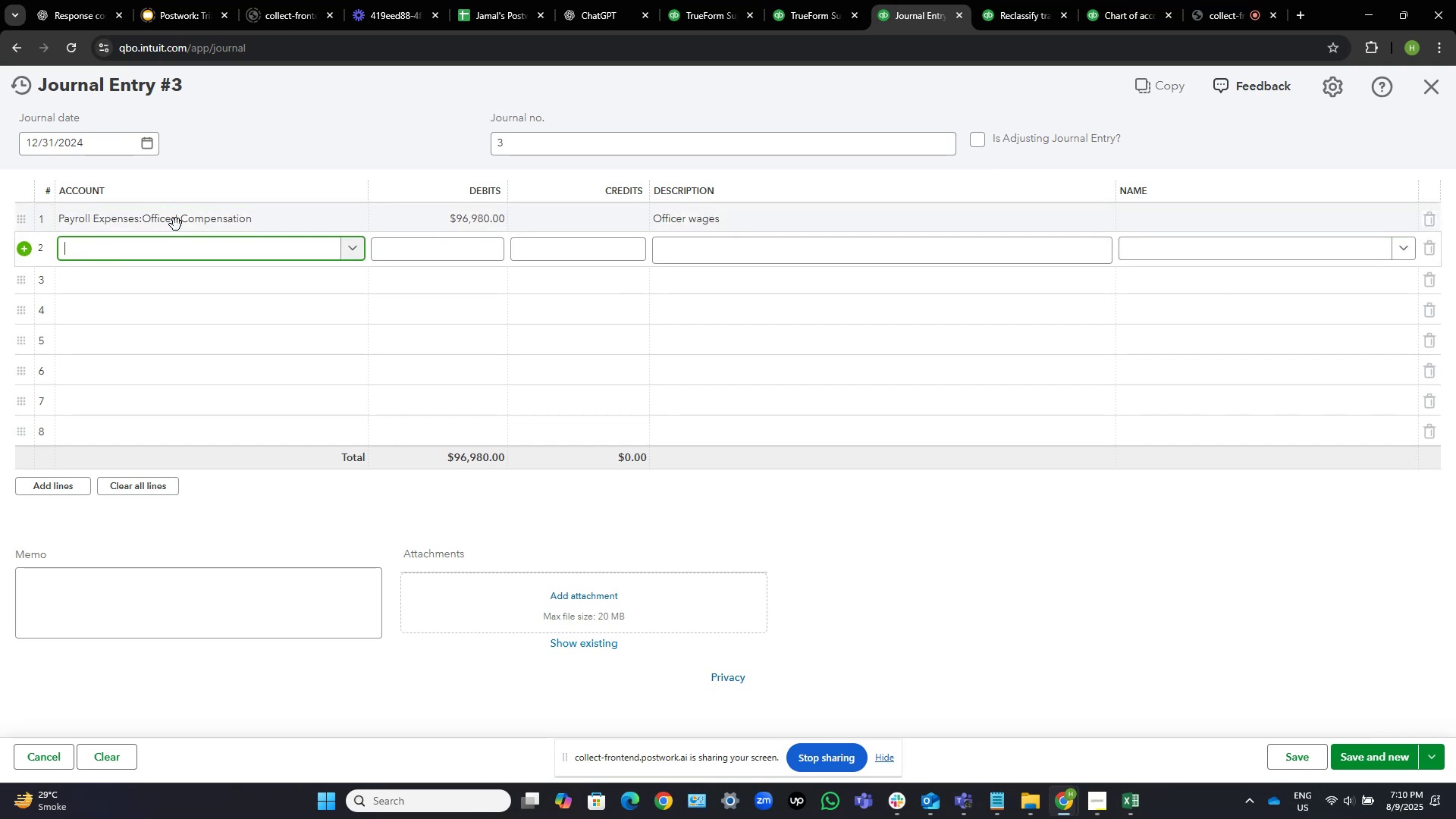 
wait(6.35)
 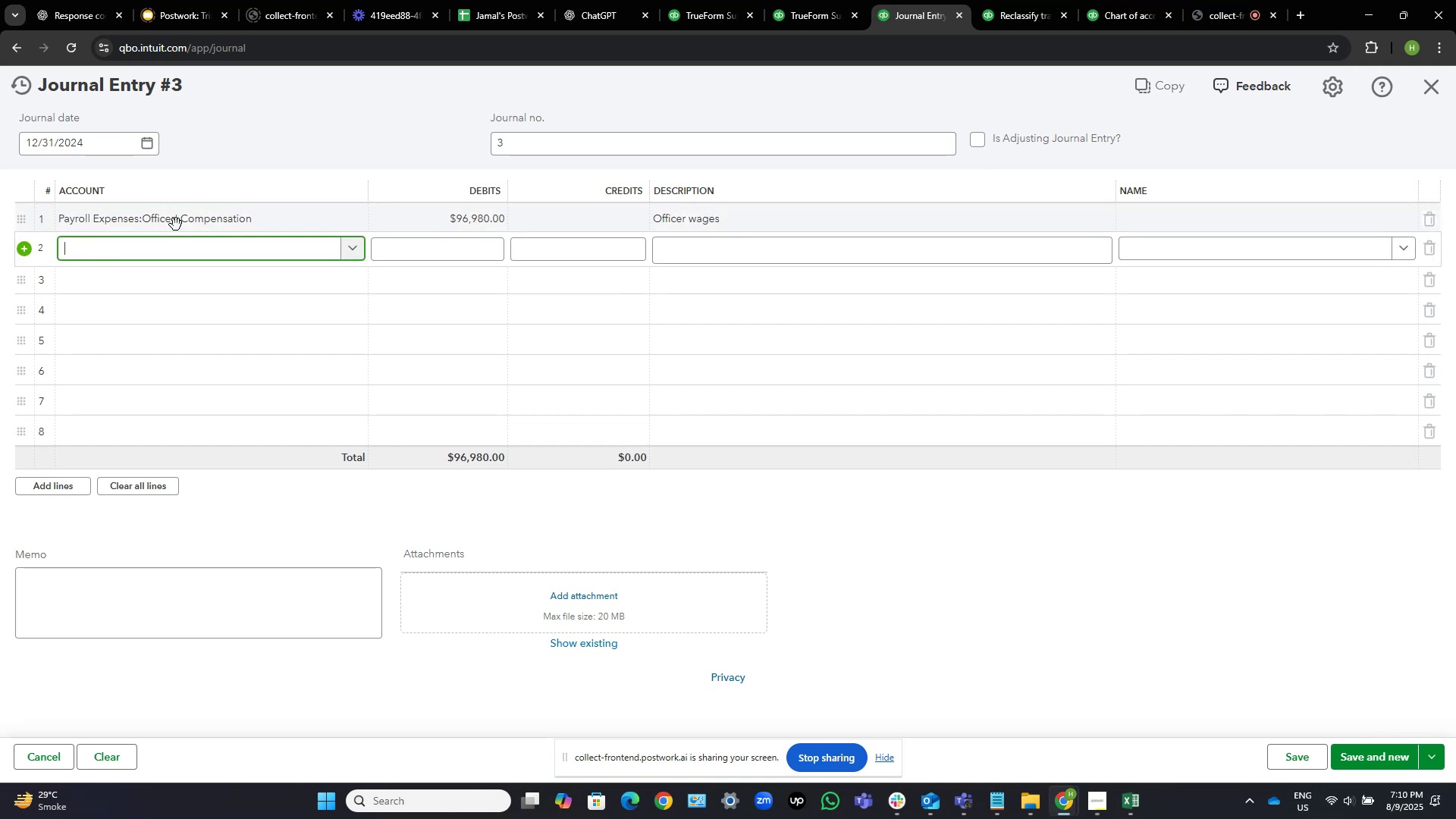 
type(p)
key(Backspace)
type(sala)
 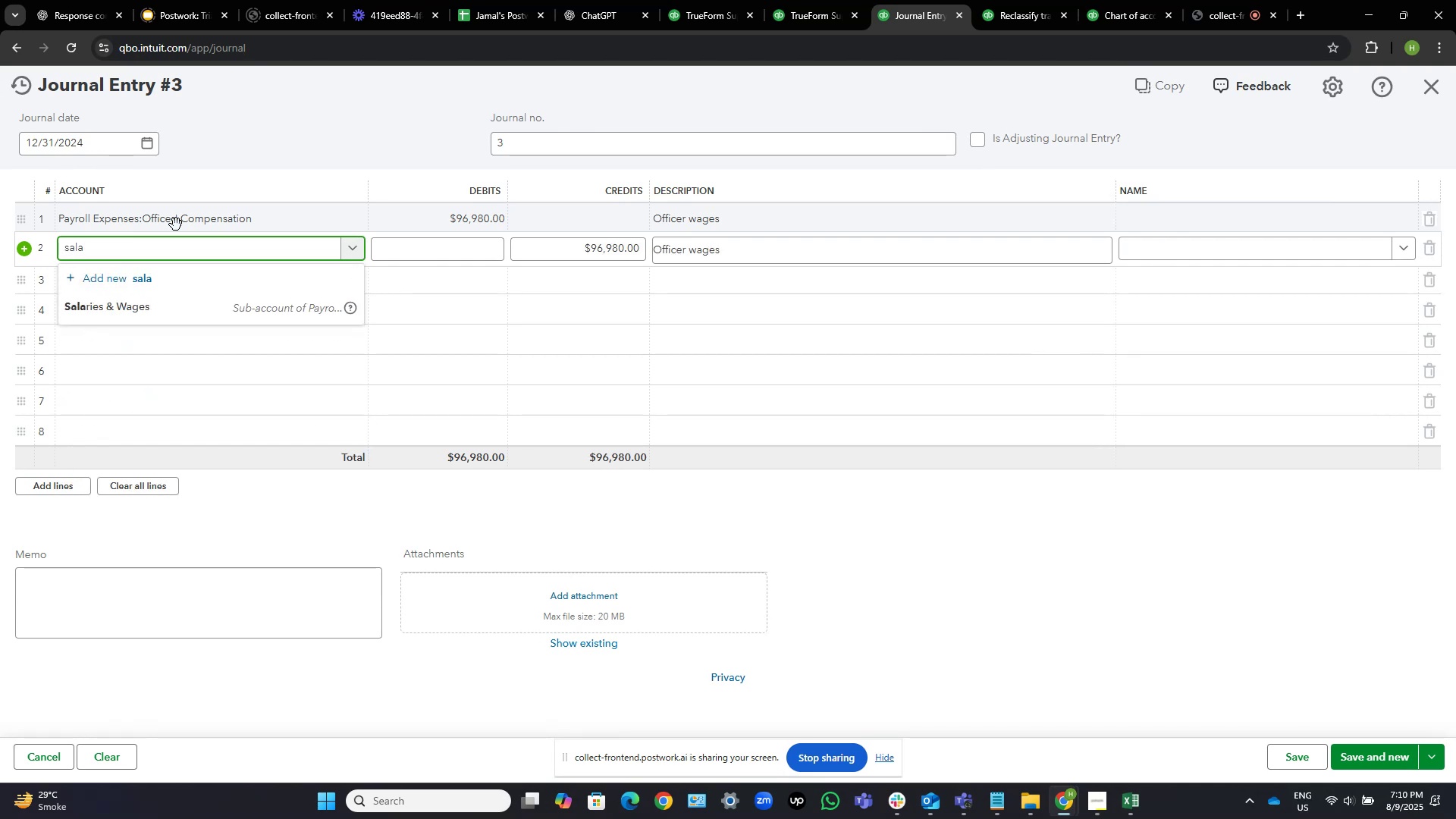 
key(ArrowDown)
 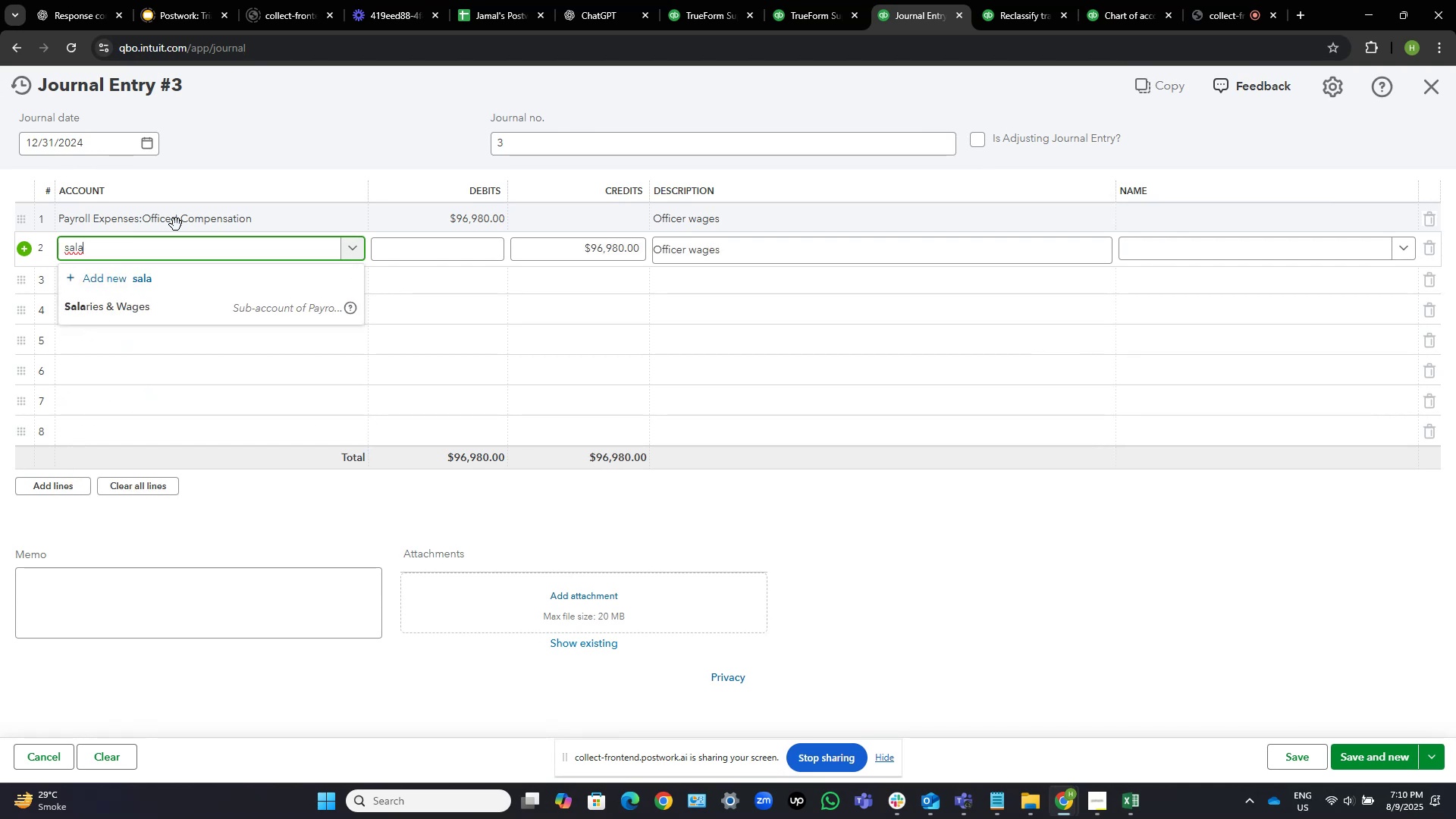 
key(ArrowDown)
 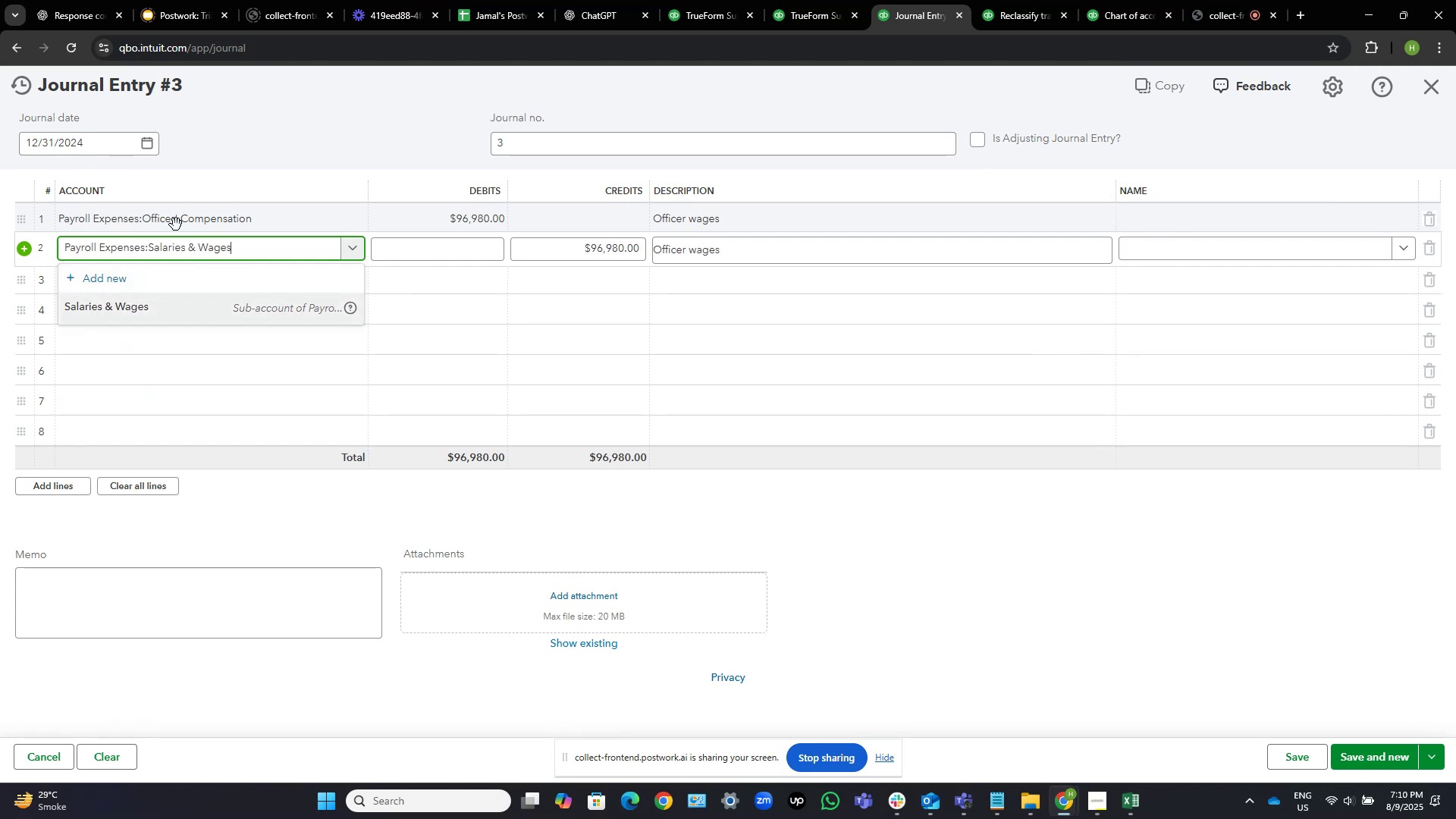 
key(NumpadEnter)
 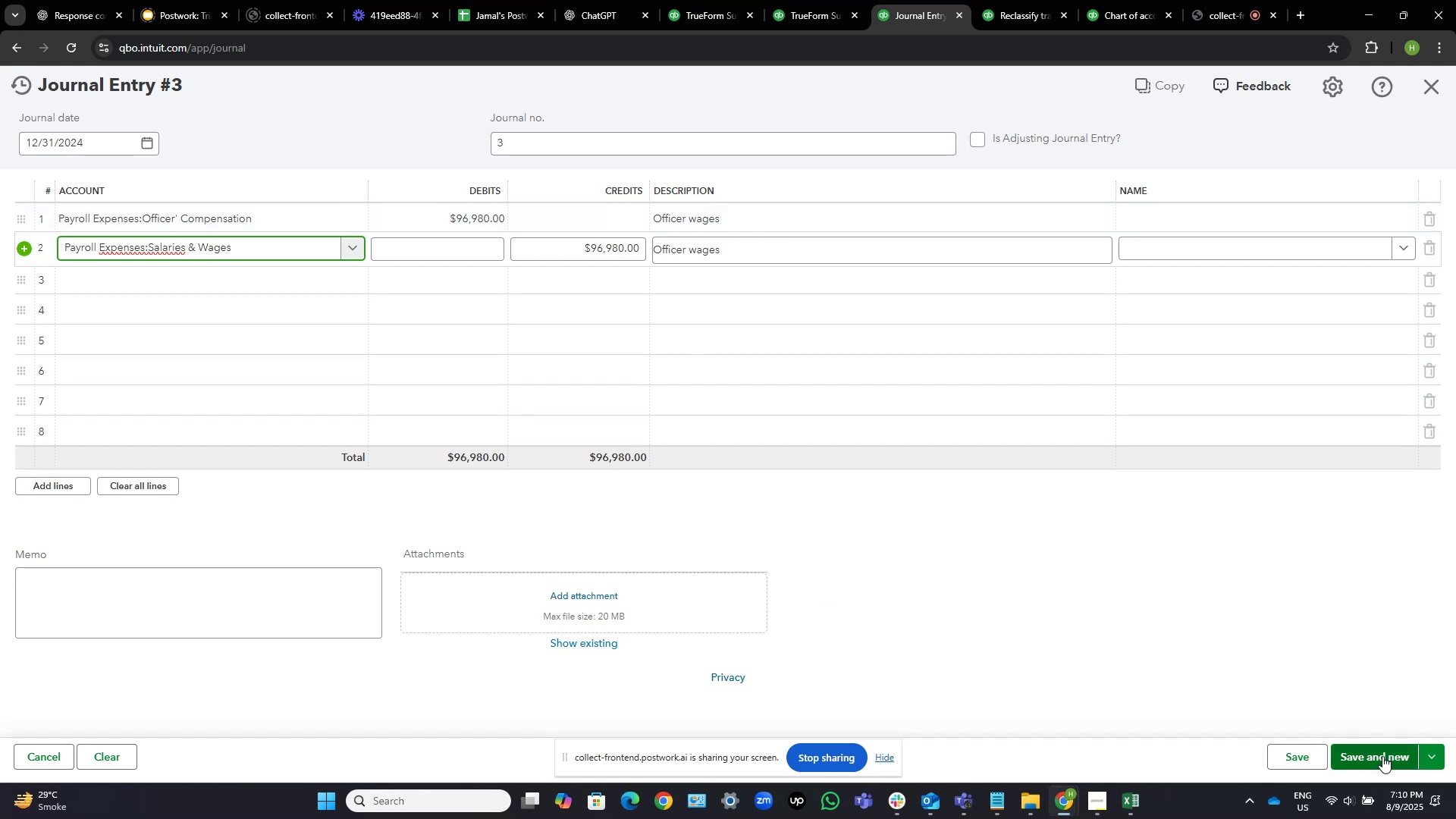 
left_click([1370, 757])
 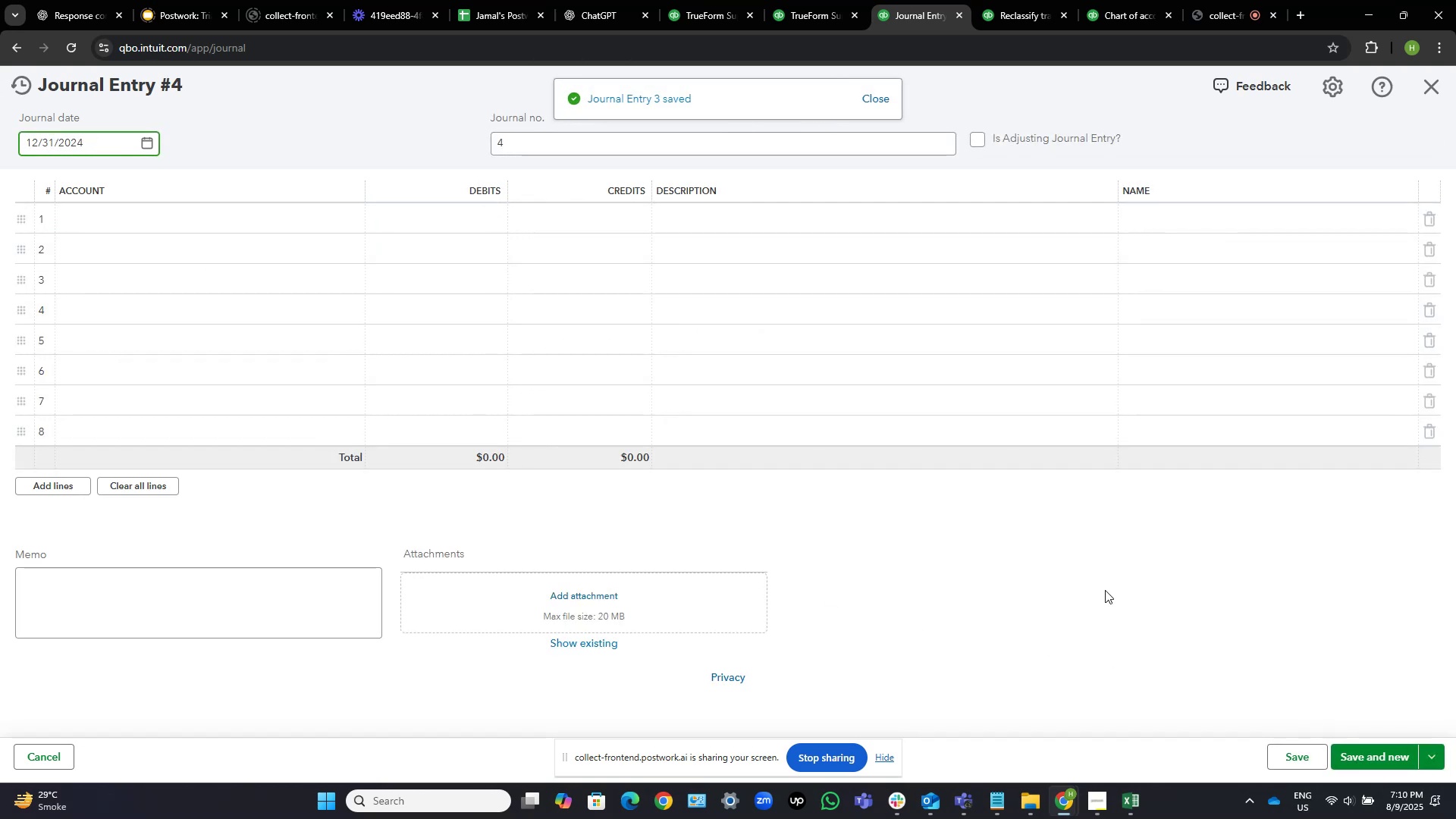 
left_click([792, 0])
 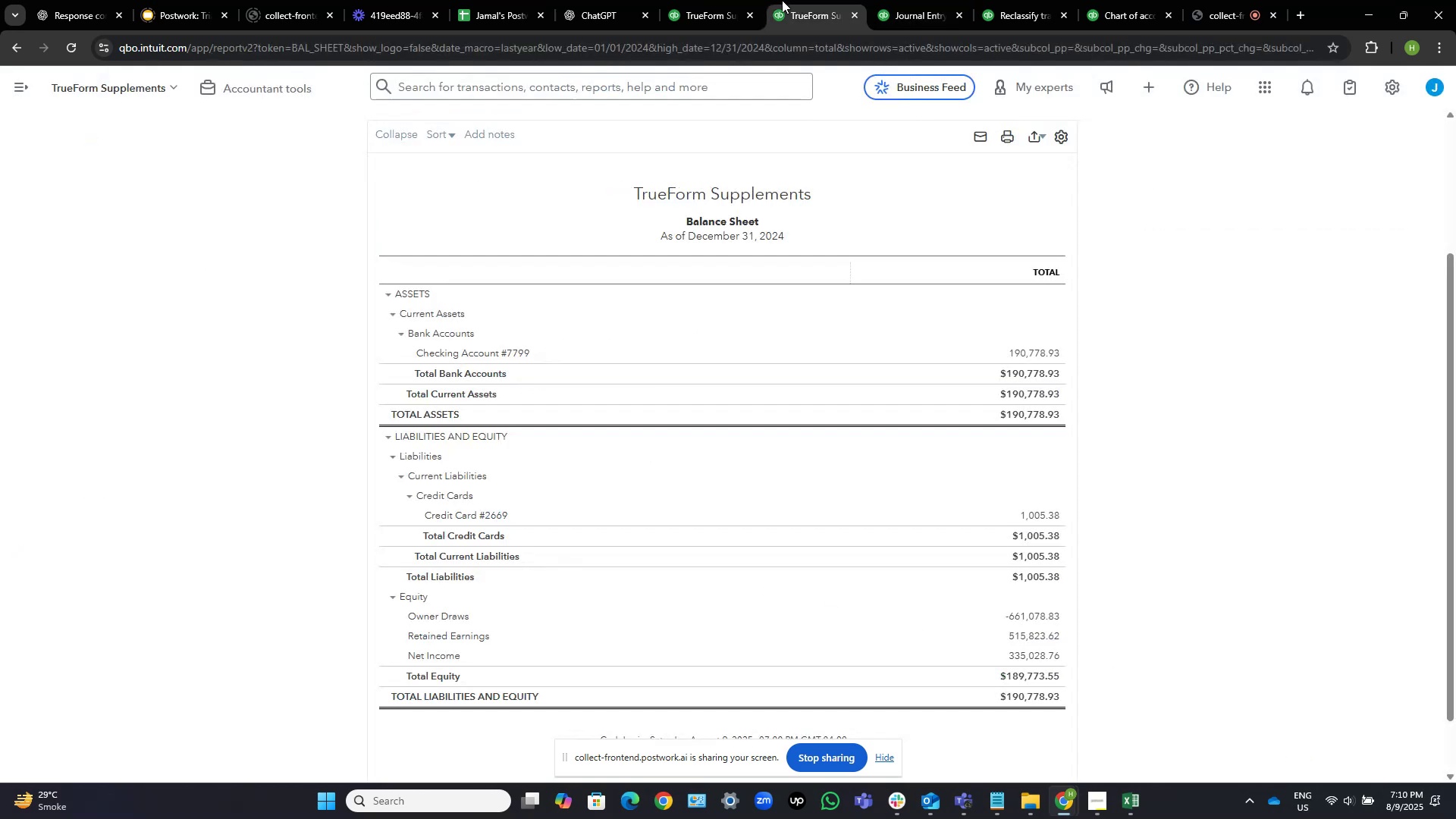 
left_click([753, 0])
 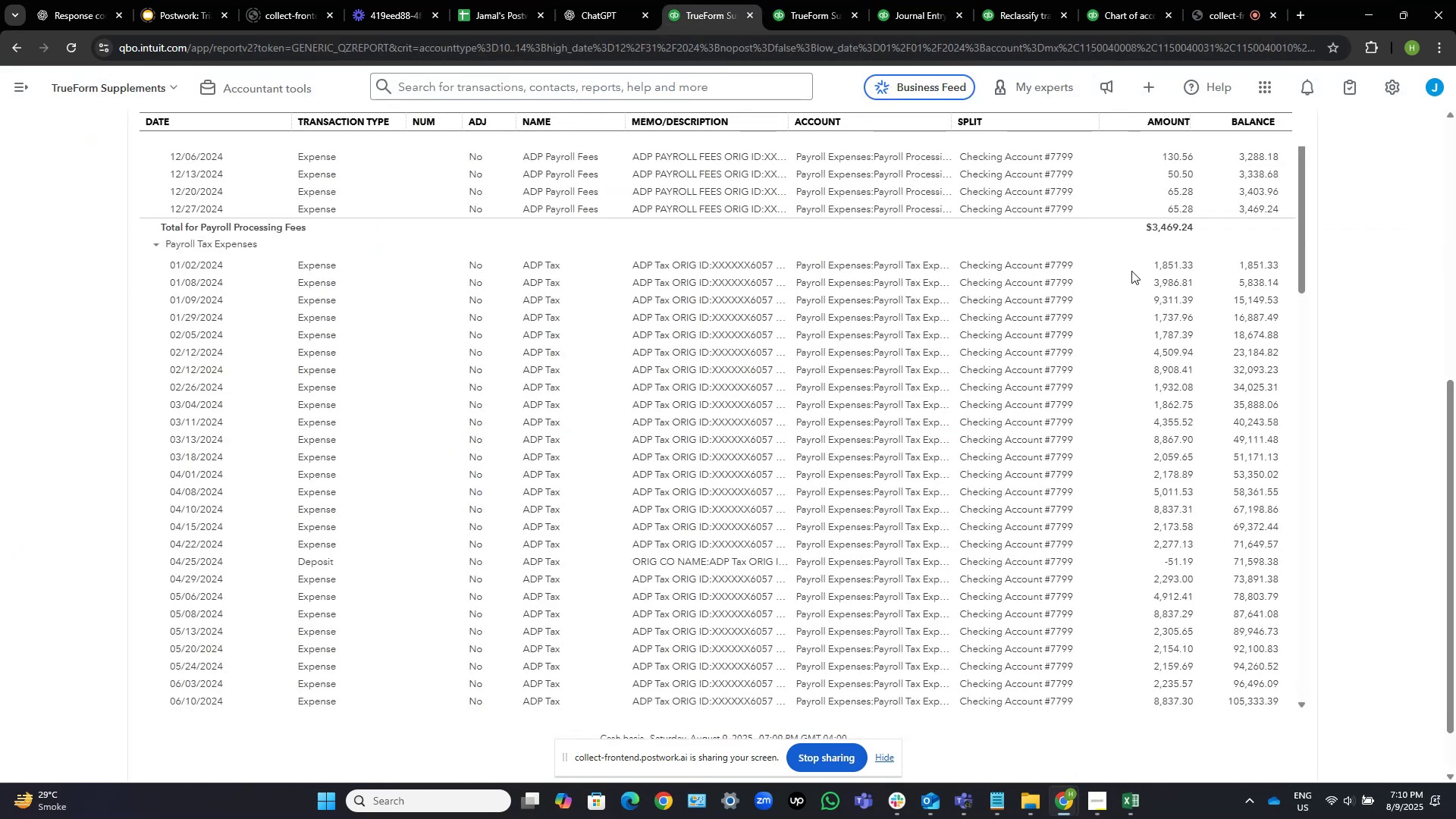 
scroll: coordinate [1121, 265], scroll_direction: up, amount: 5.0
 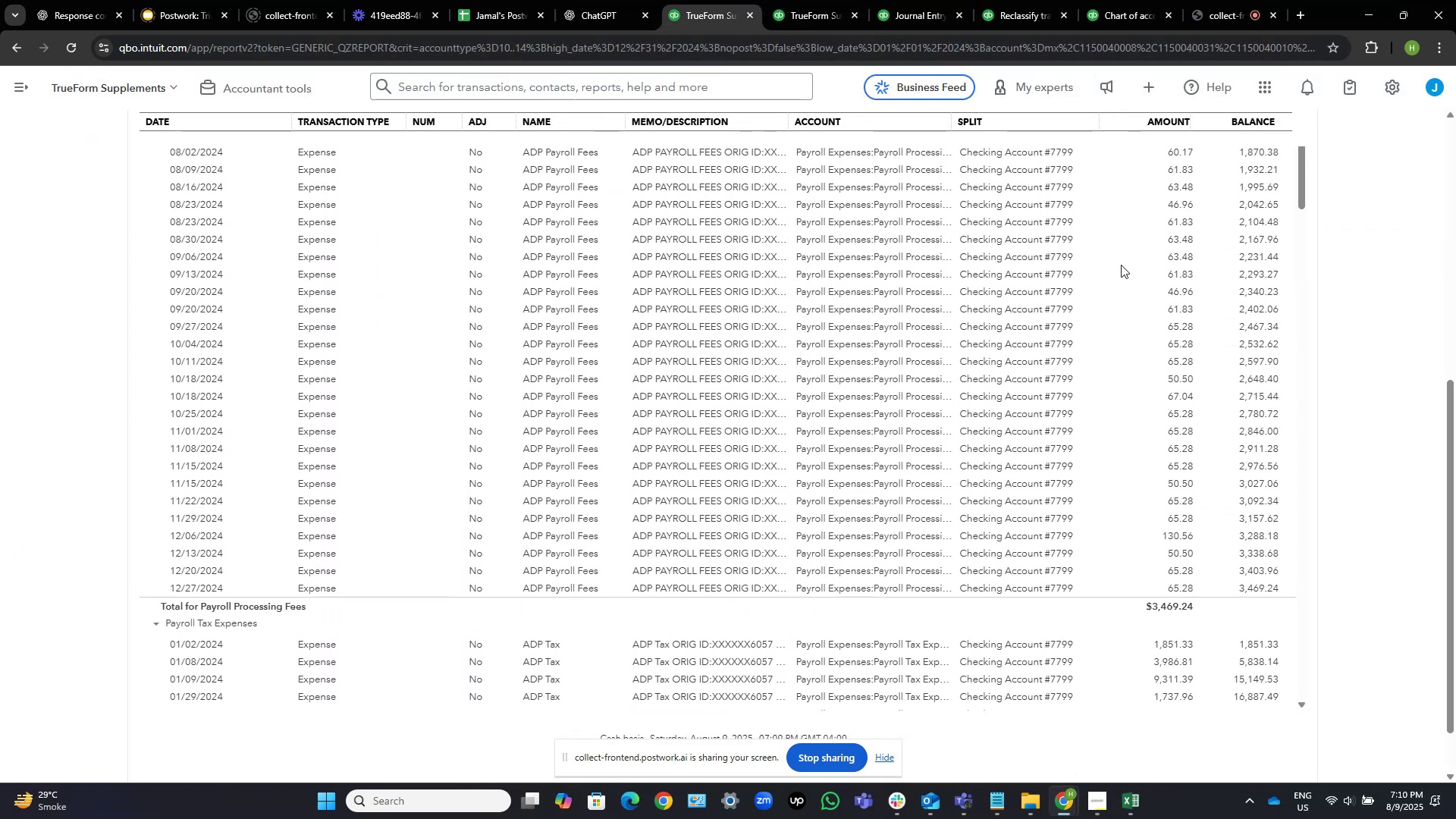 
scroll: coordinate [1121, 265], scroll_direction: down, amount: 3.0
 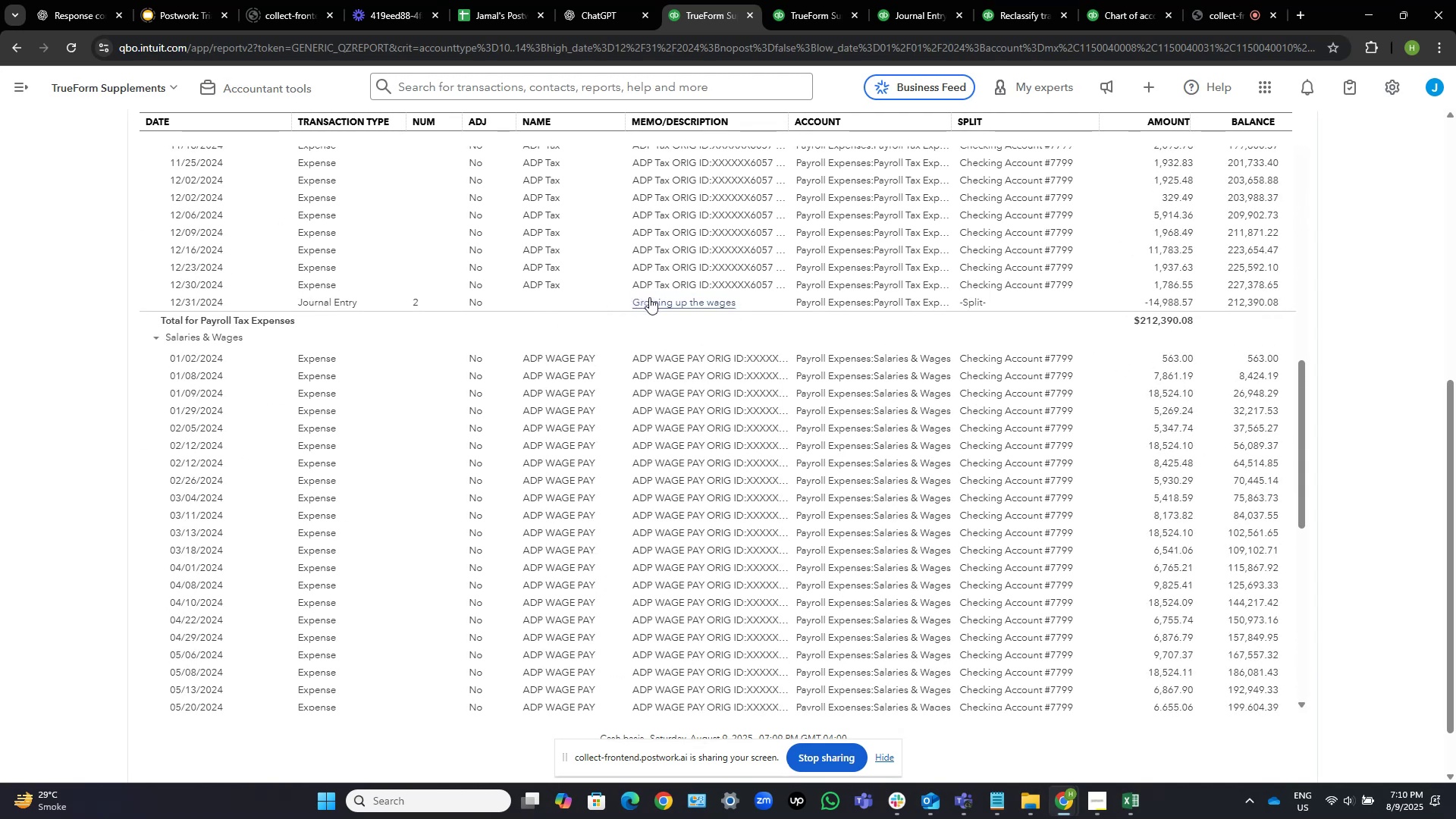 
left_click([657, 302])
 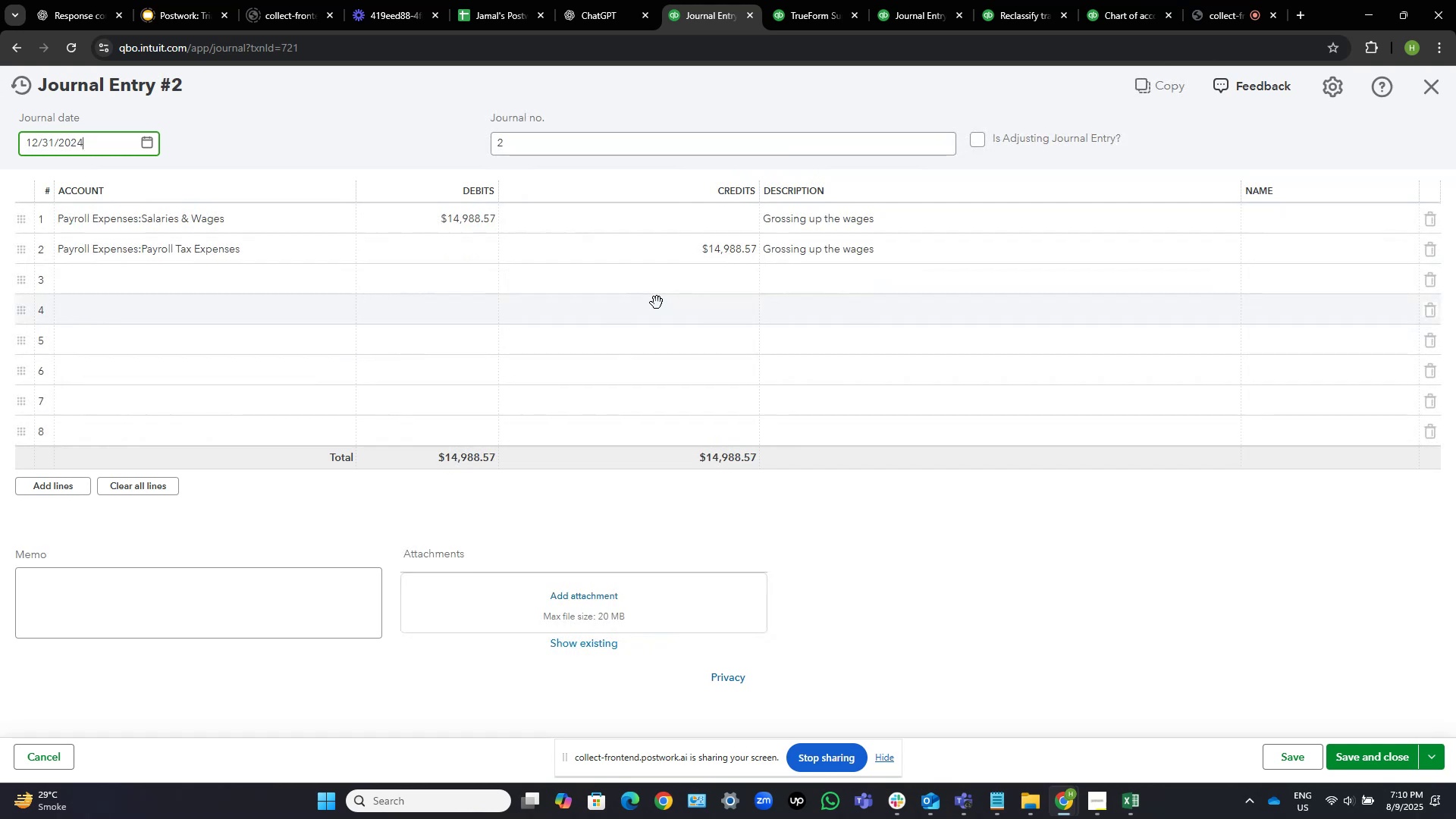 
left_click([452, 215])
 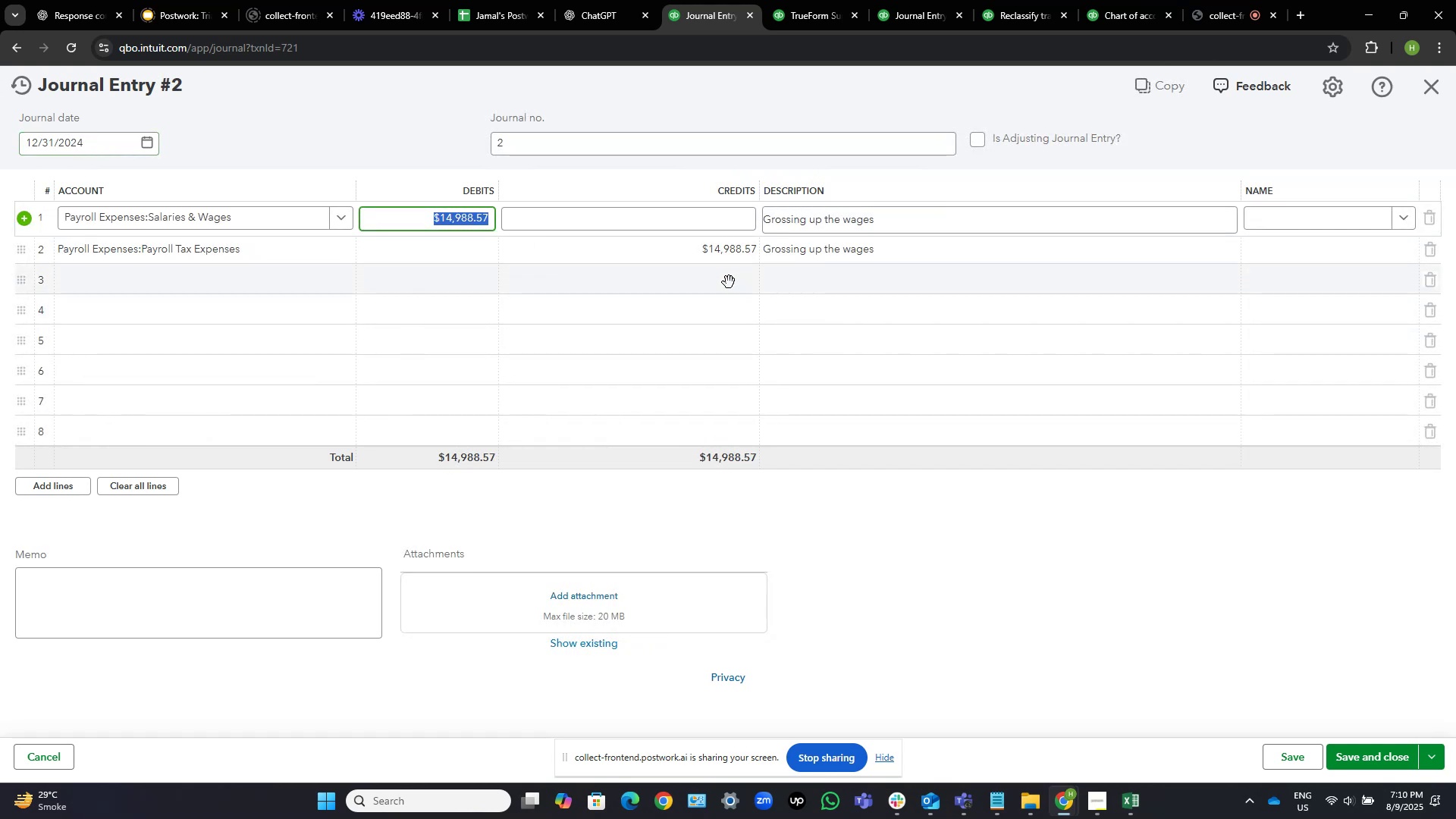 
key(ArrowLeft)
 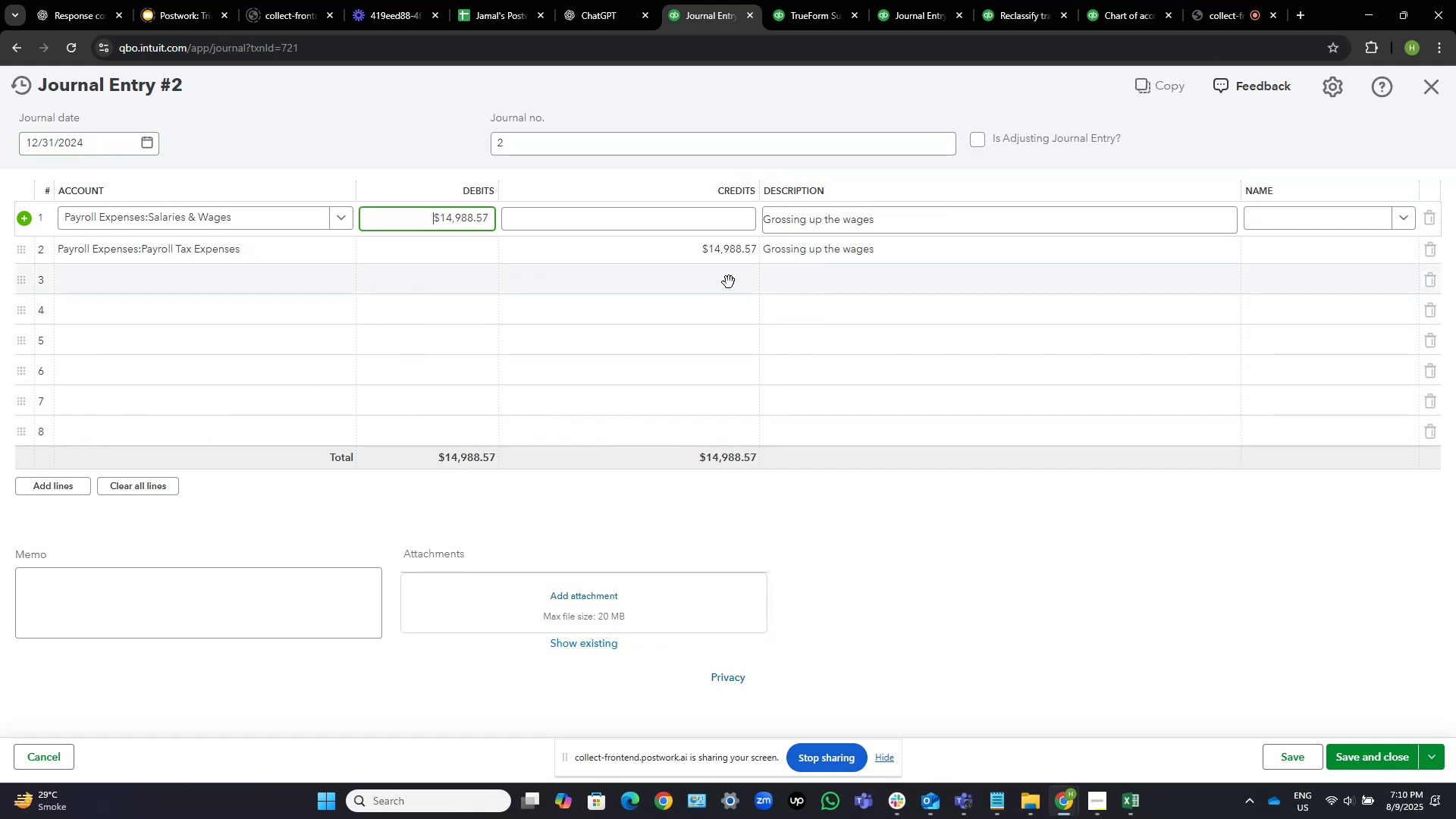 
key(ArrowRight)
 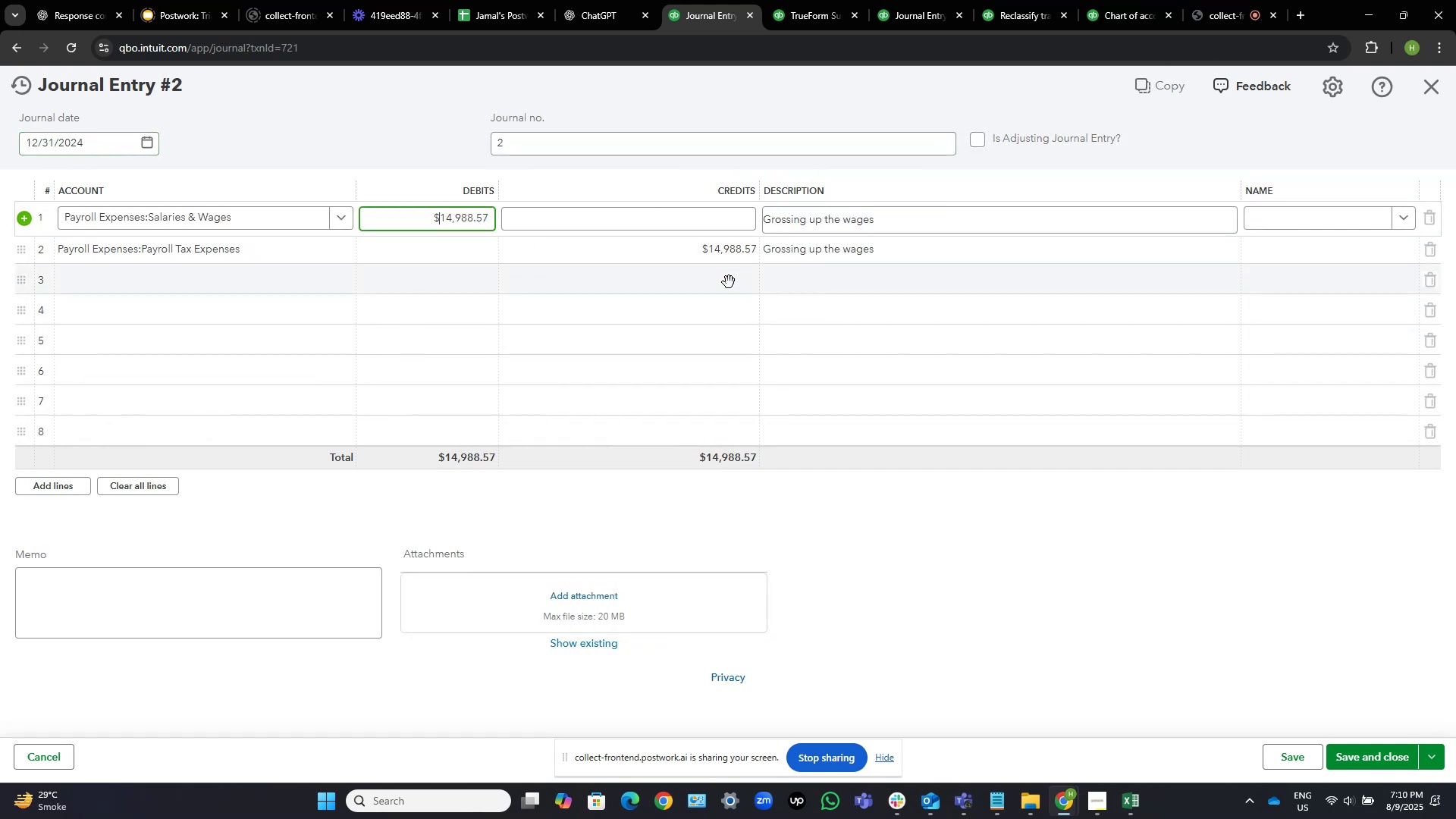 
key(ArrowRight)
 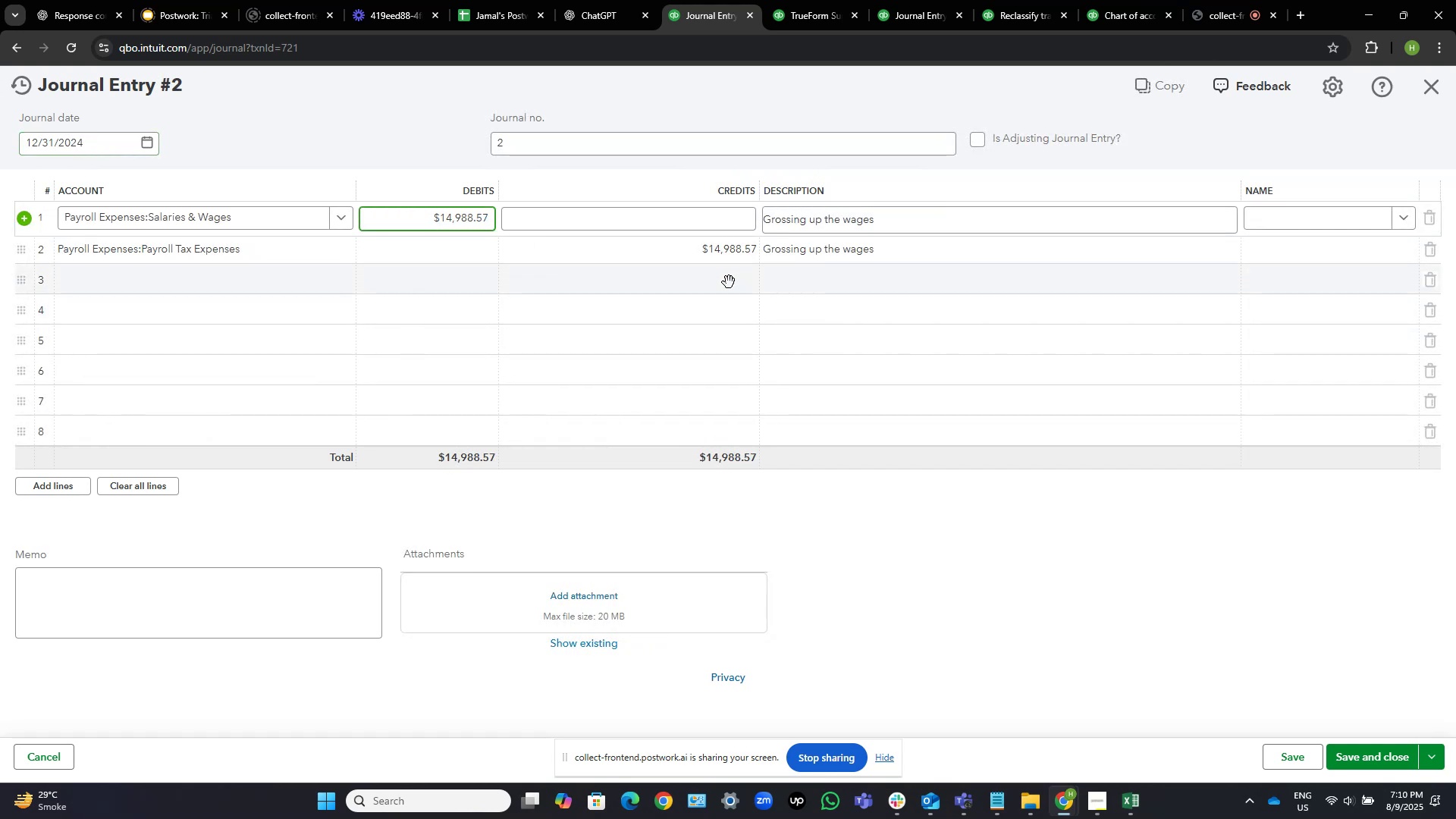 
key(Backspace)
 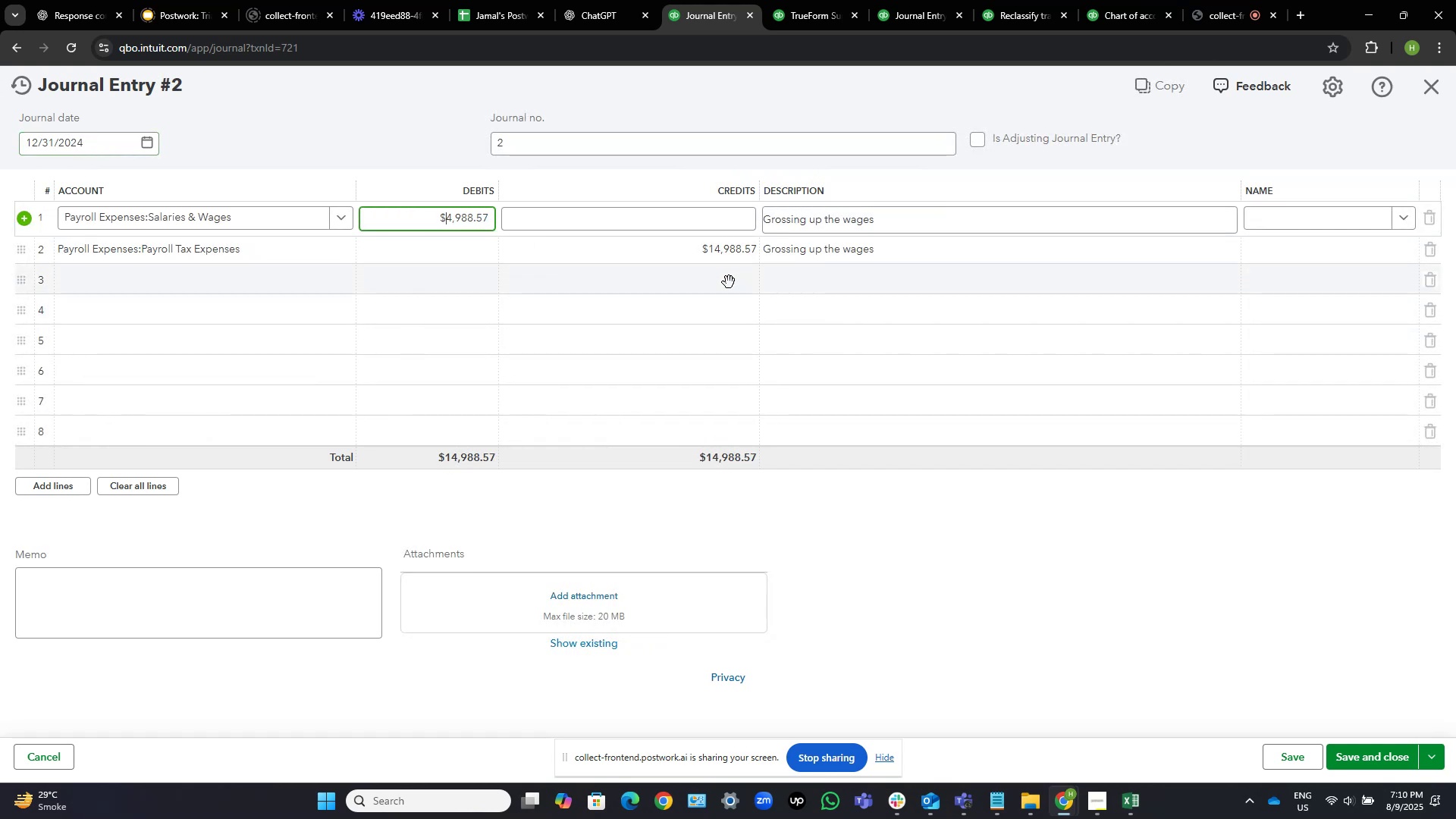 
key(Numpad3)
 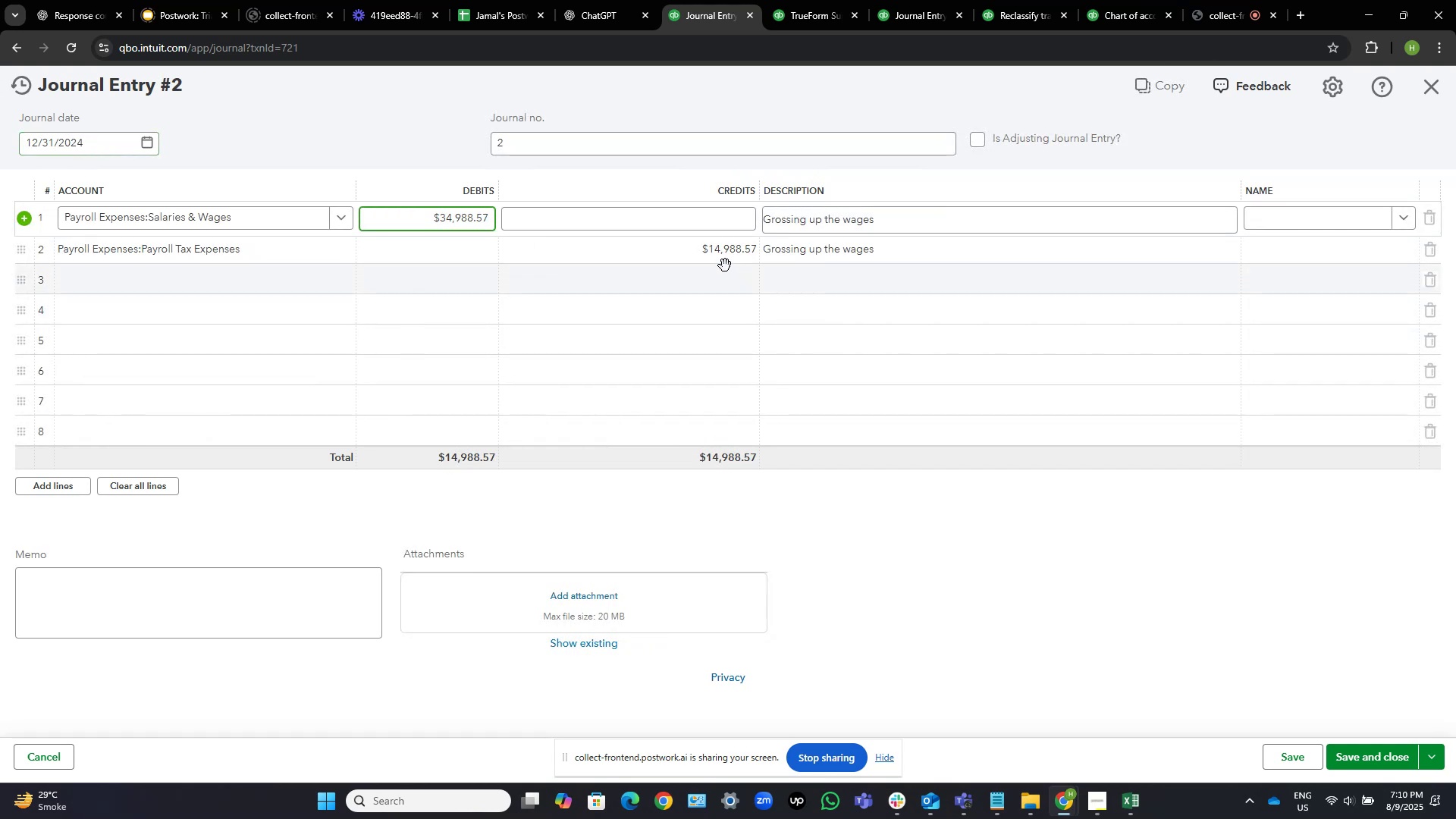 
key(End)
 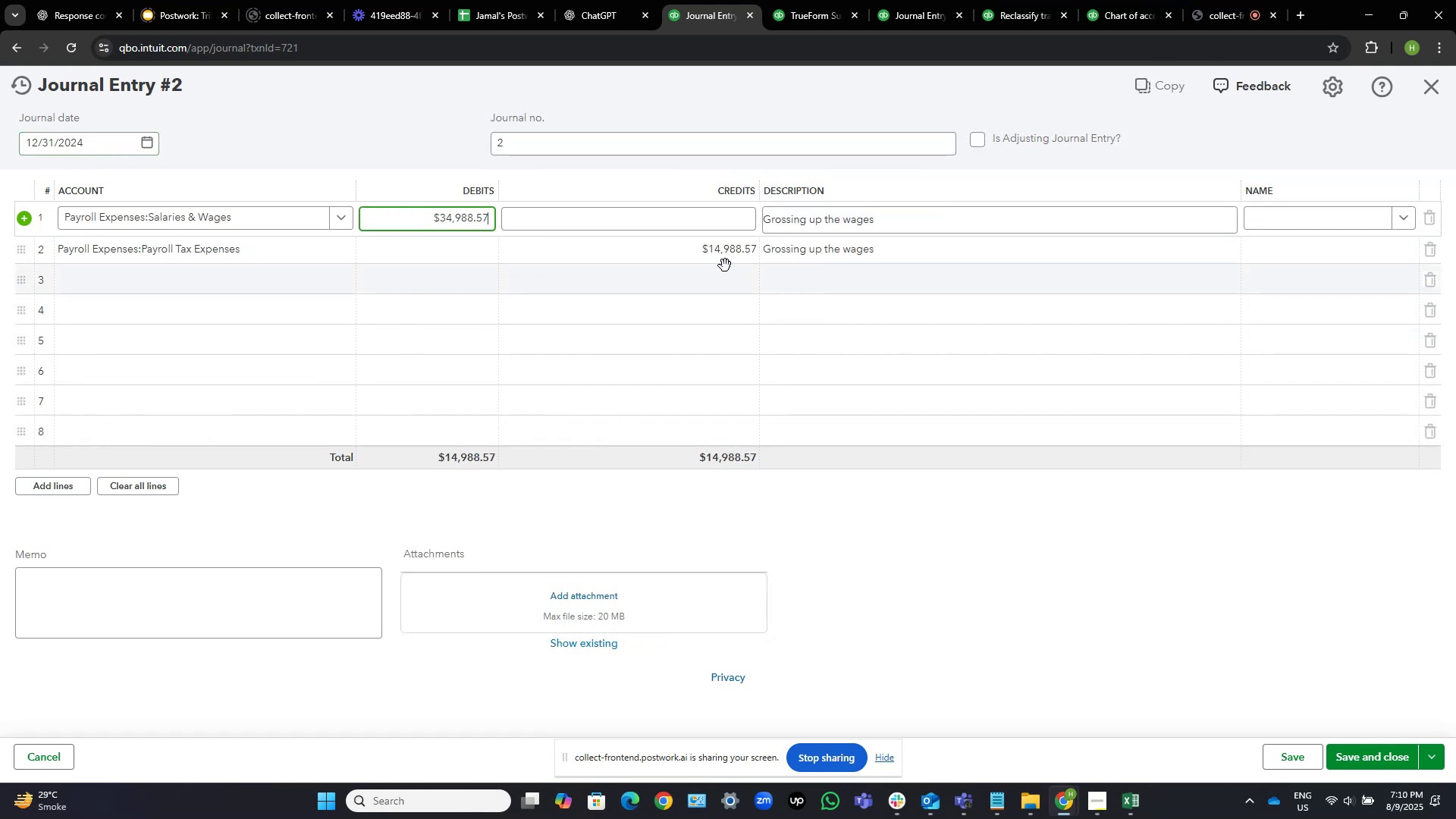 
key(Control+Shift+ArrowLeft)
 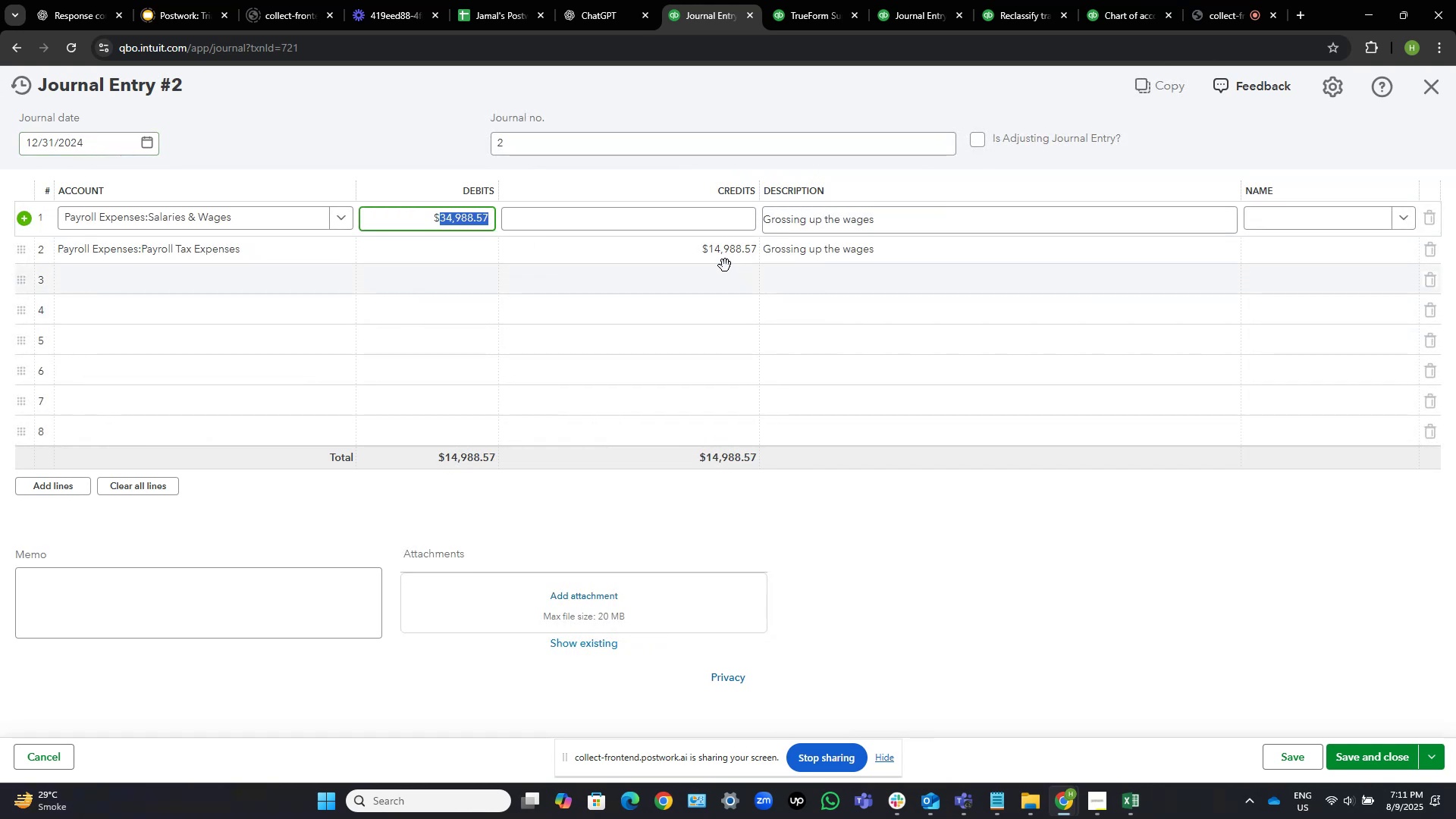 
key(Control+C)
 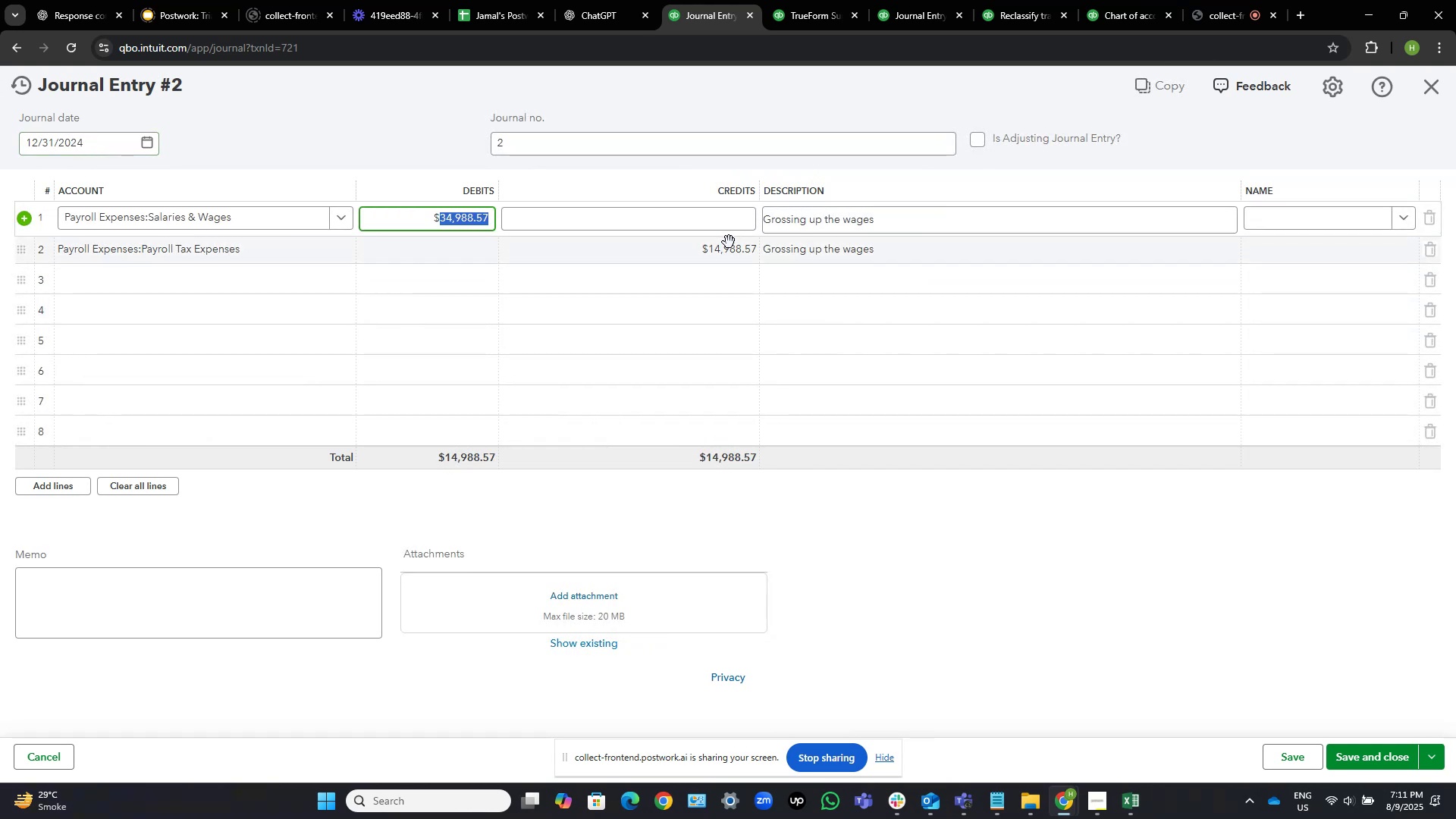 
left_click([725, 246])
 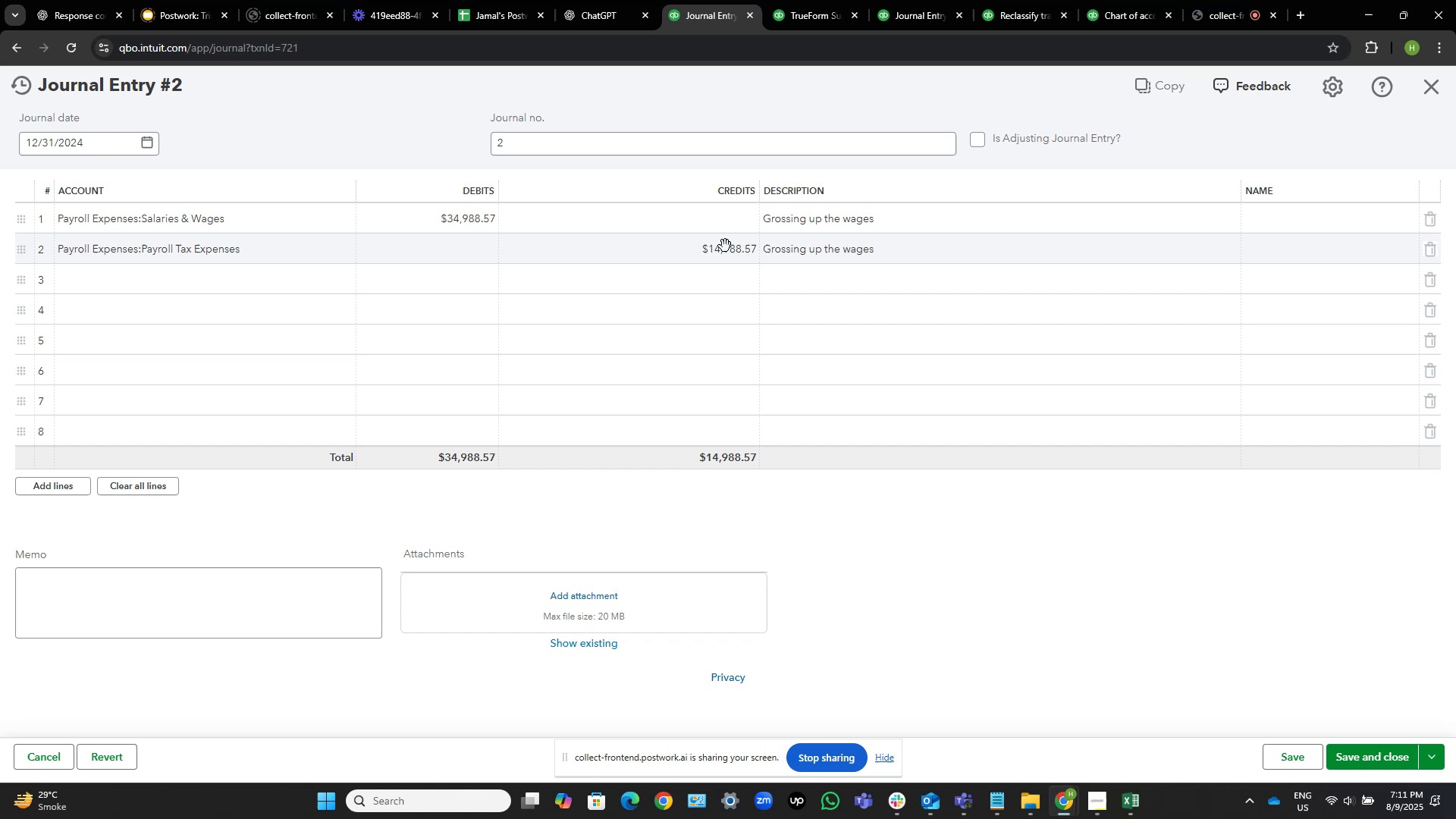 
key(Control+V)
 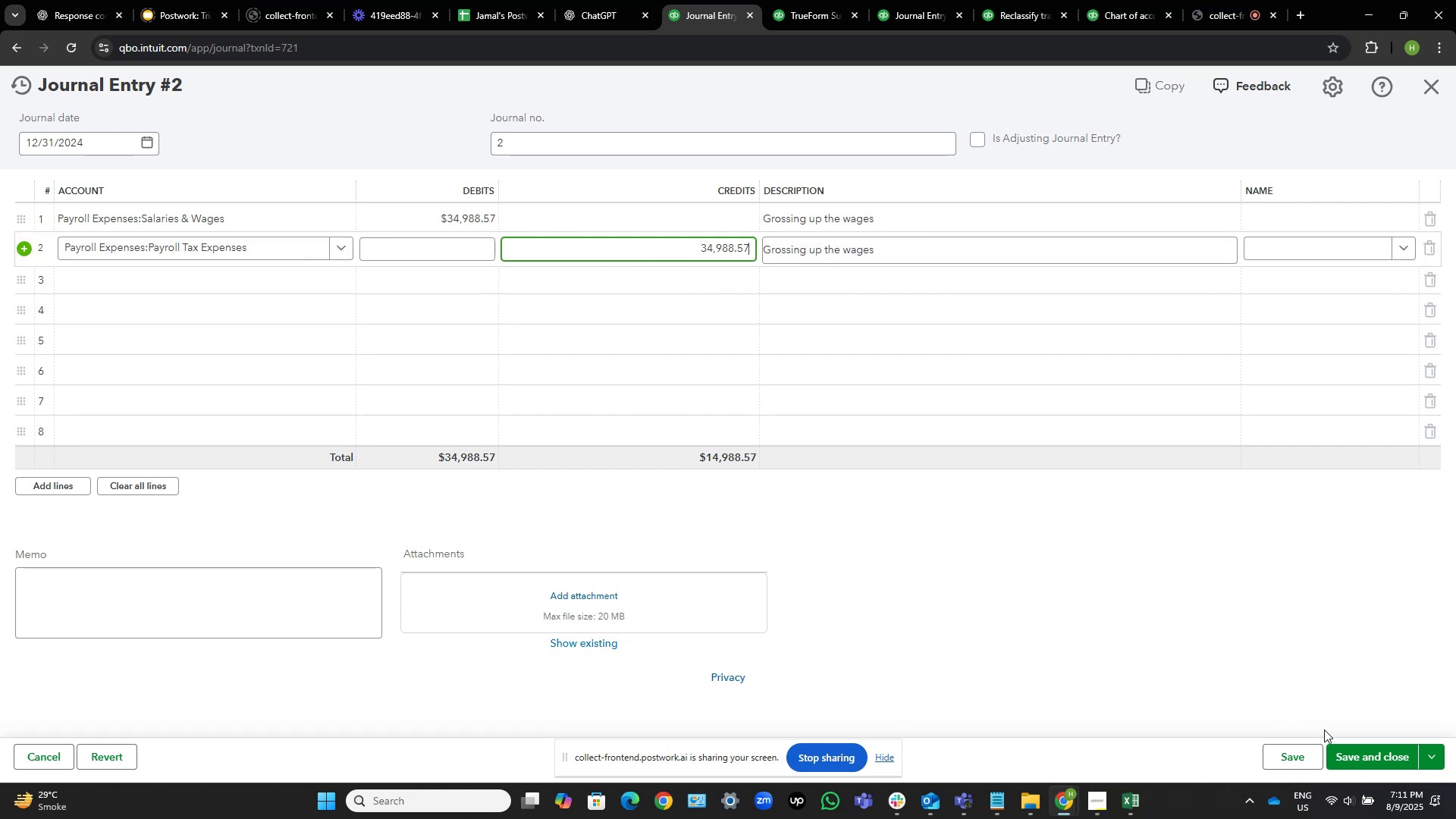 
left_click([1356, 752])
 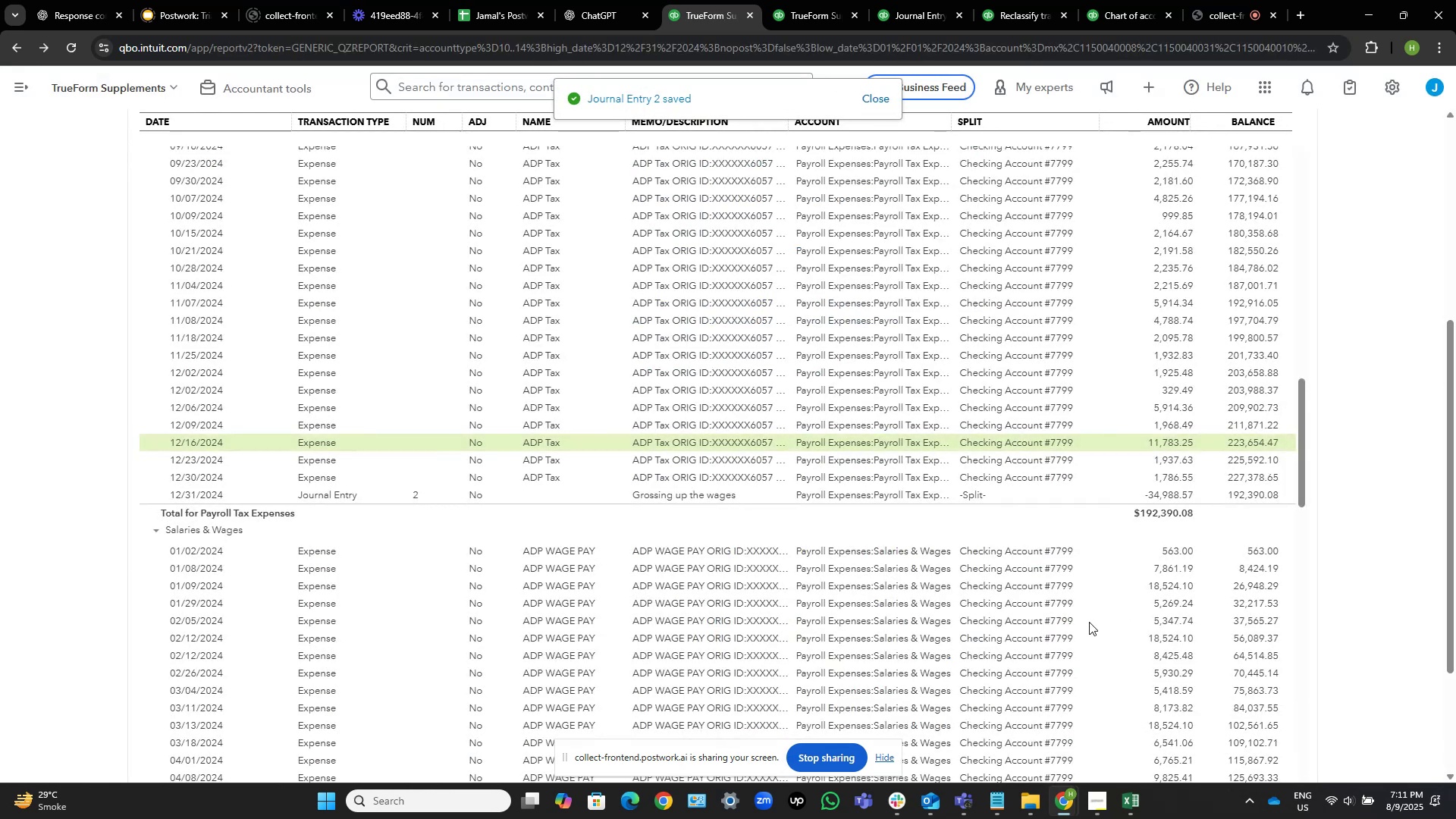 
scroll: coordinate [1077, 516], scroll_direction: down, amount: 20.0
 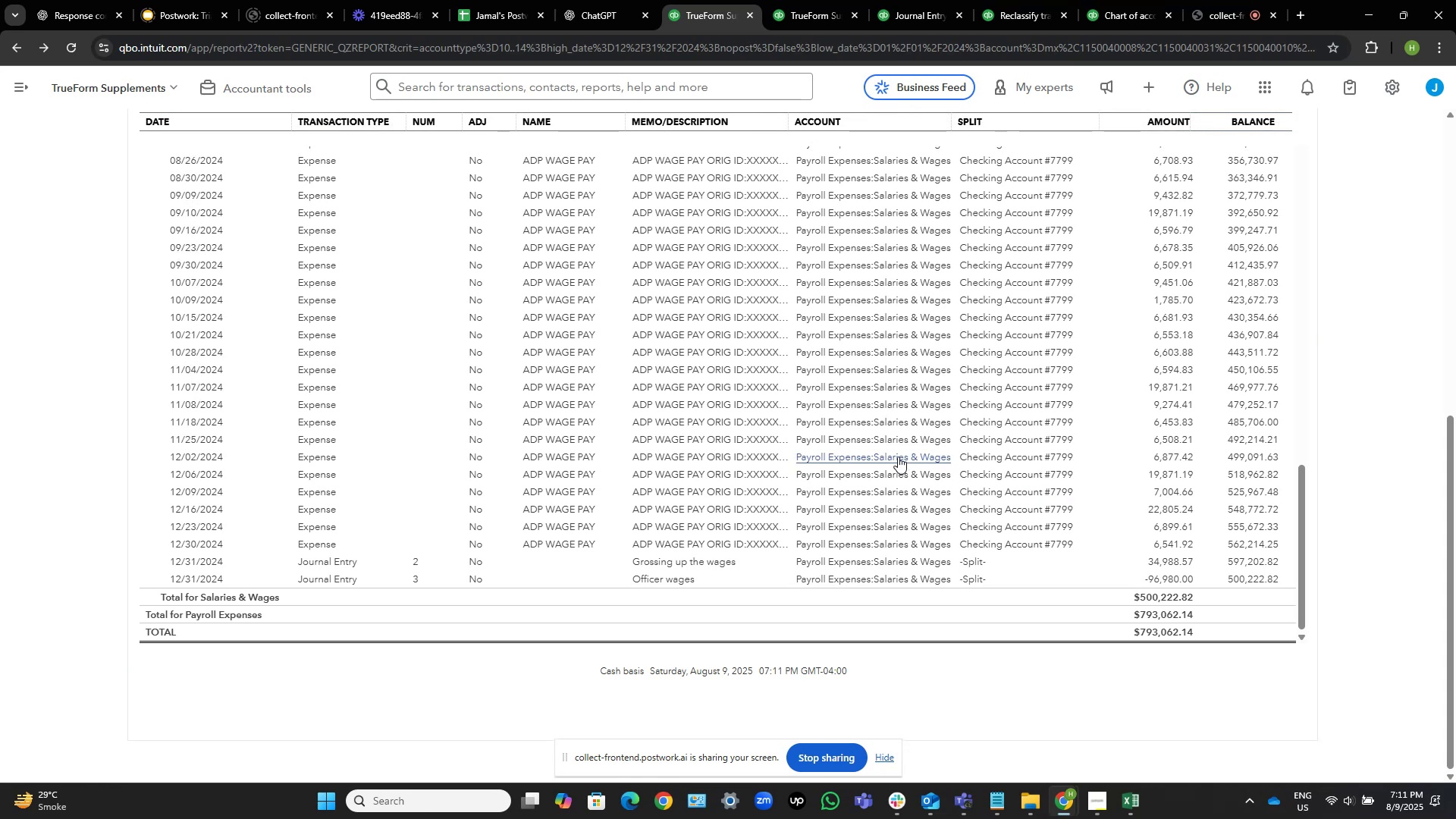 
wait(6.65)
 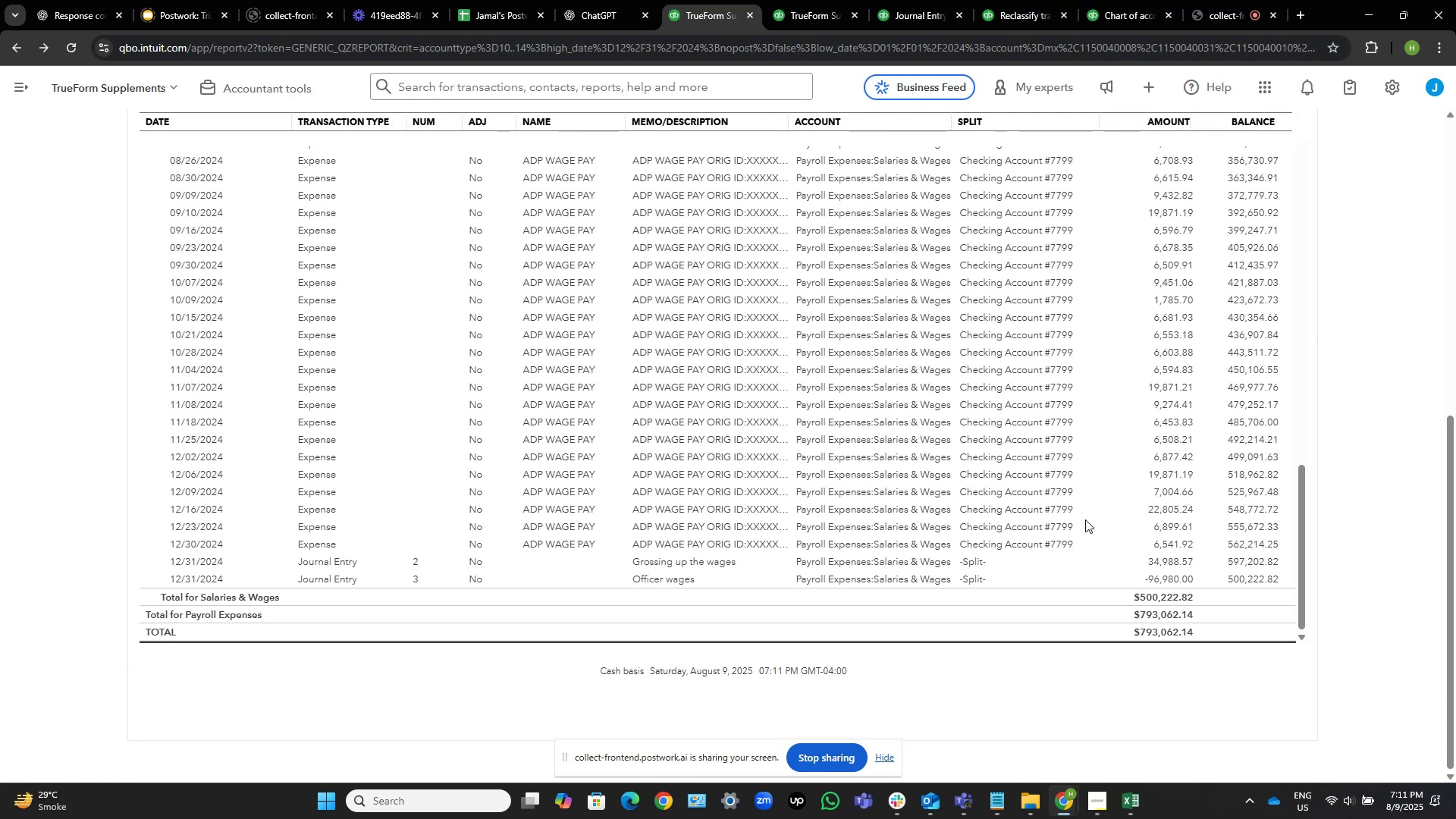 
scroll: coordinate [747, 440], scroll_direction: up, amount: 24.0
 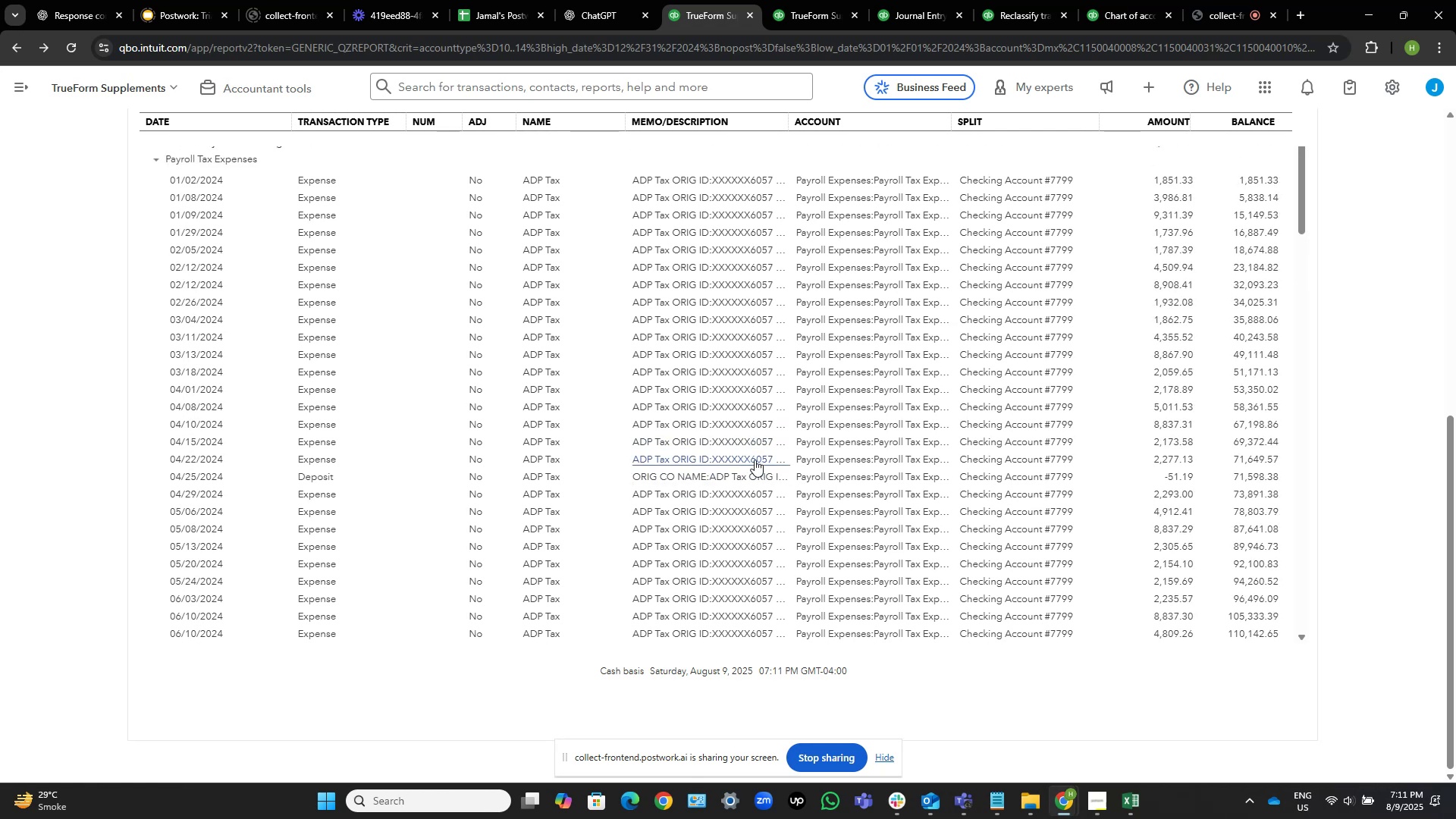 
scroll: coordinate [337, 306], scroll_direction: down, amount: 29.0
 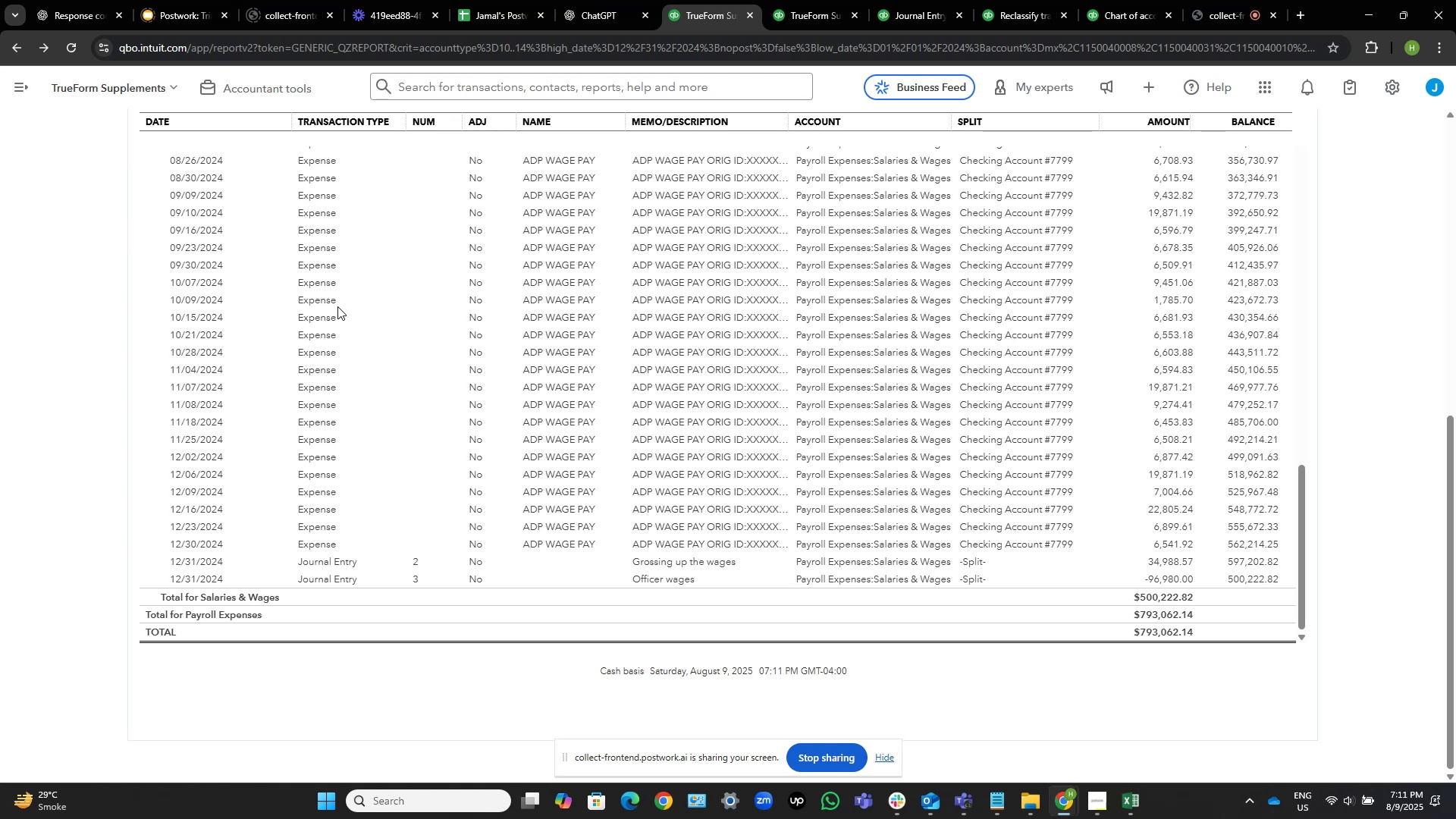 
wait(8.94)
 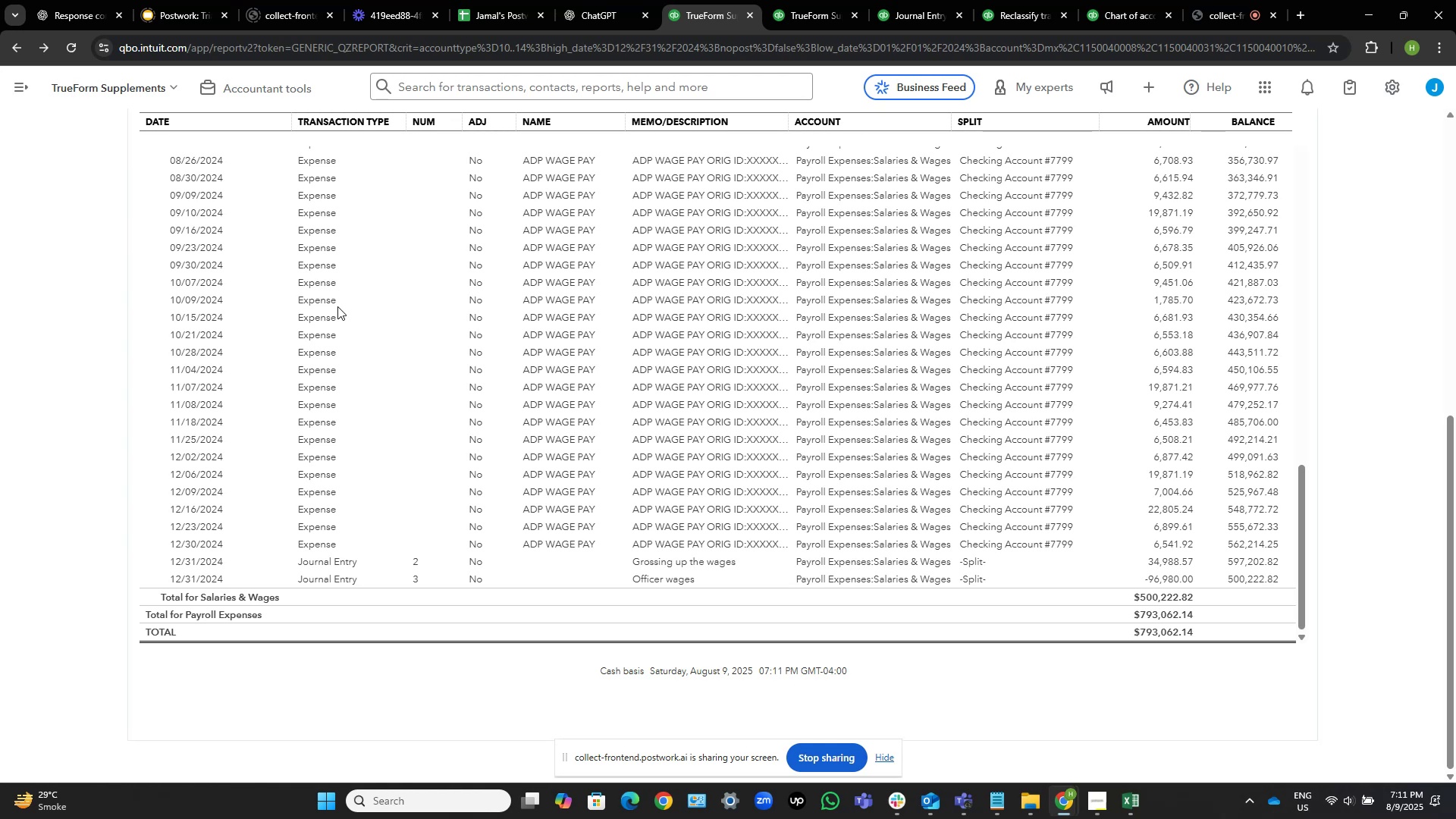 
scroll: coordinate [34, 210], scroll_direction: up, amount: 13.0
 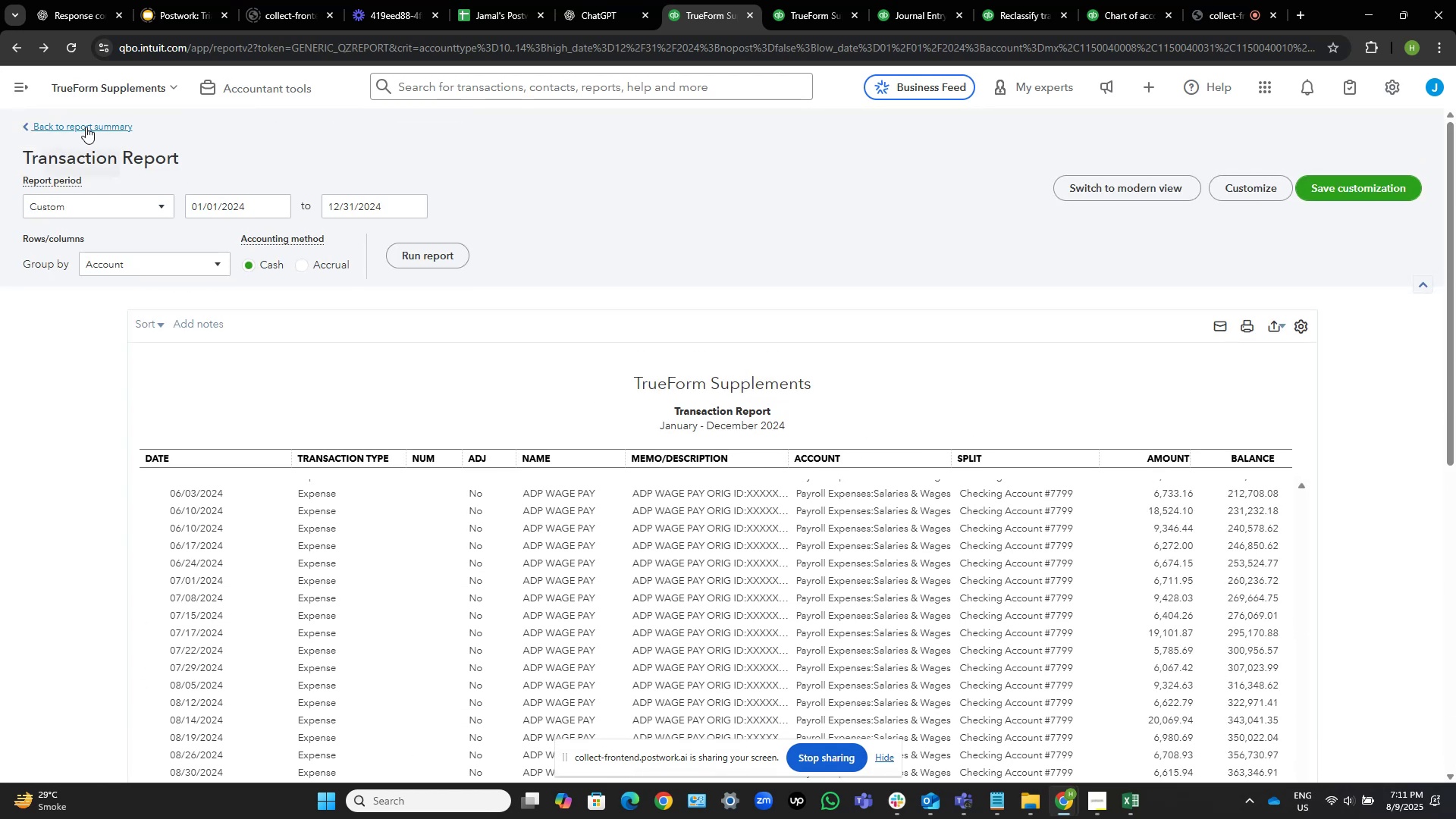 
left_click([93, 121])
 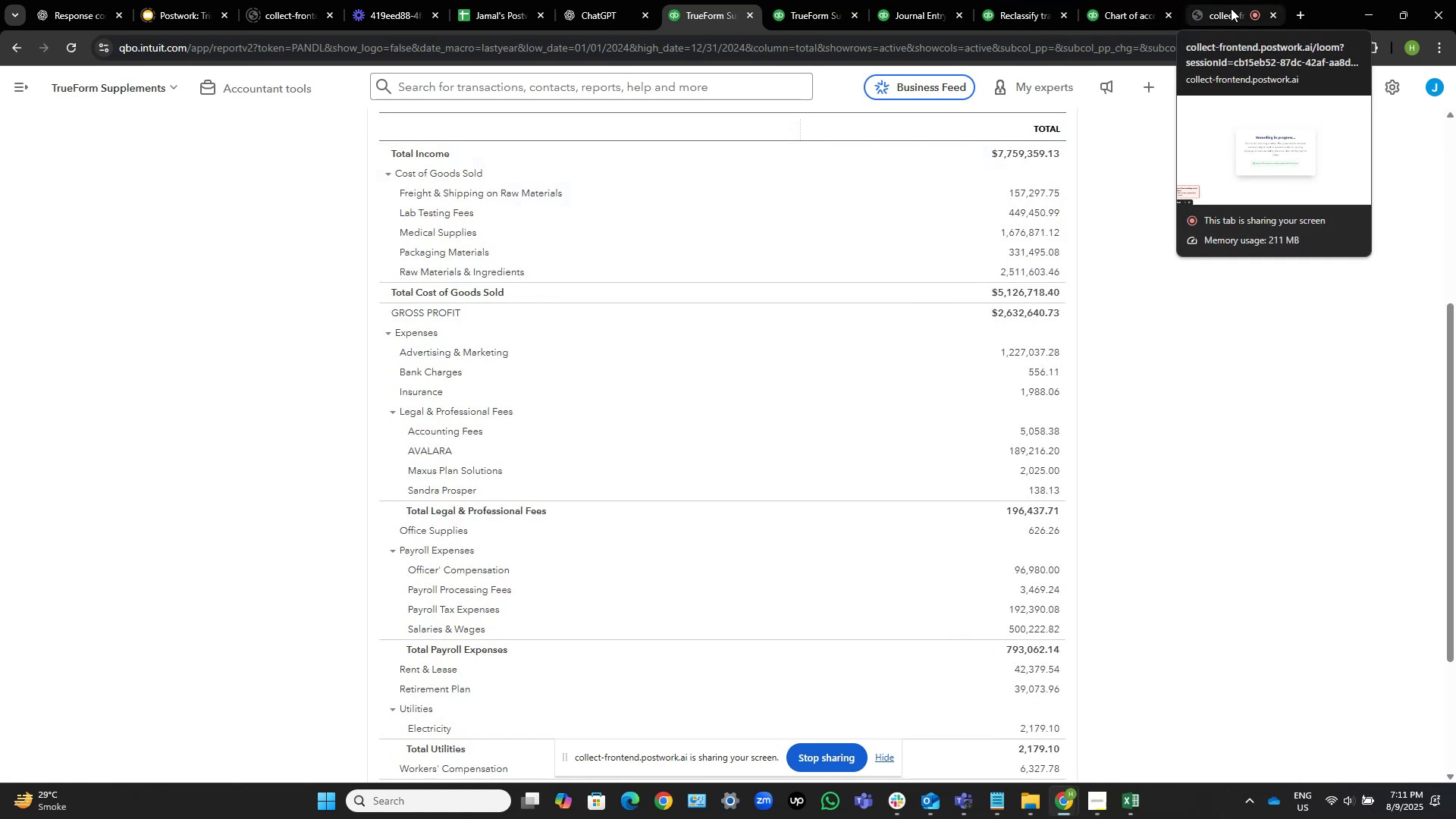 
left_click([1231, 8])
 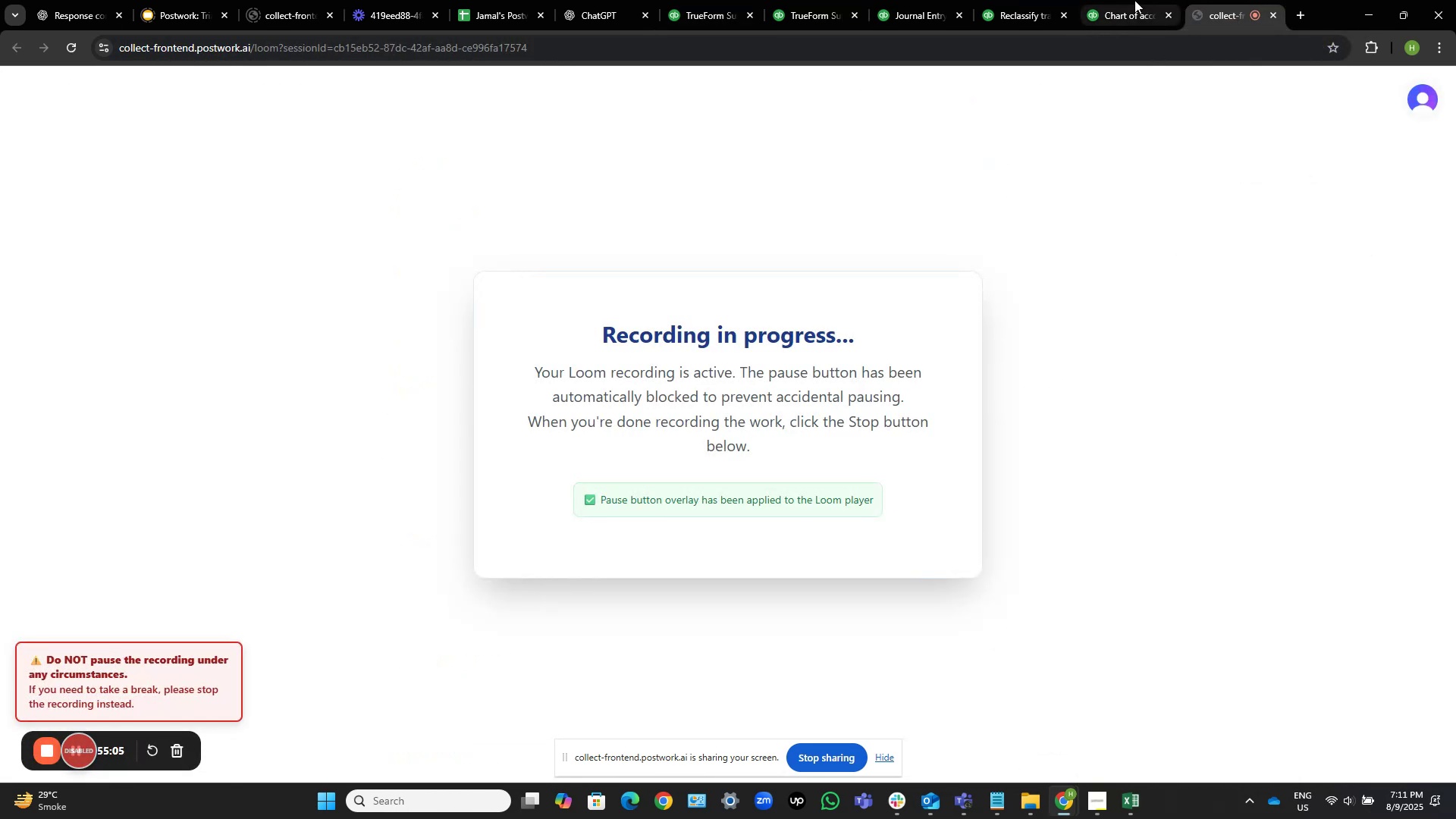 
left_click([896, 1])
 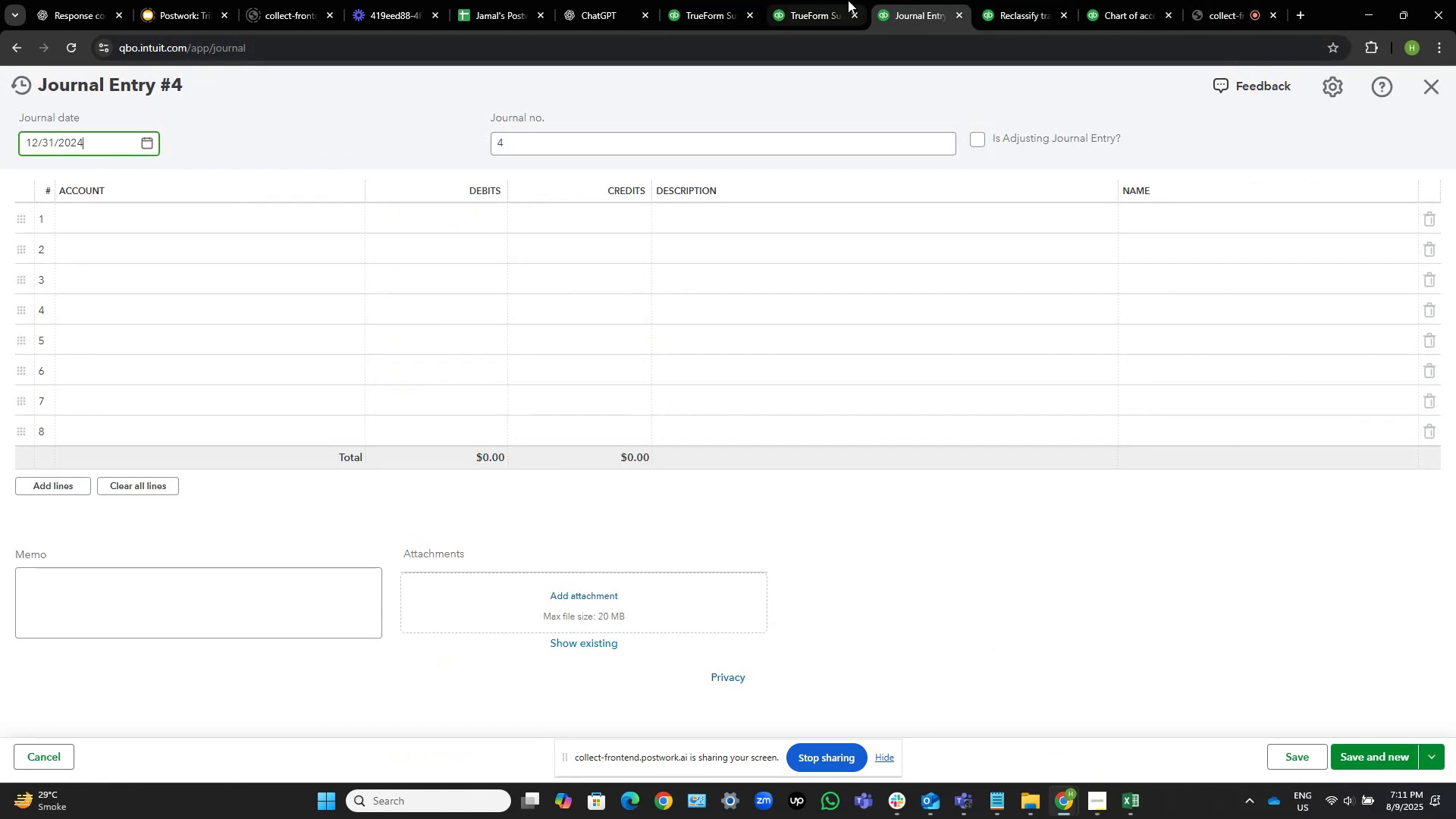 
left_click([843, 0])
 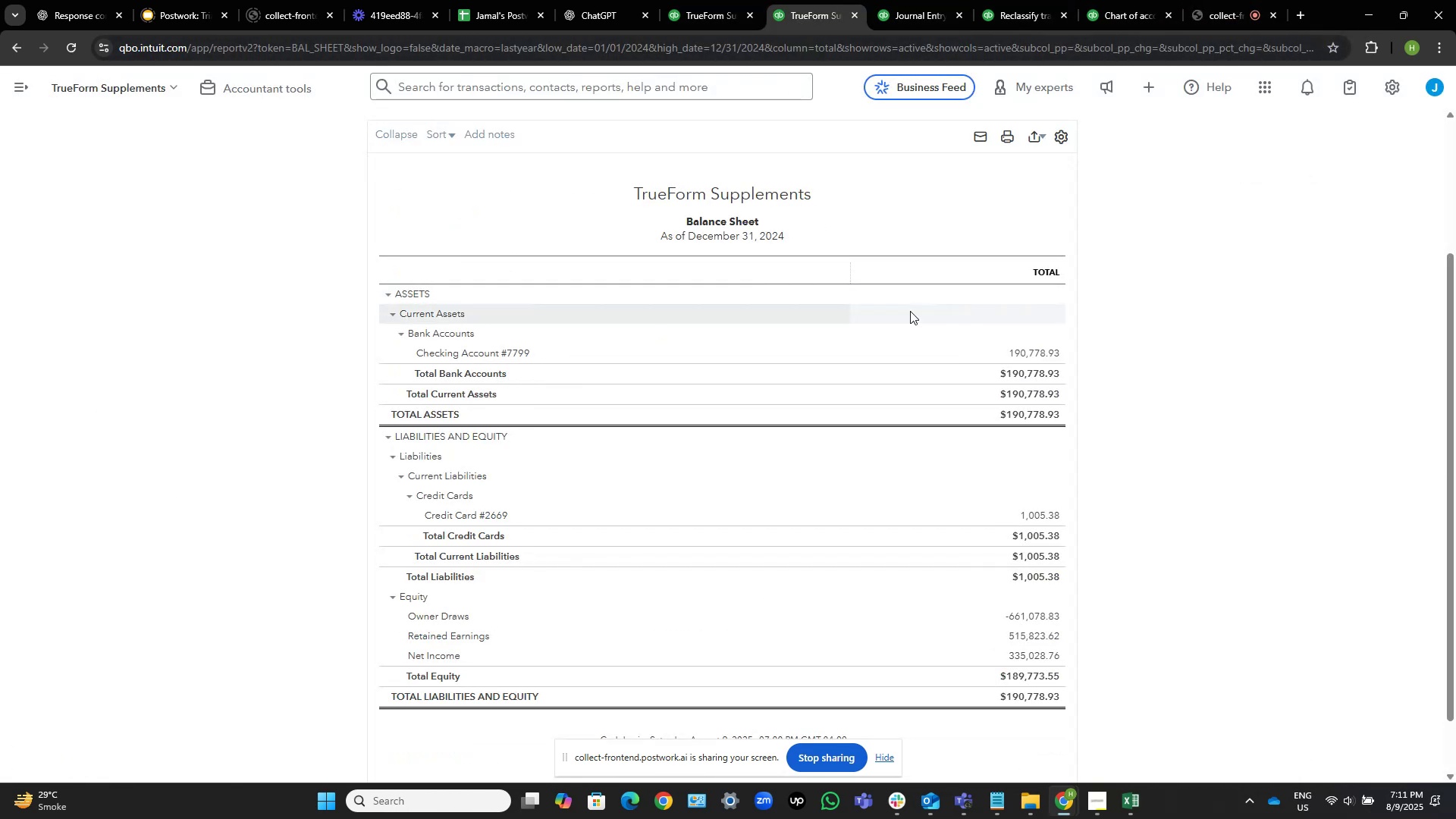 
scroll: coordinate [789, 391], scroll_direction: down, amount: 1.0
 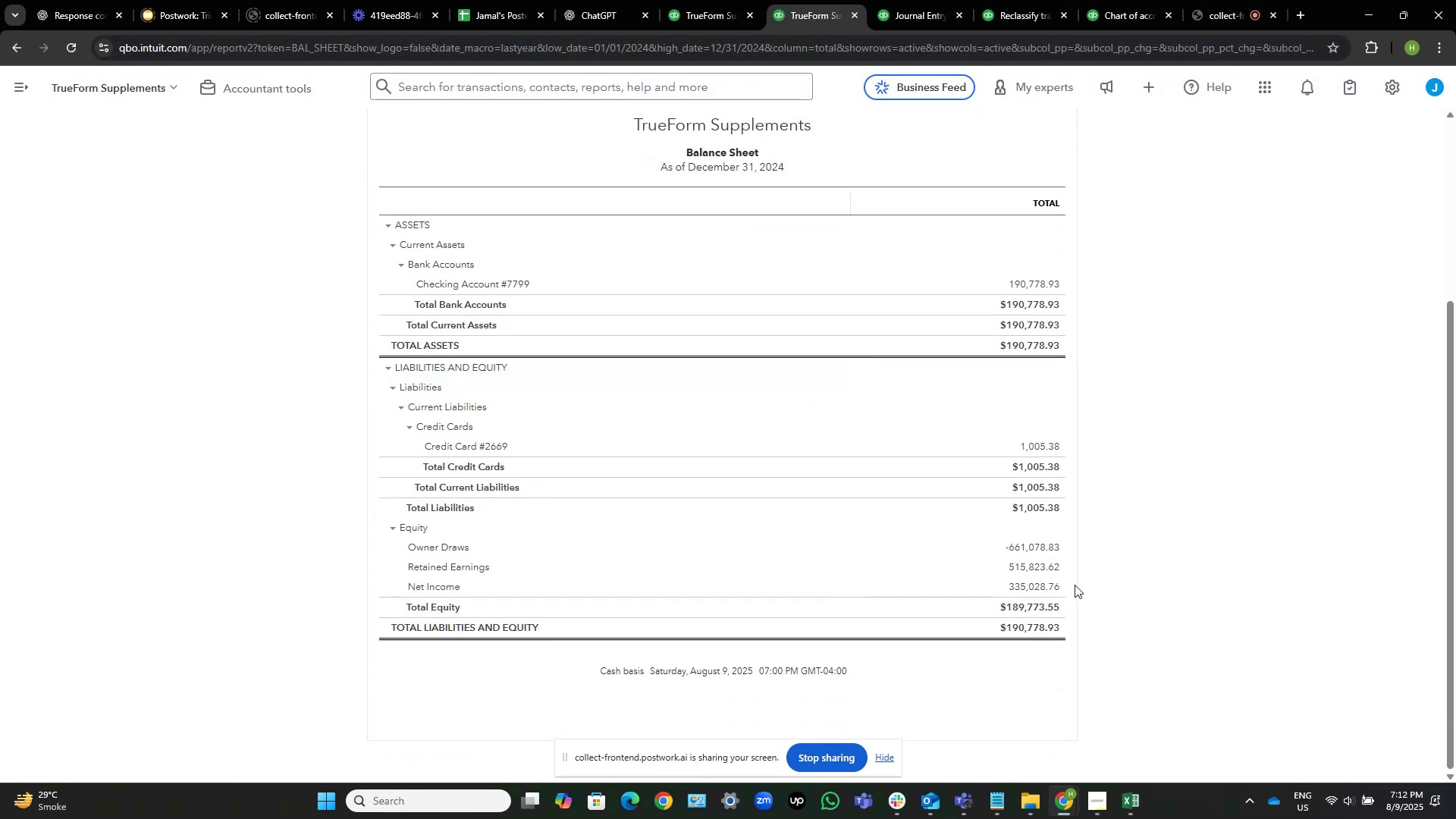 
scroll: coordinate [680, 459], scroll_direction: up, amount: 3.0
 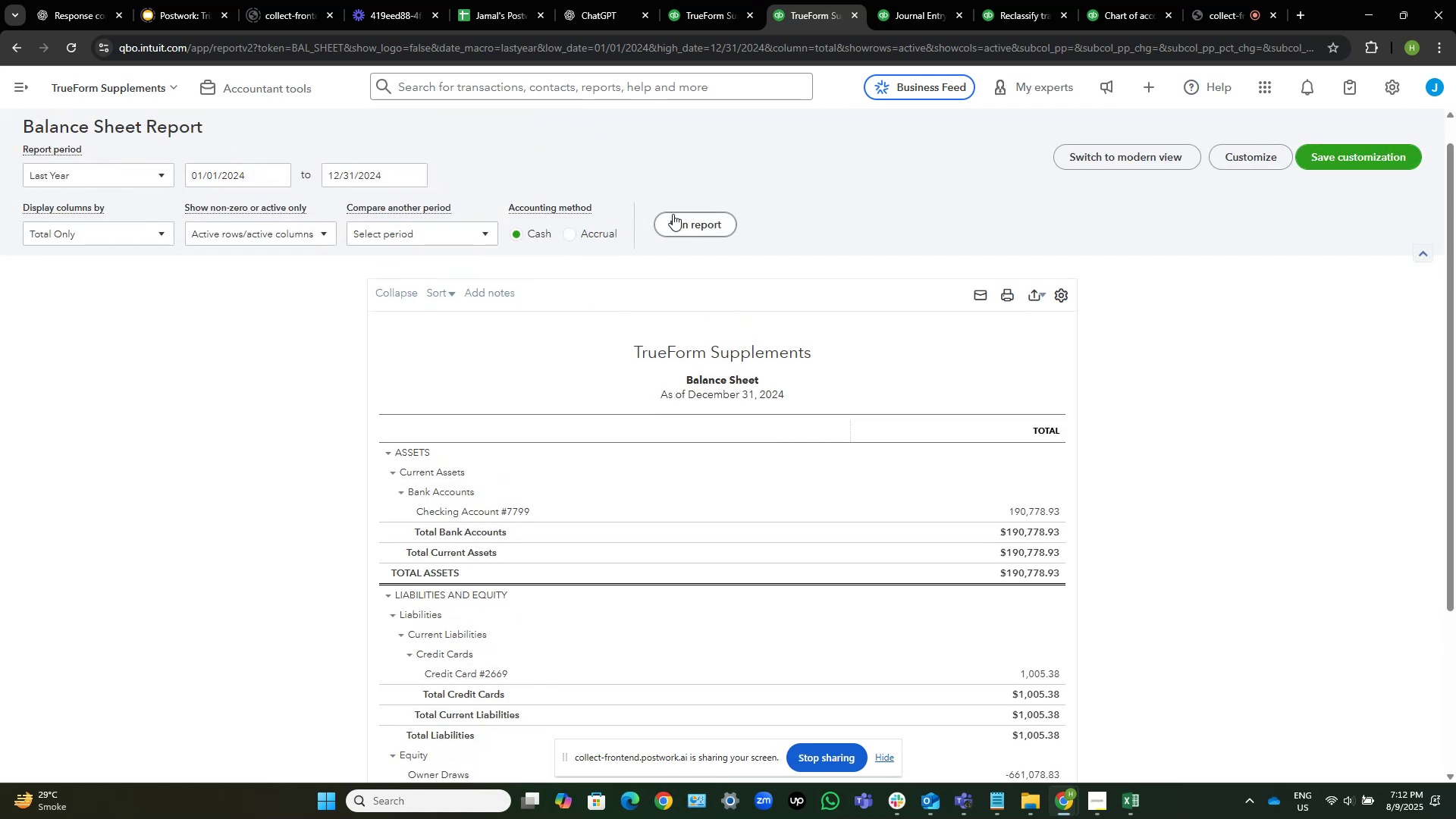 
left_click([679, 219])
 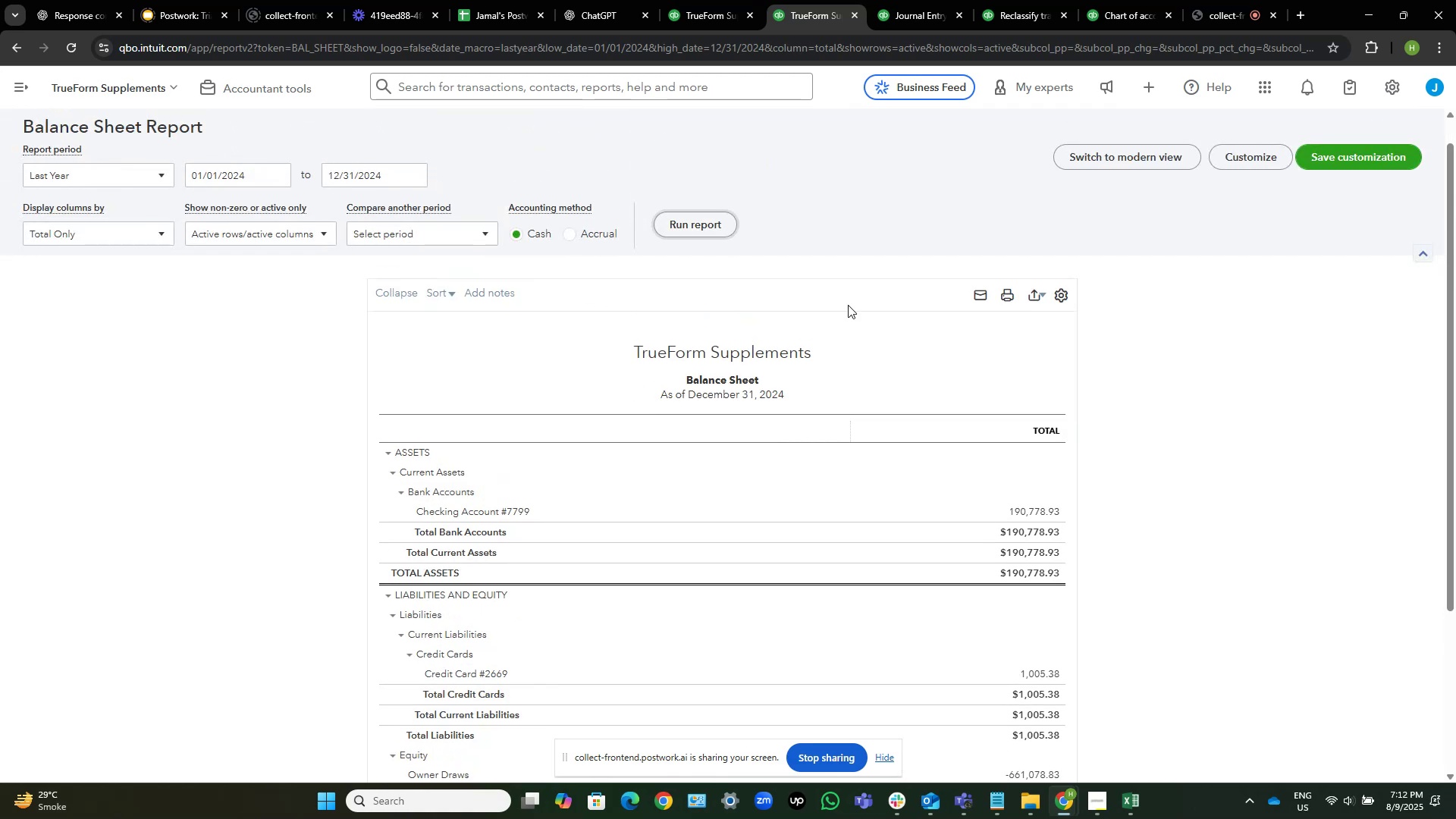 
scroll: coordinate [1154, 560], scroll_direction: down, amount: 2.0
 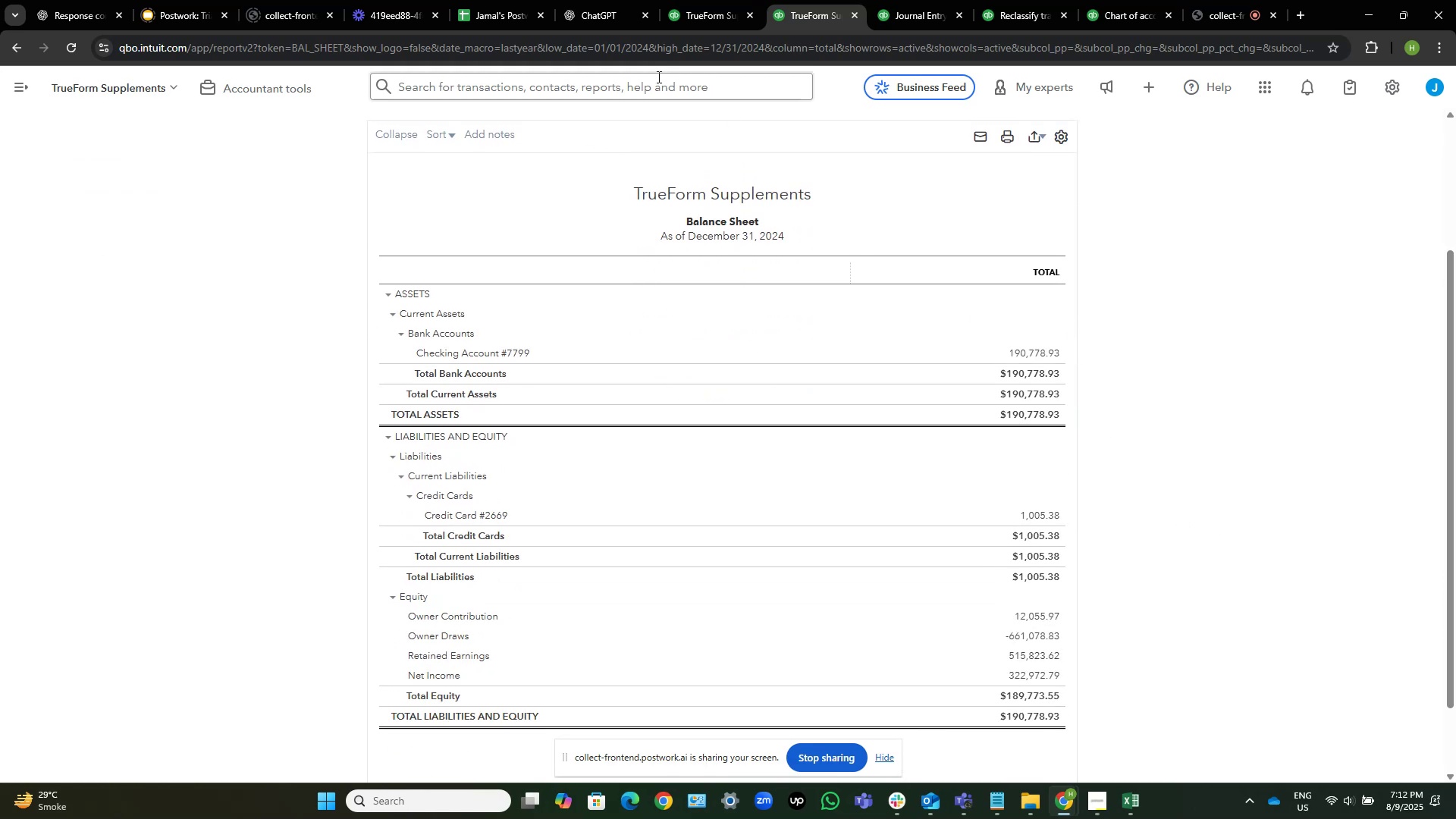 
wait(7.18)
 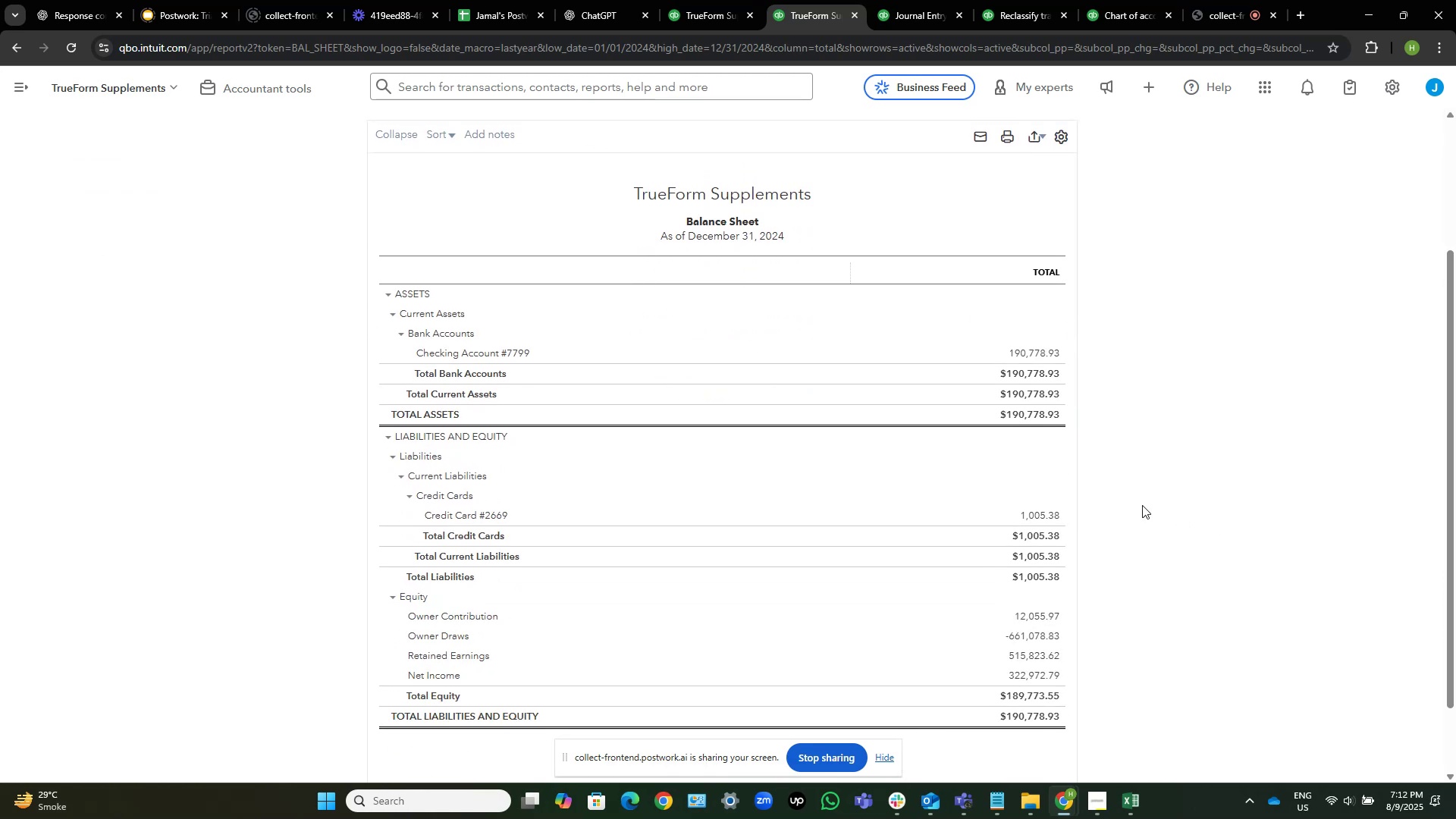 
left_click([257, 89])
 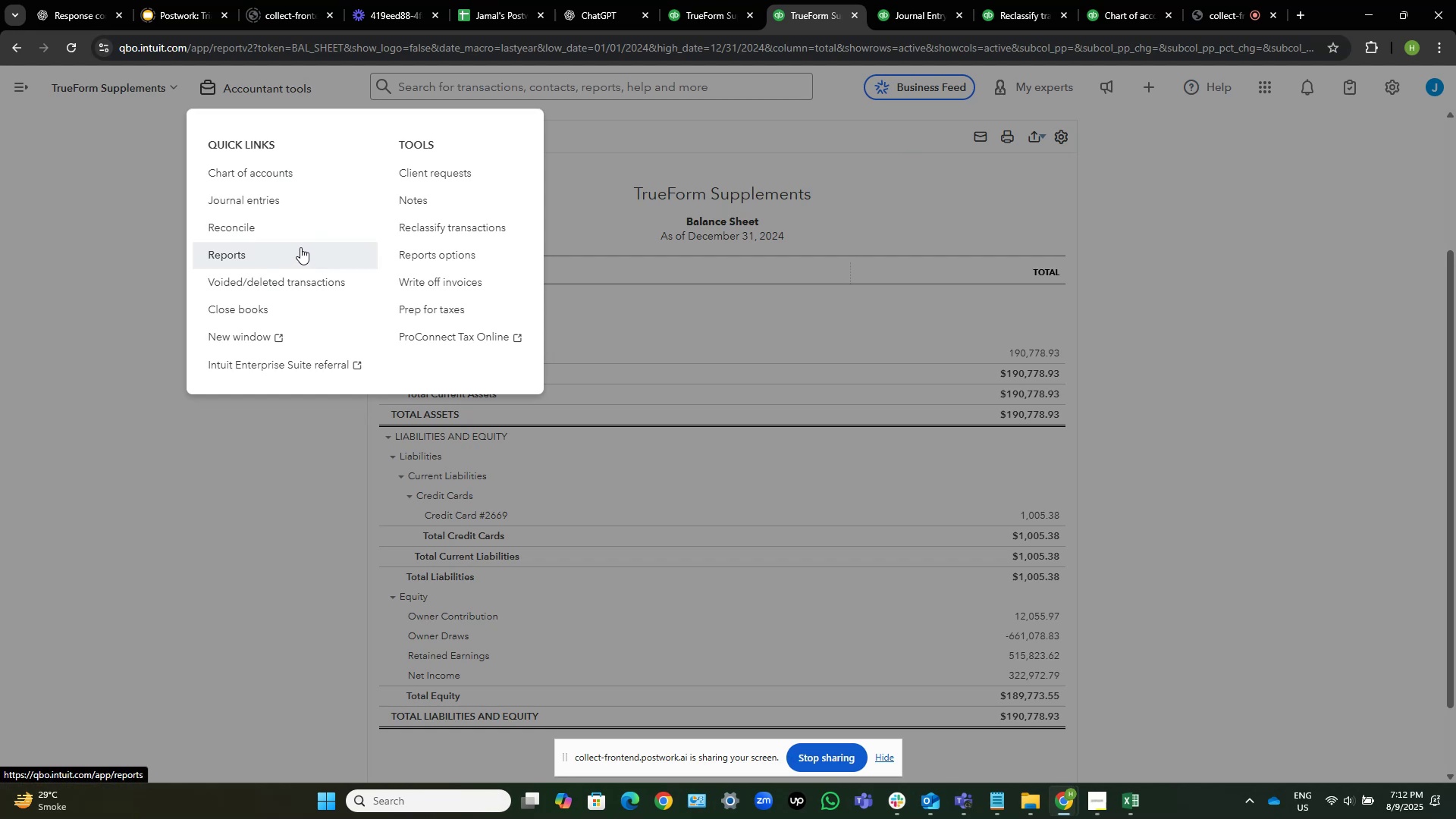 
right_click([283, 233])
 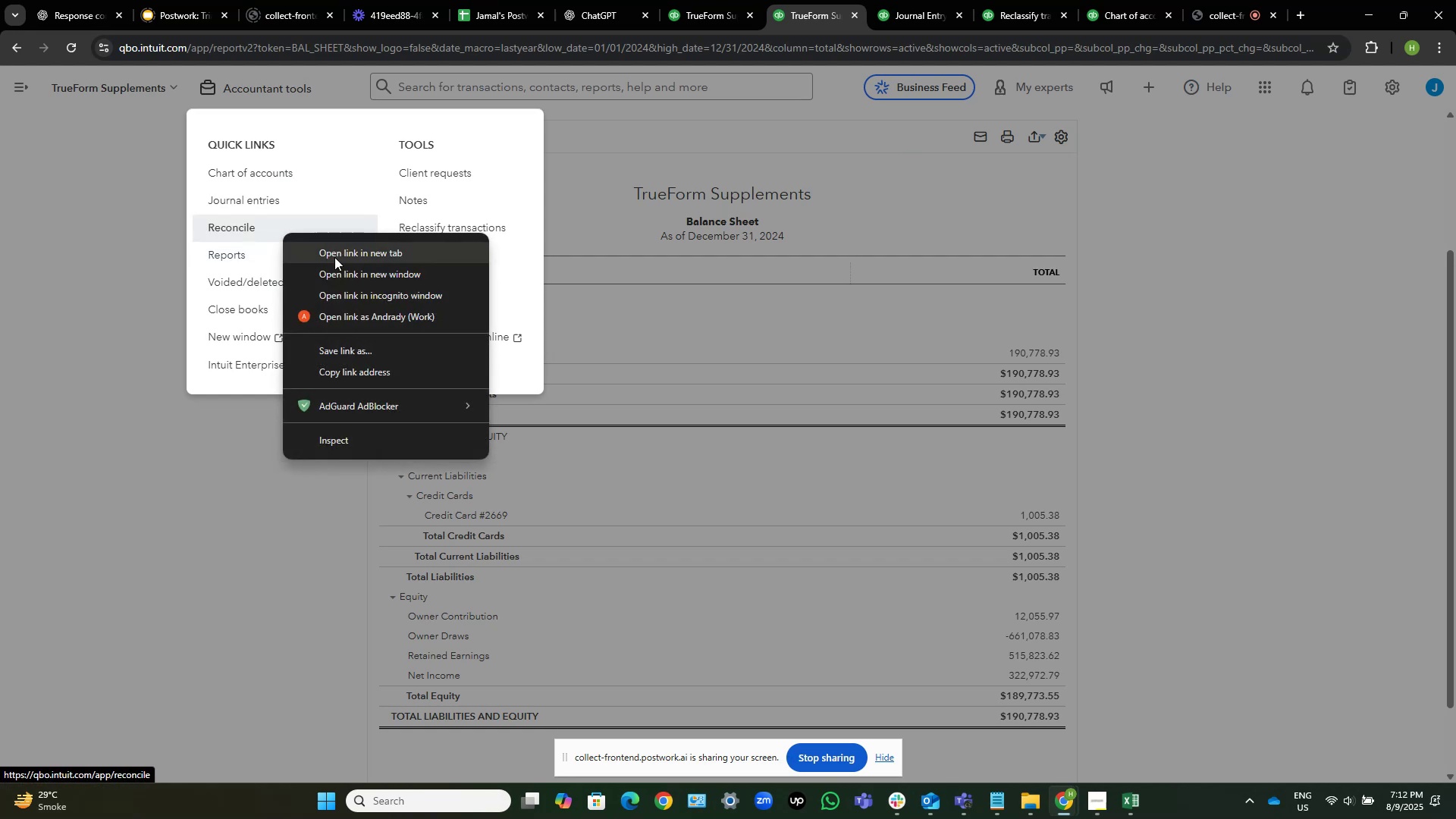 
left_click([338, 258])
 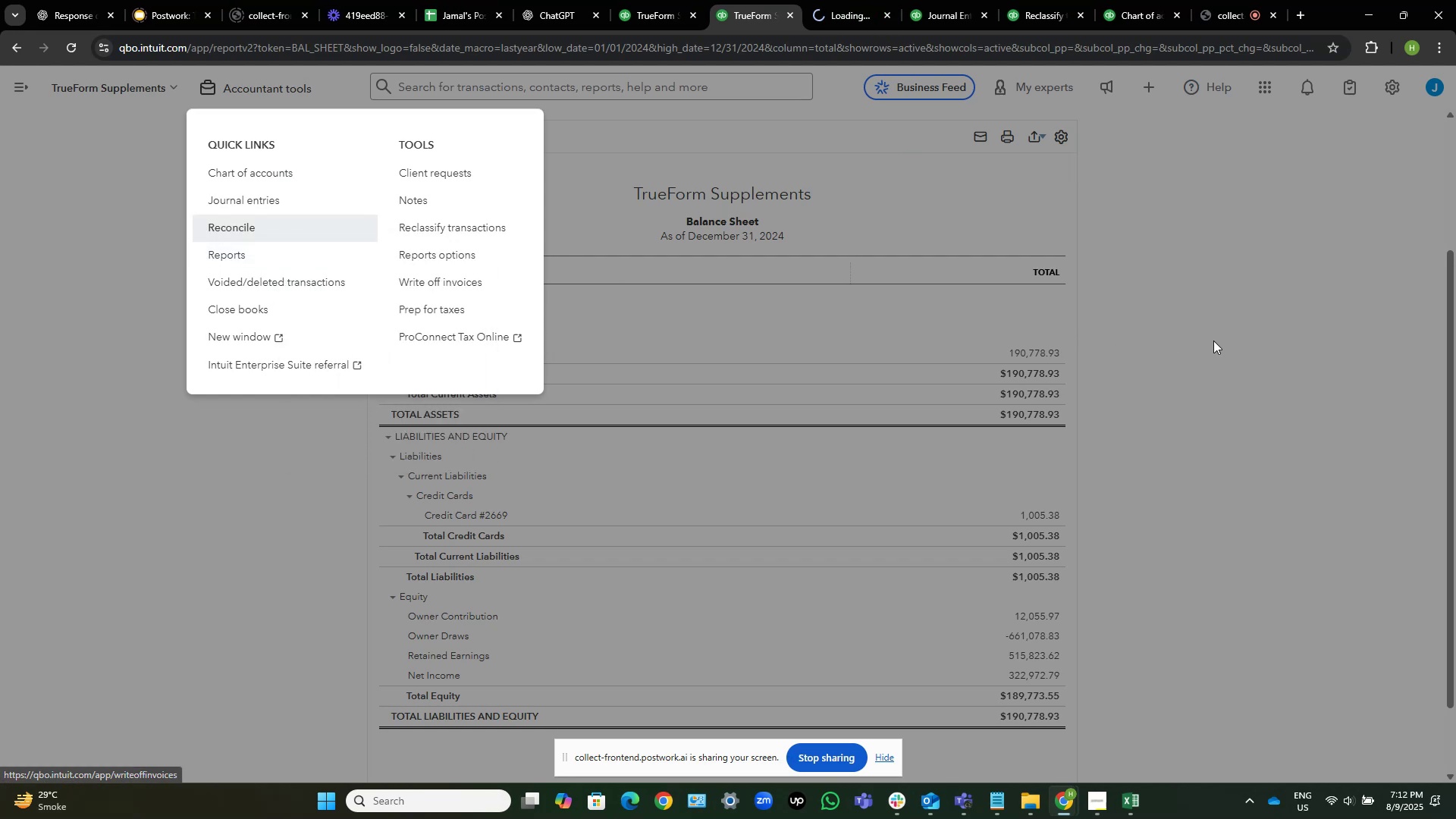 
left_click([1214, 340])
 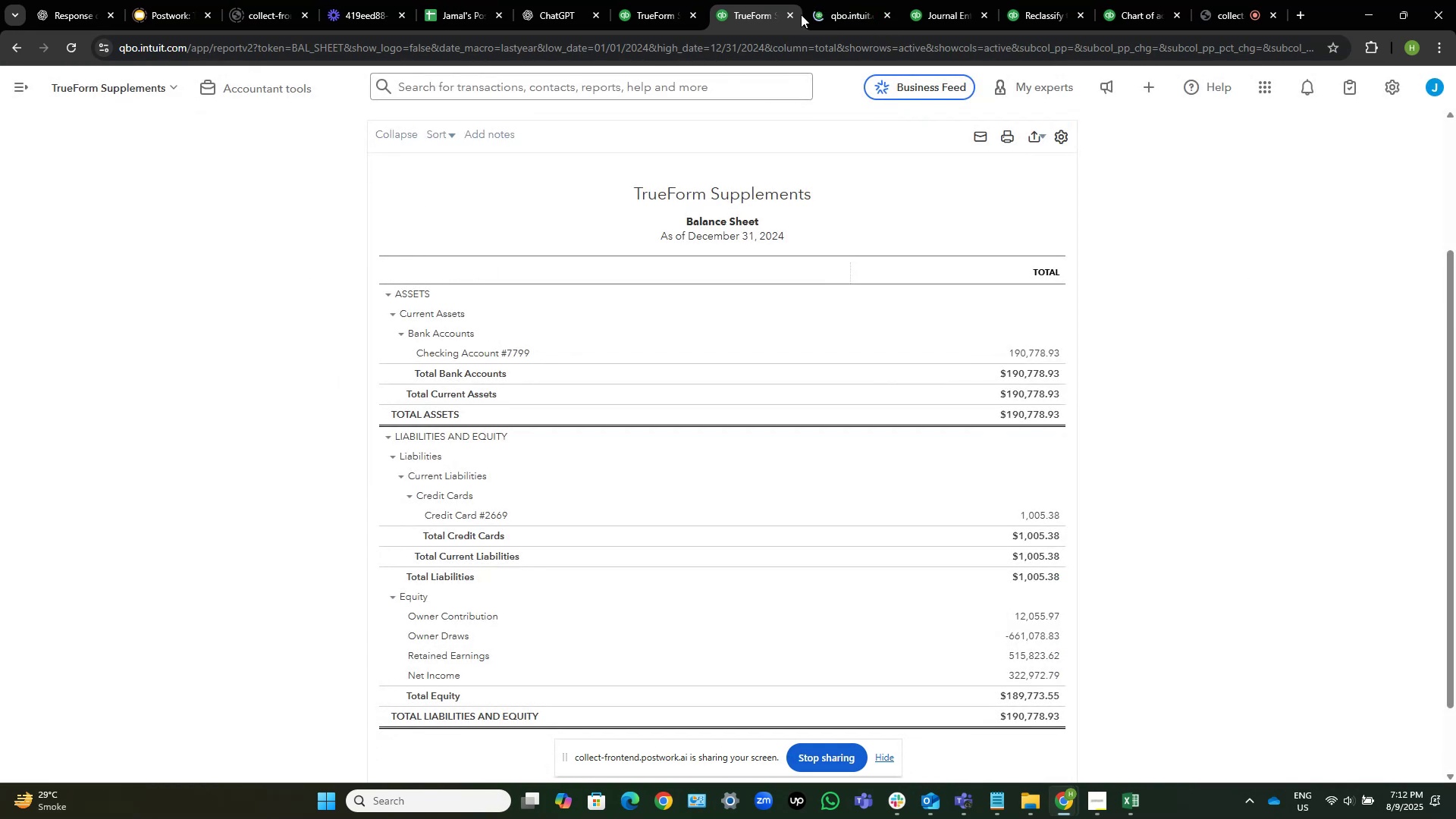 
left_click([830, 0])
 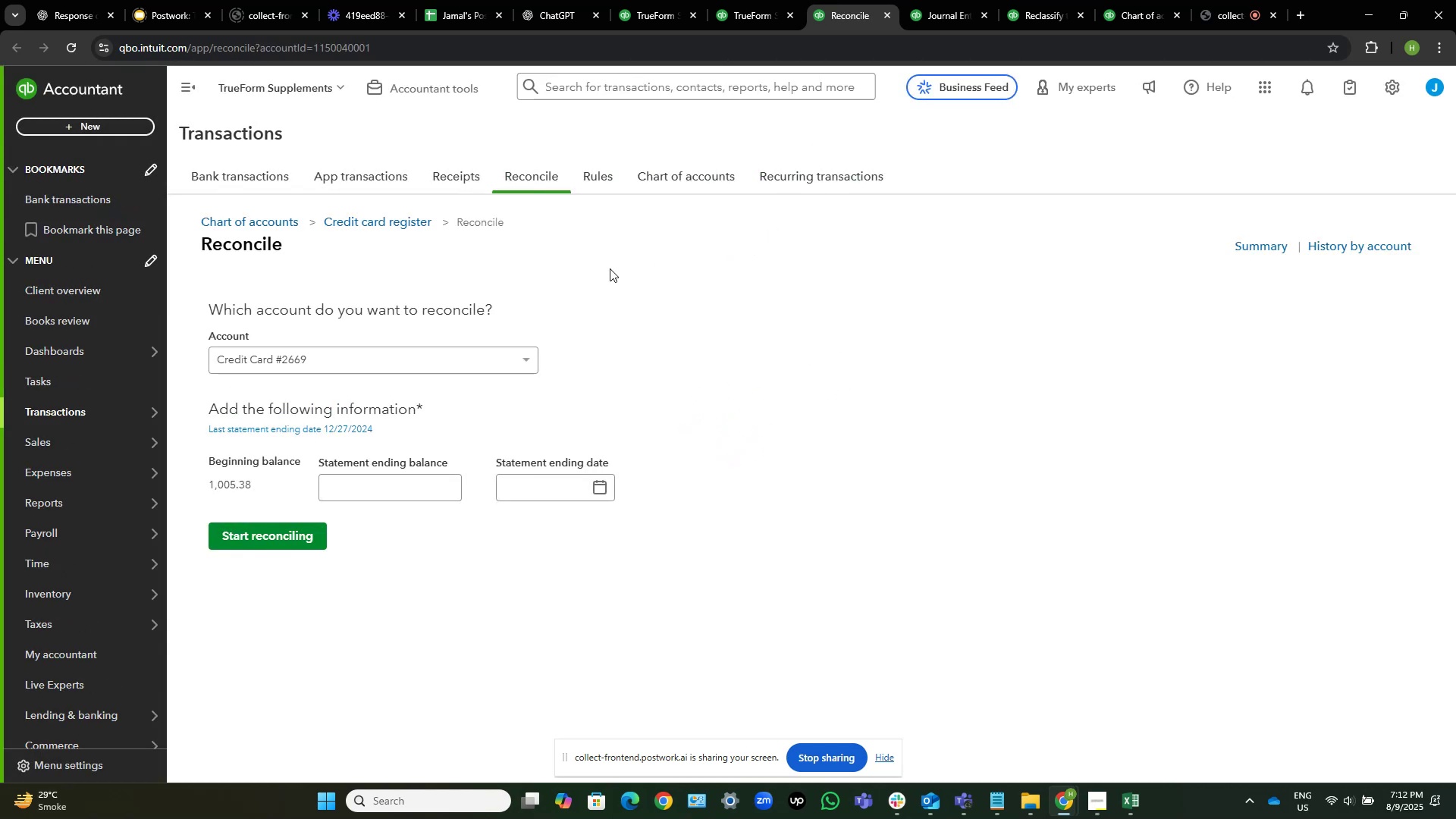 
wait(16.75)
 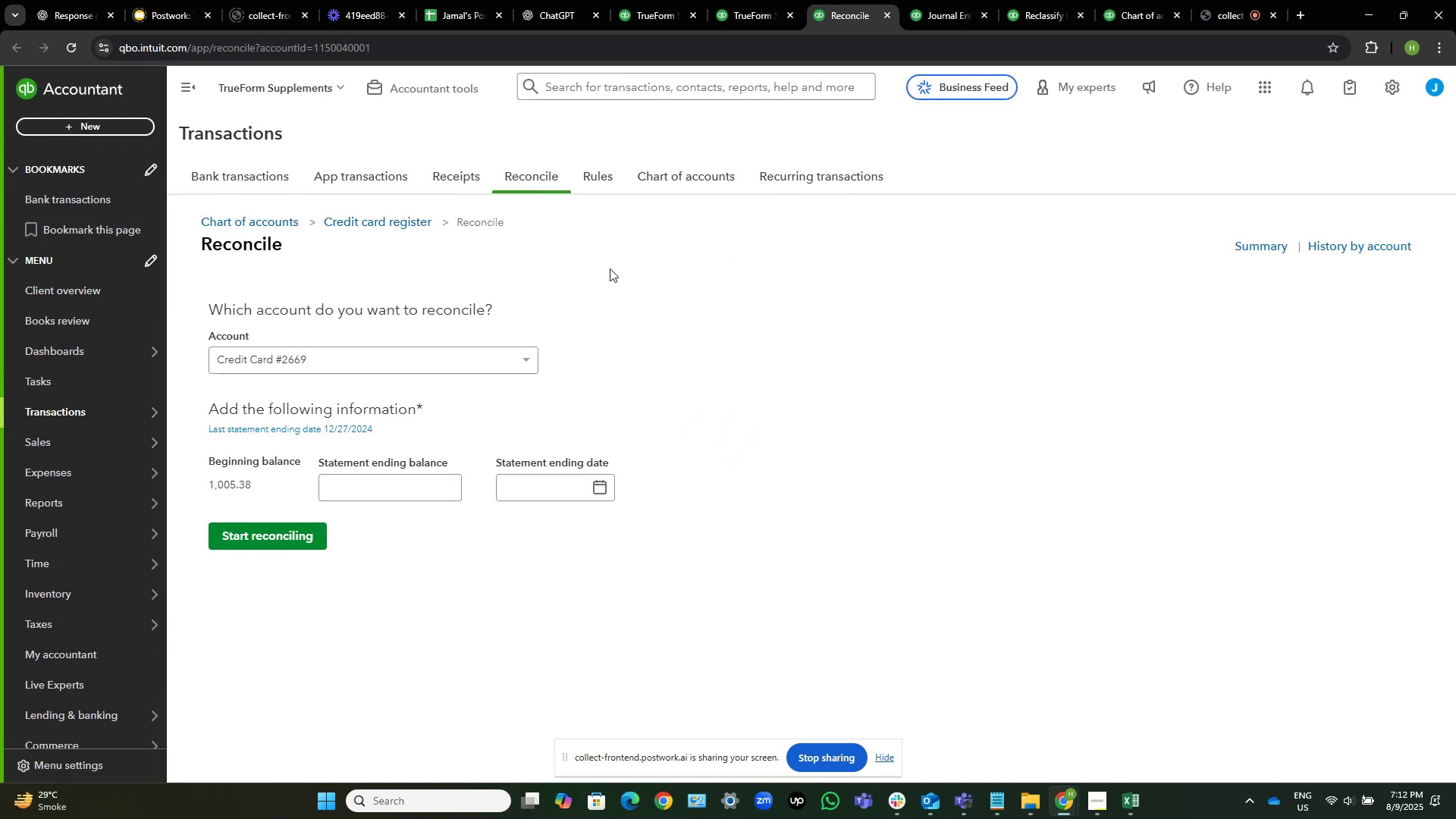 
left_click([527, 359])
 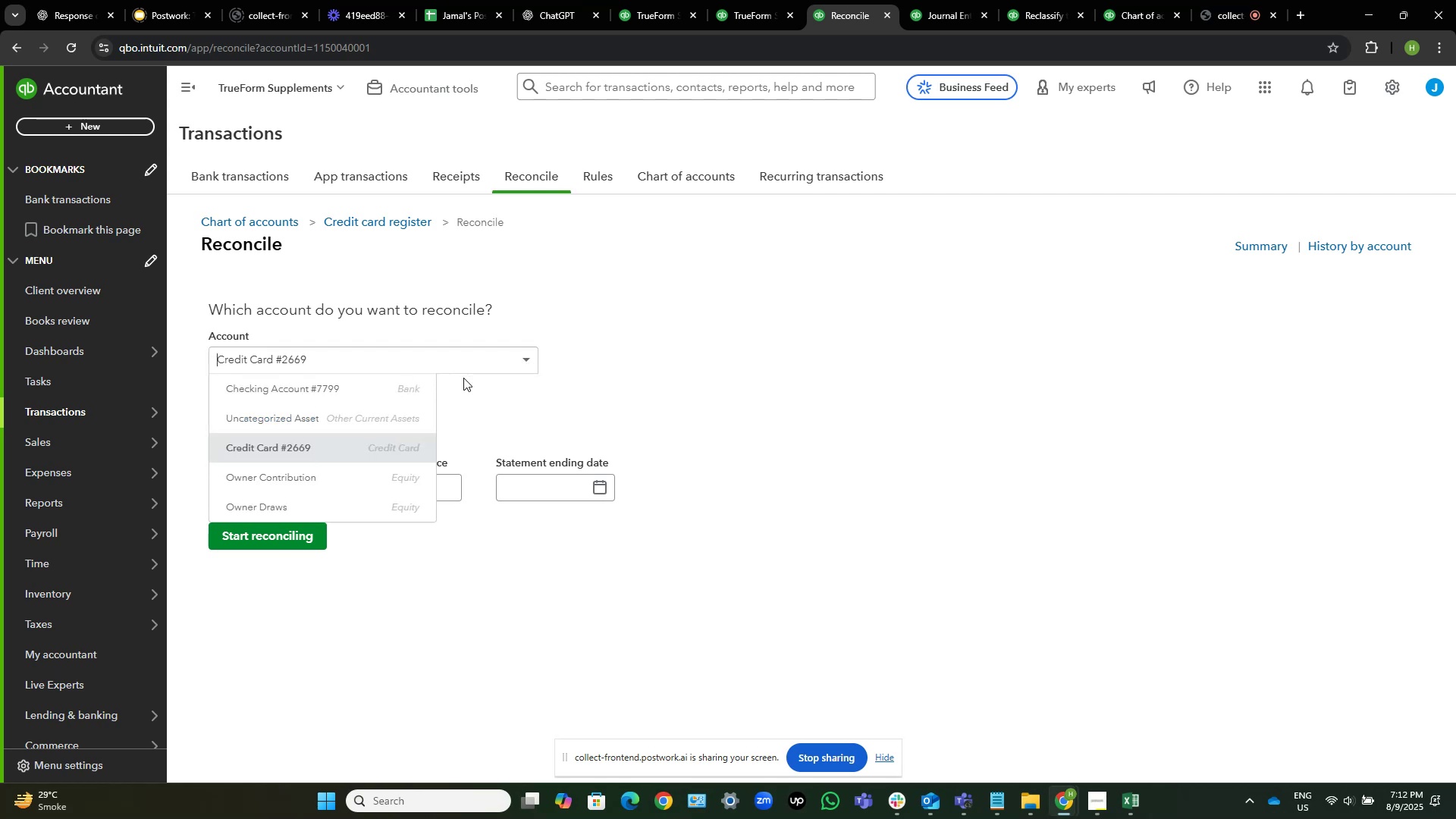 
left_click([375, 389])
 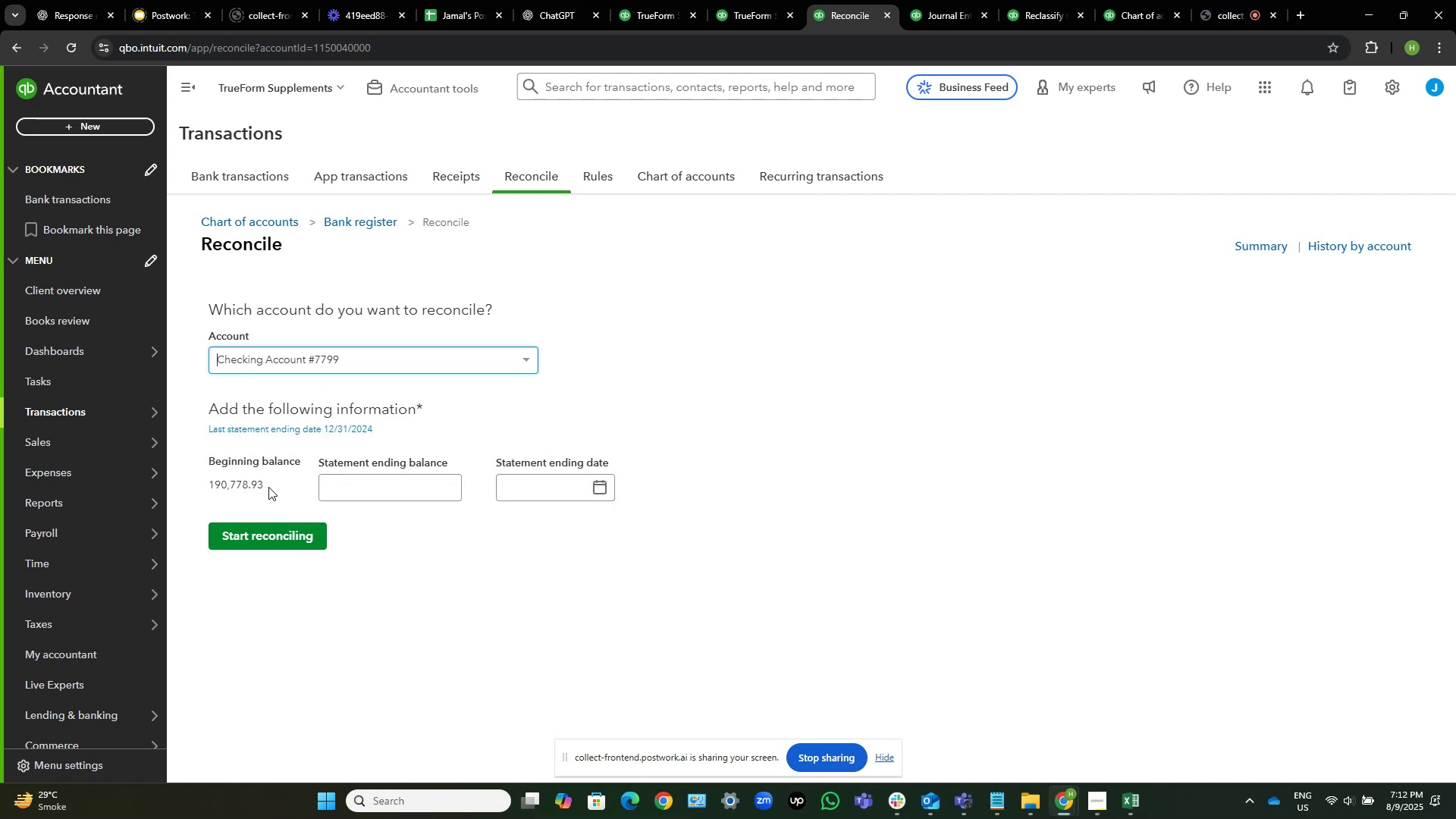 
wait(6.94)
 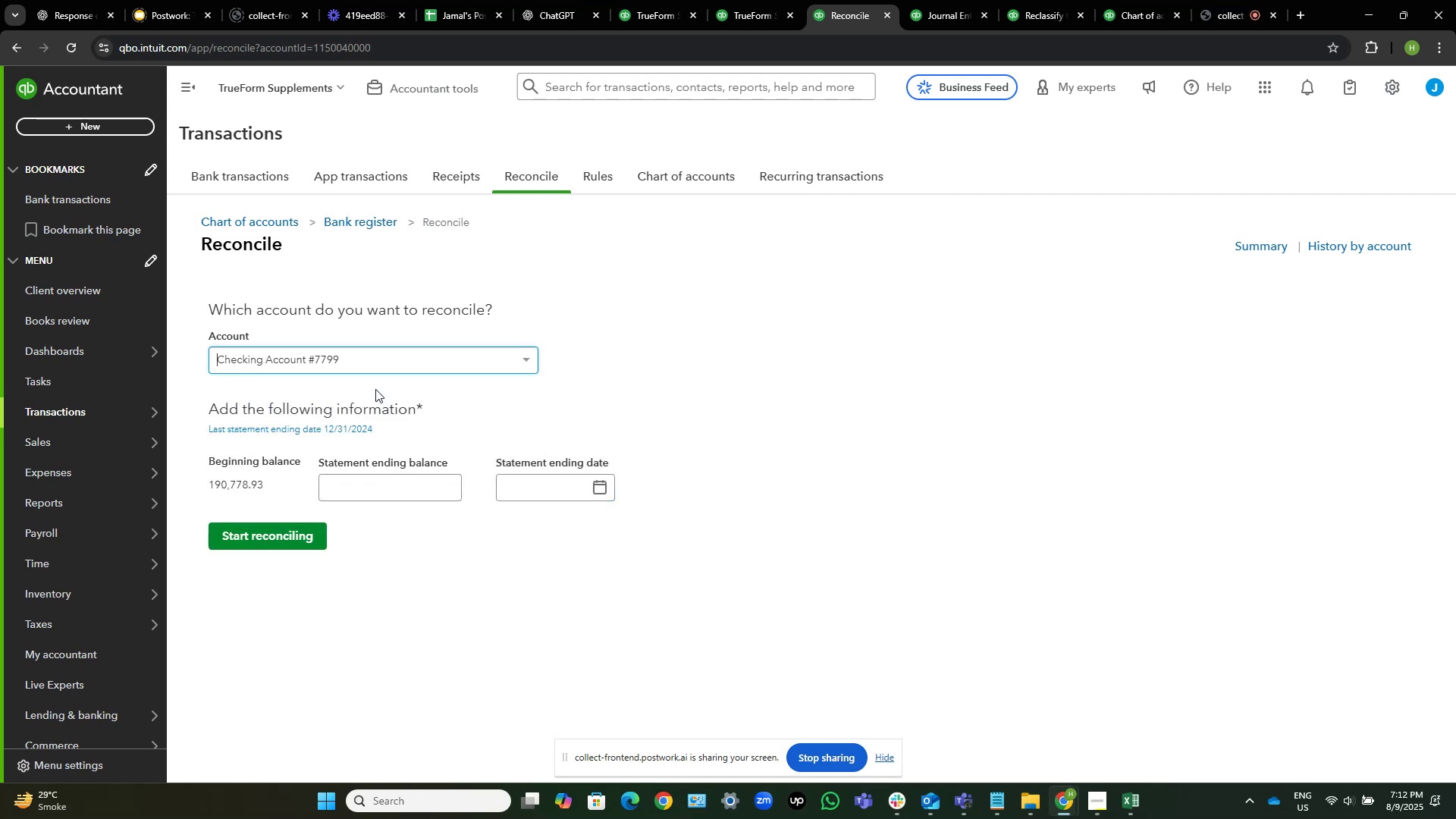 
left_click_drag(start_coordinate=[262, 480], to_coordinate=[212, 484])
 